 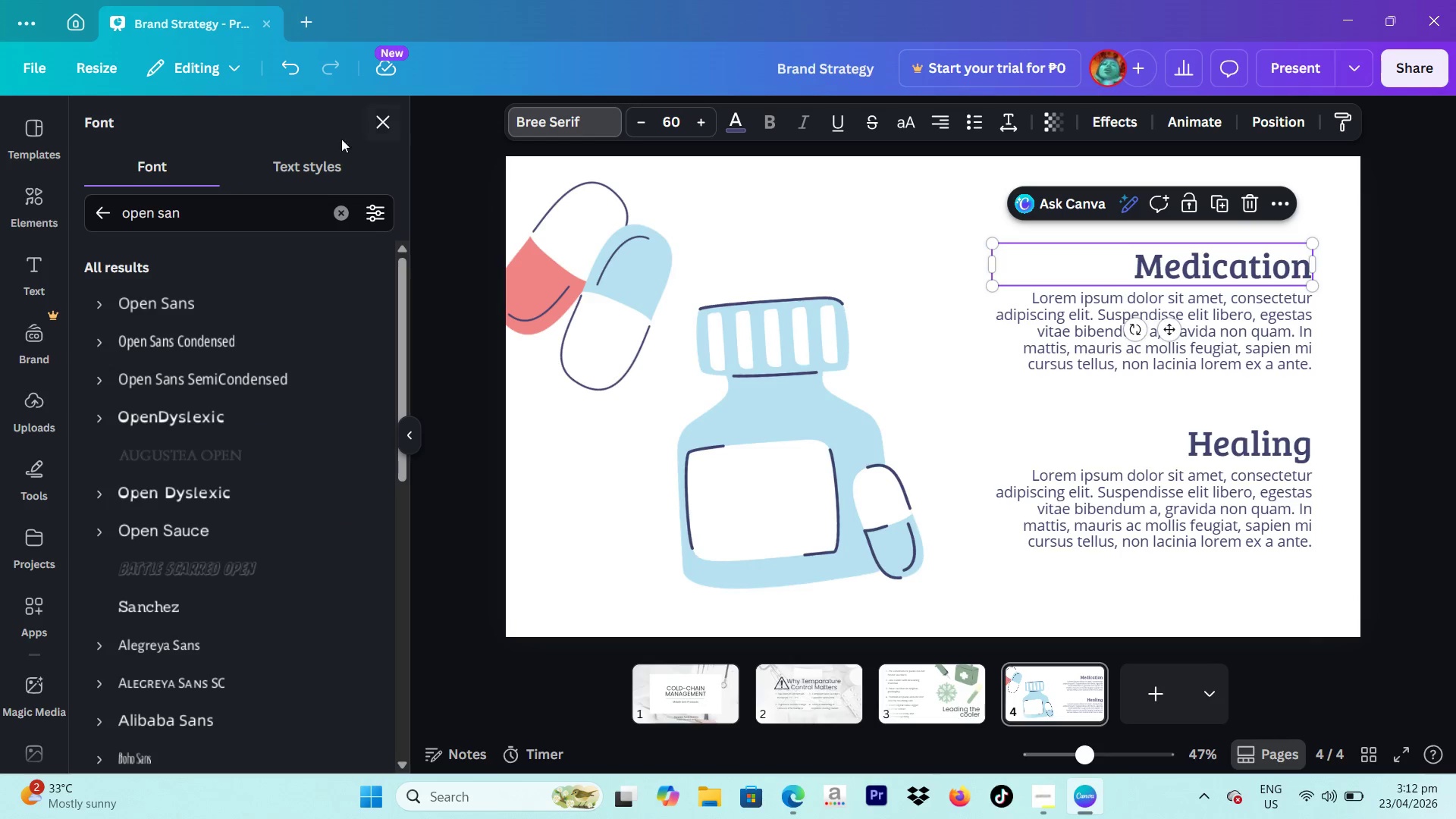 
left_click([1191, 313])
 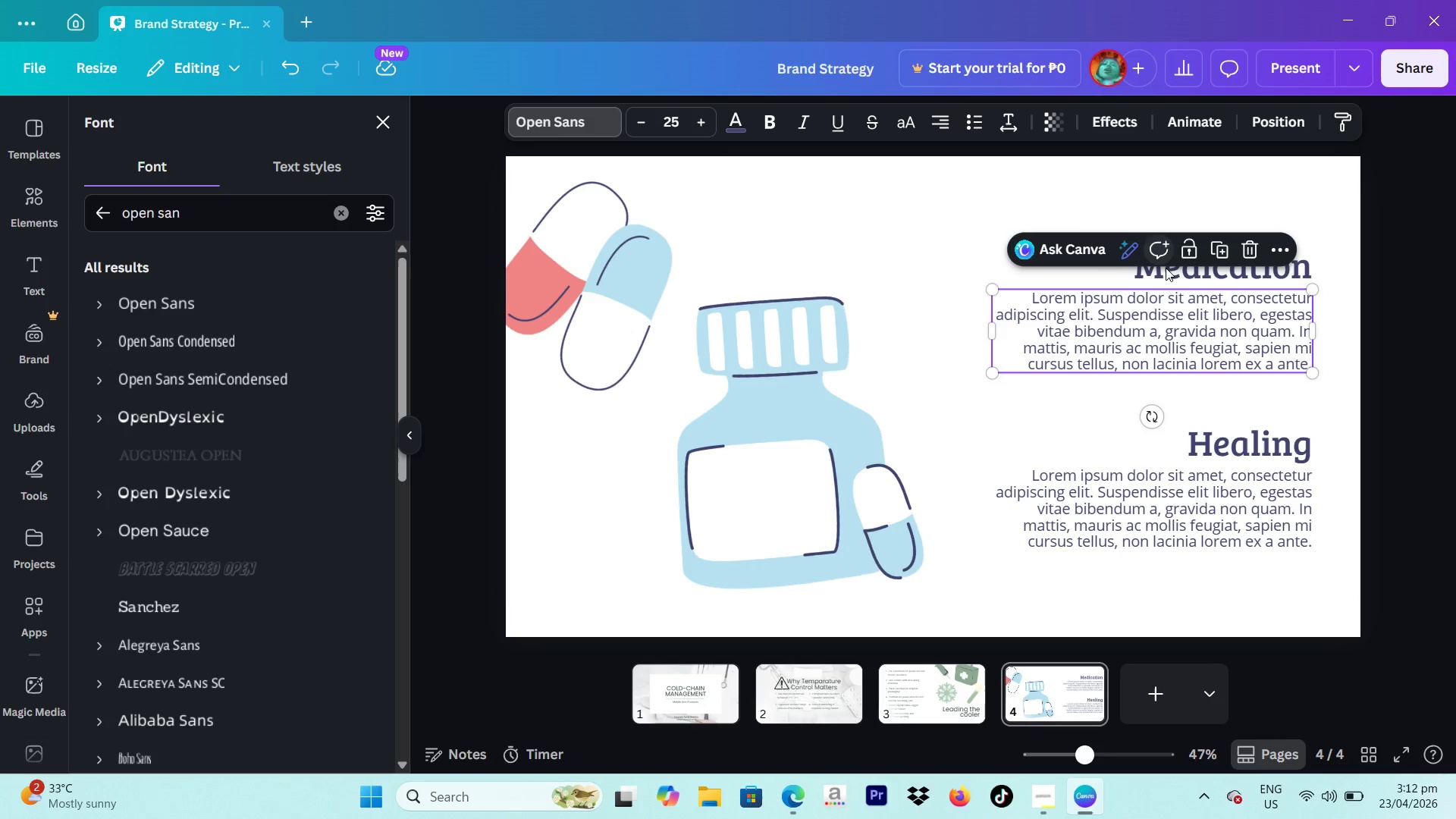 
left_click([1179, 266])
 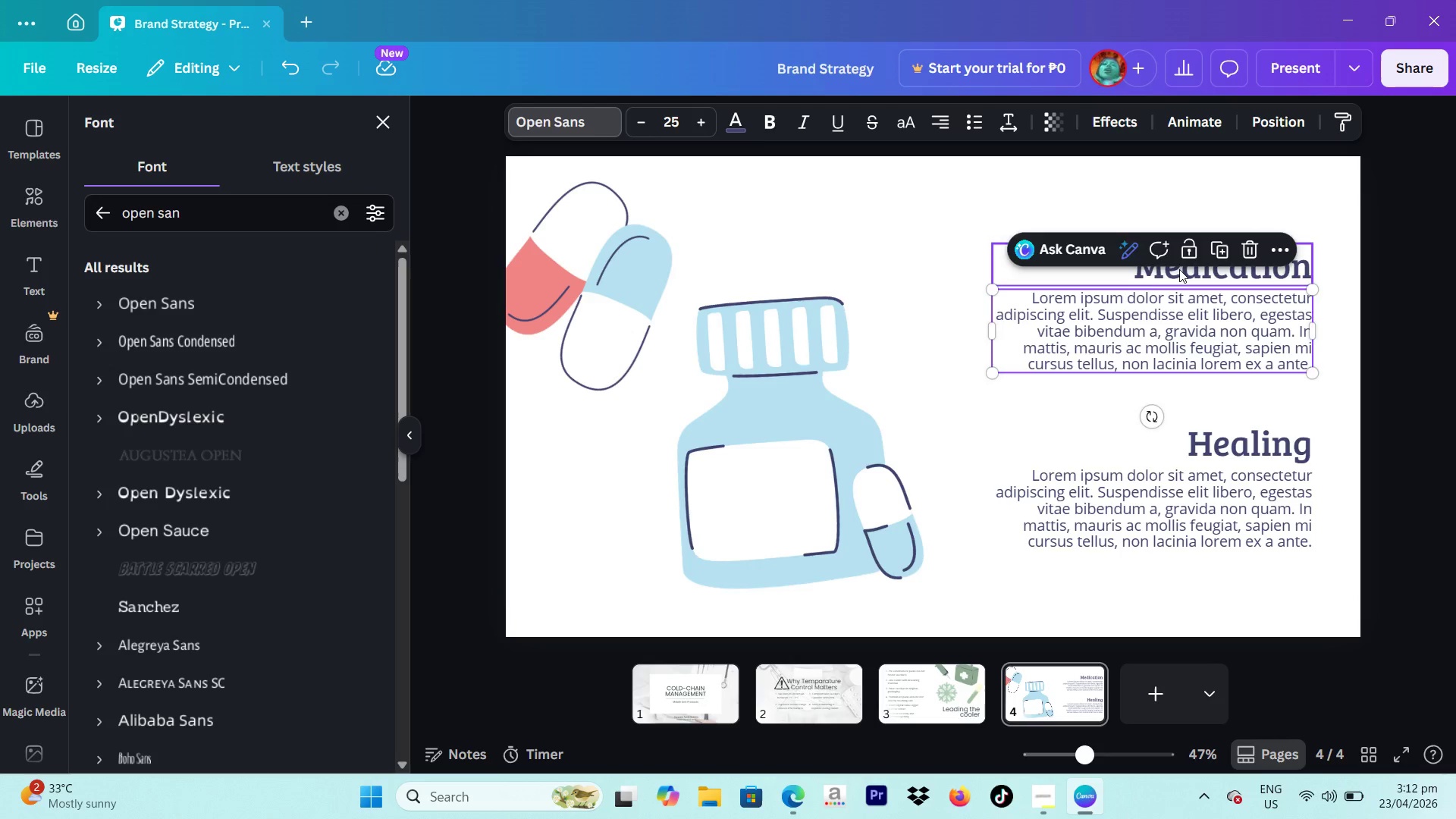 
left_click([1179, 269])
 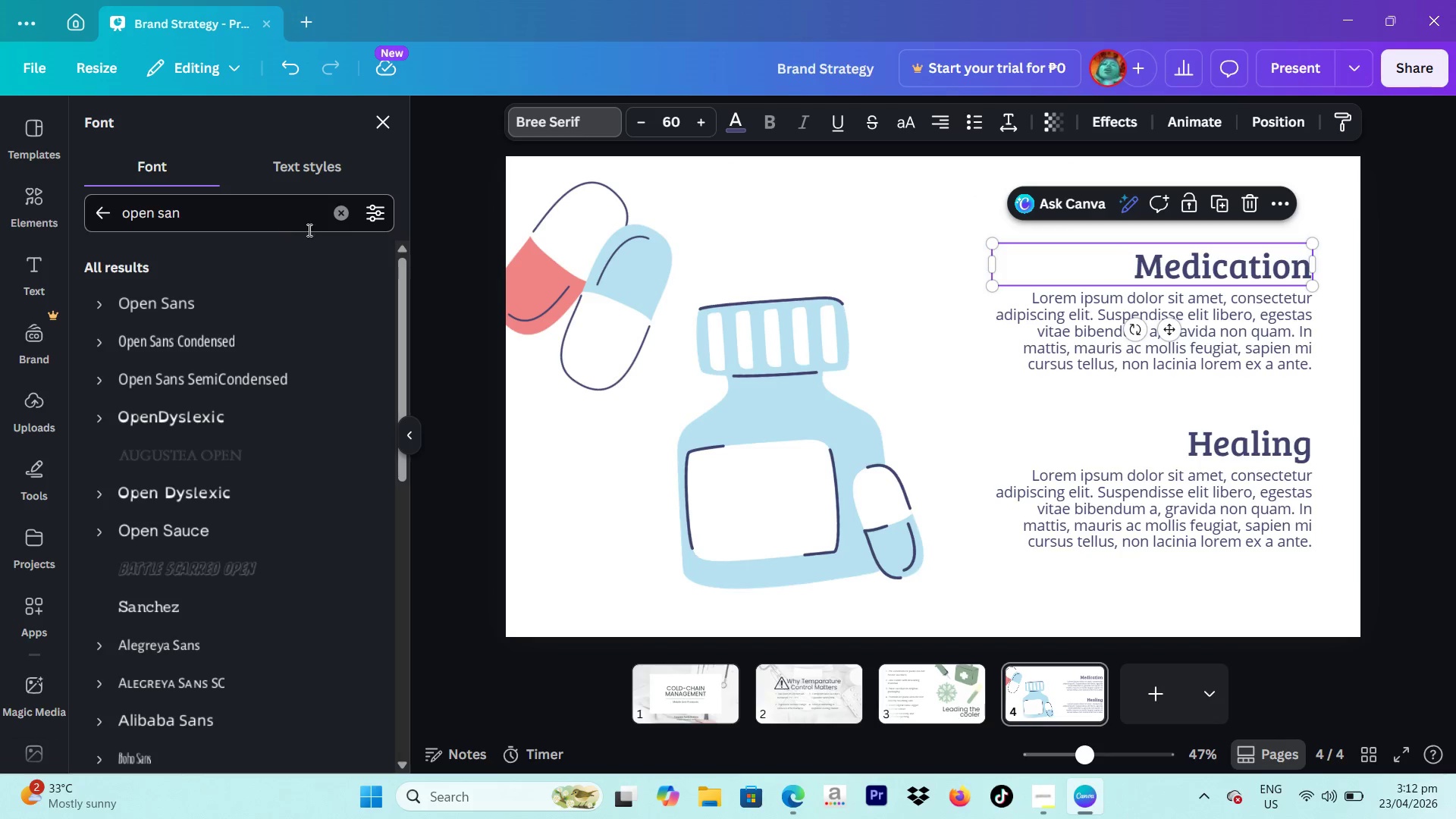 
left_click([350, 217])
 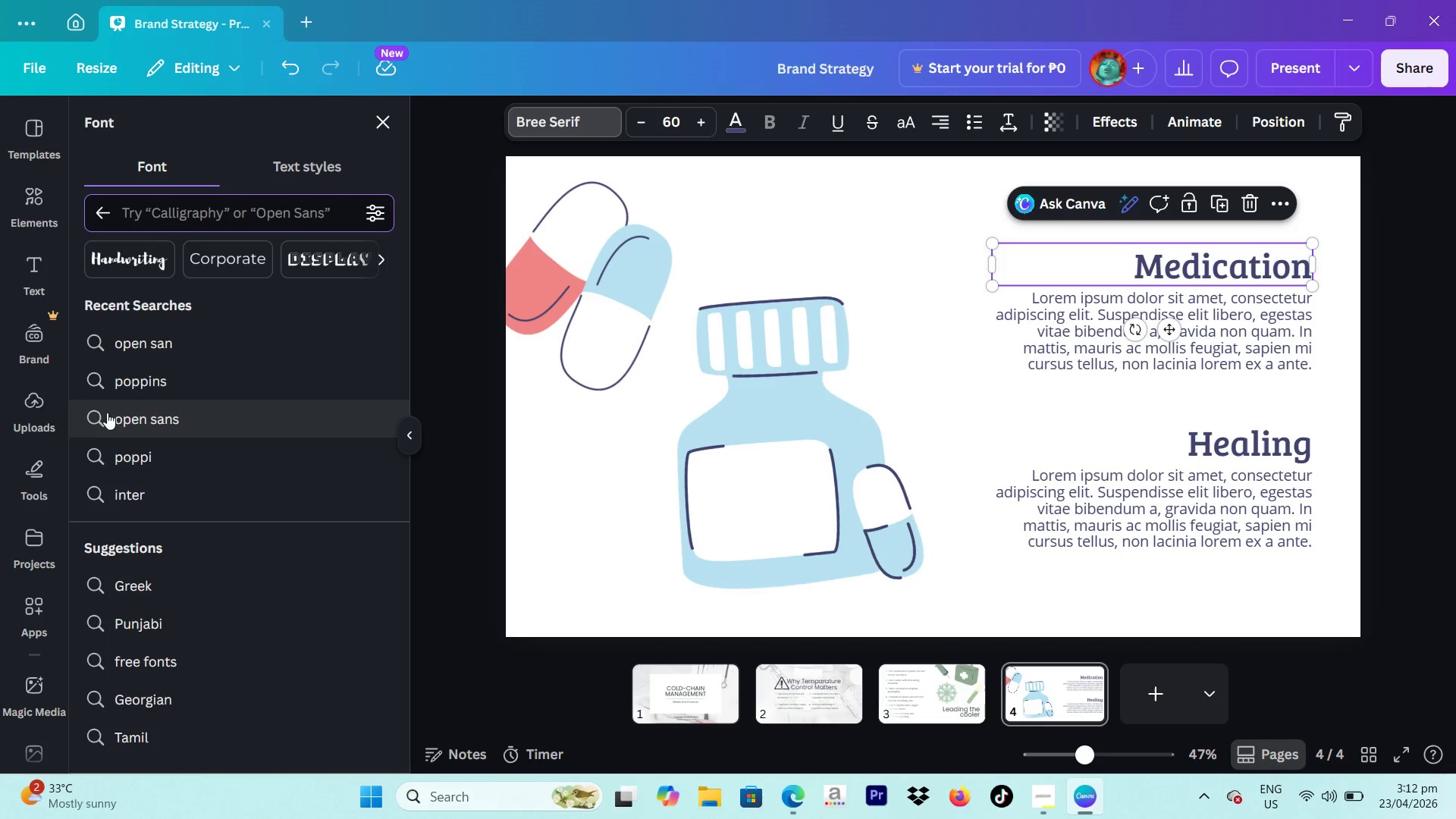 
left_click([175, 375])
 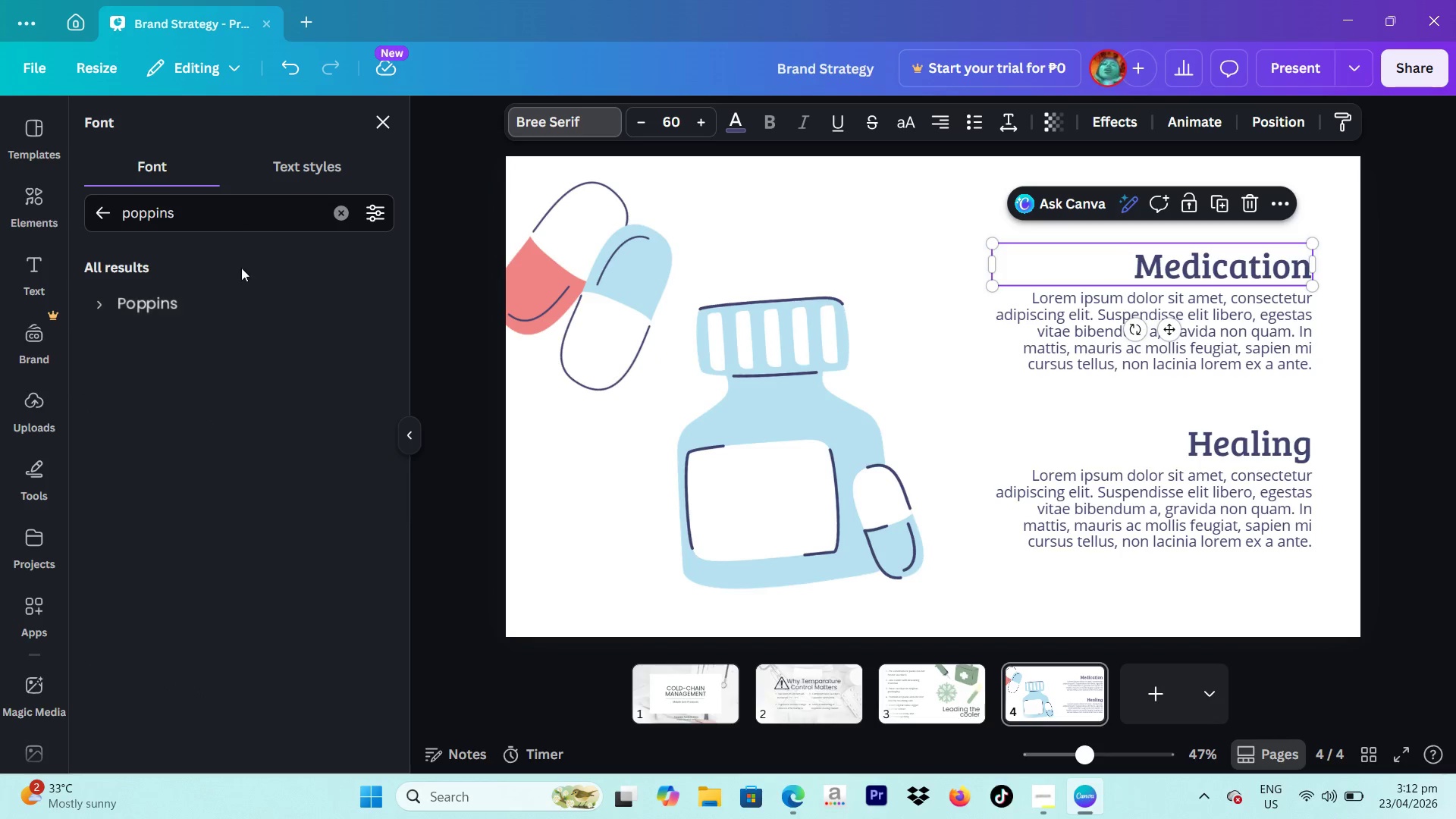 
left_click([167, 293])
 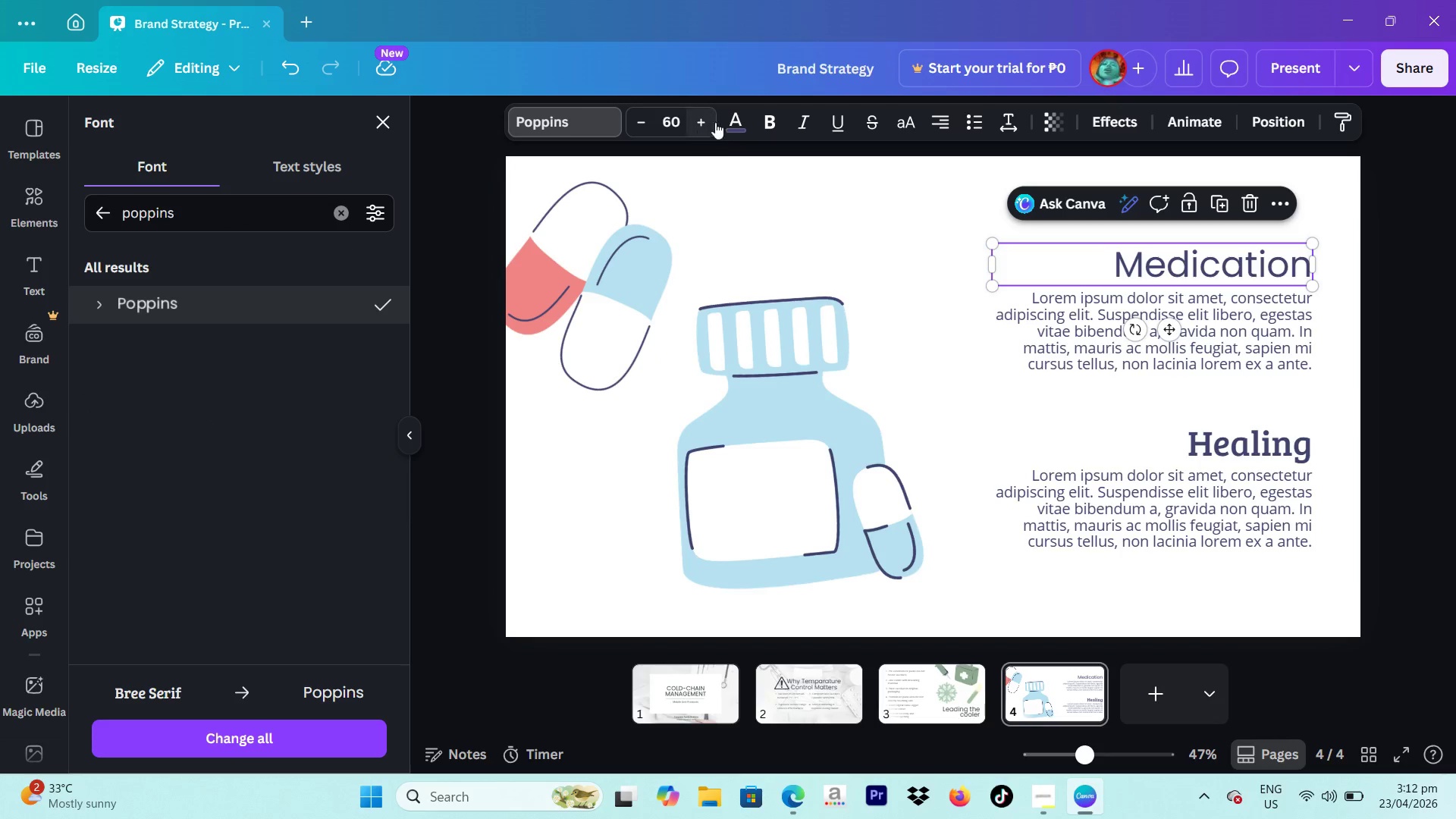 
left_click([733, 118])
 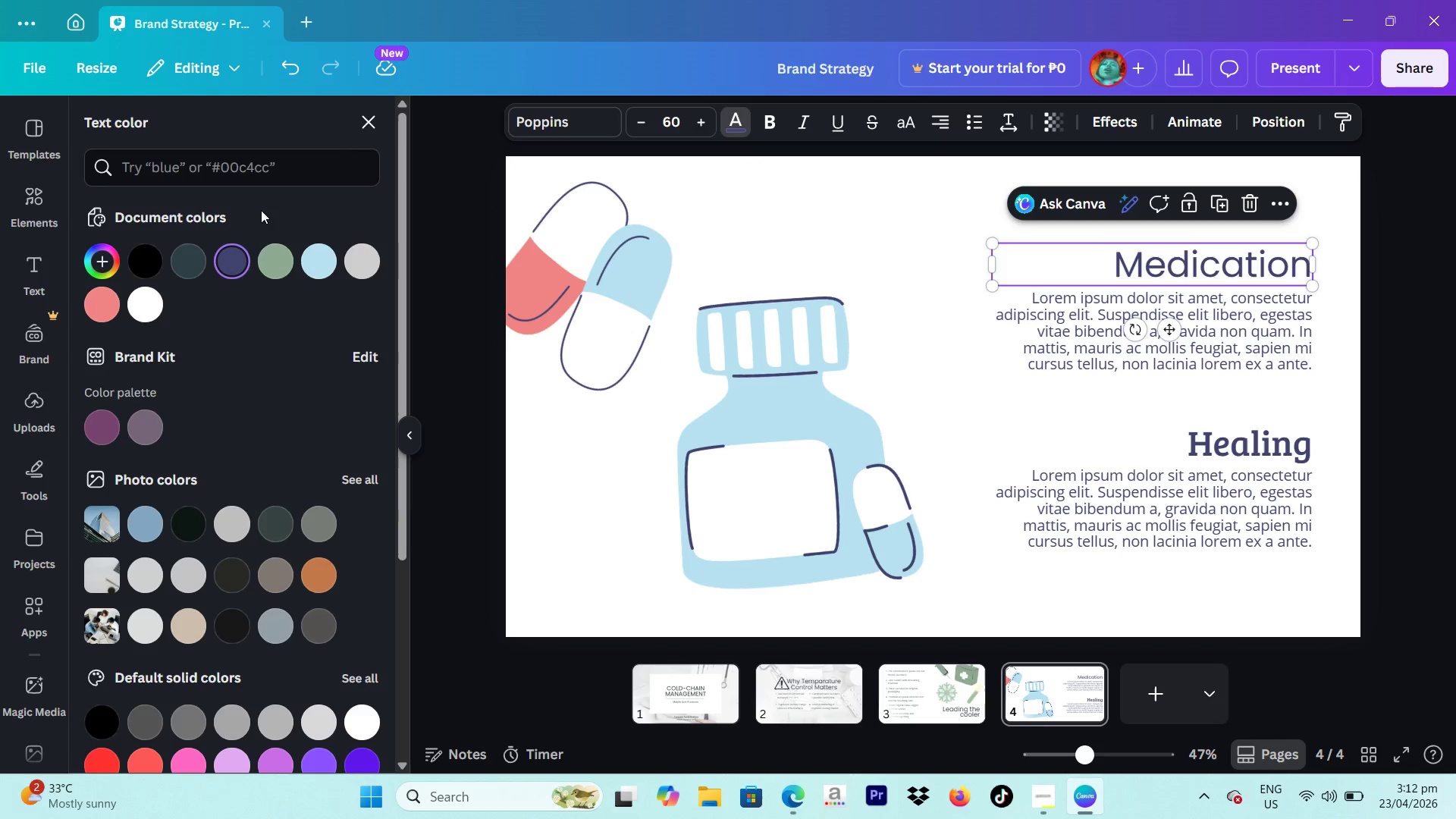 
left_click([195, 265])
 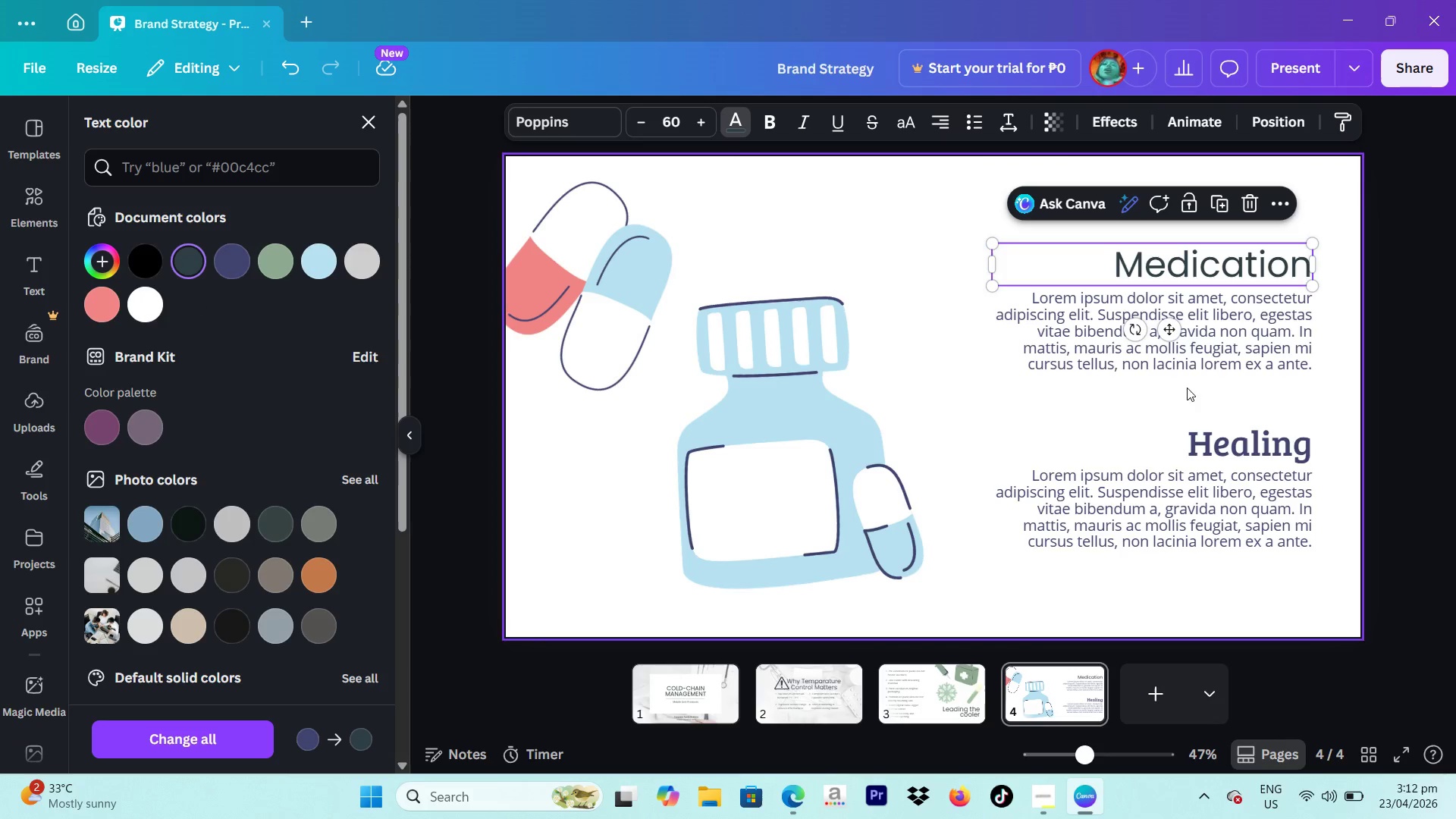 
left_click([1147, 367])
 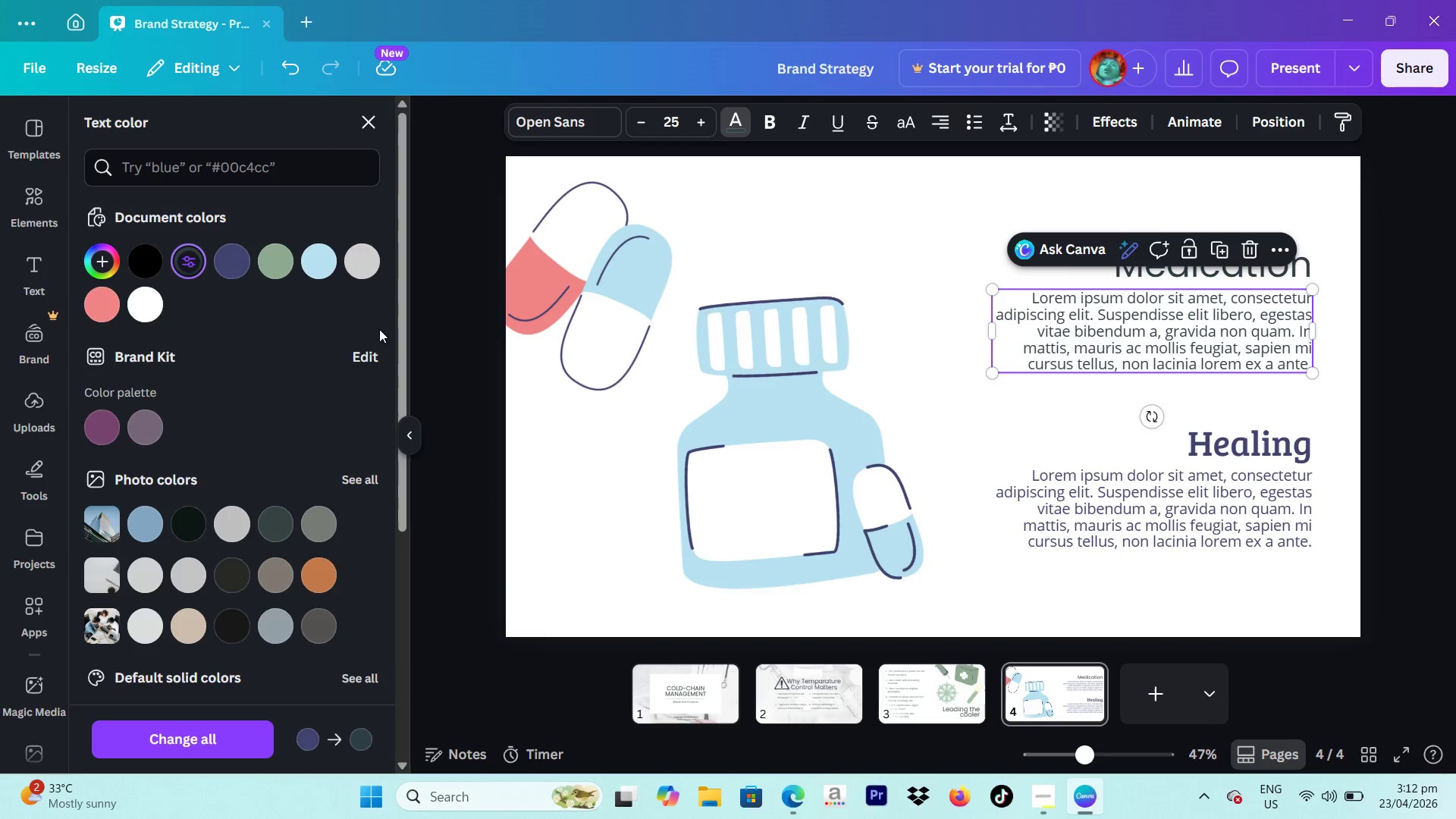 
left_click_drag(start_coordinate=[1018, 437], to_coordinate=[1043, 491])
 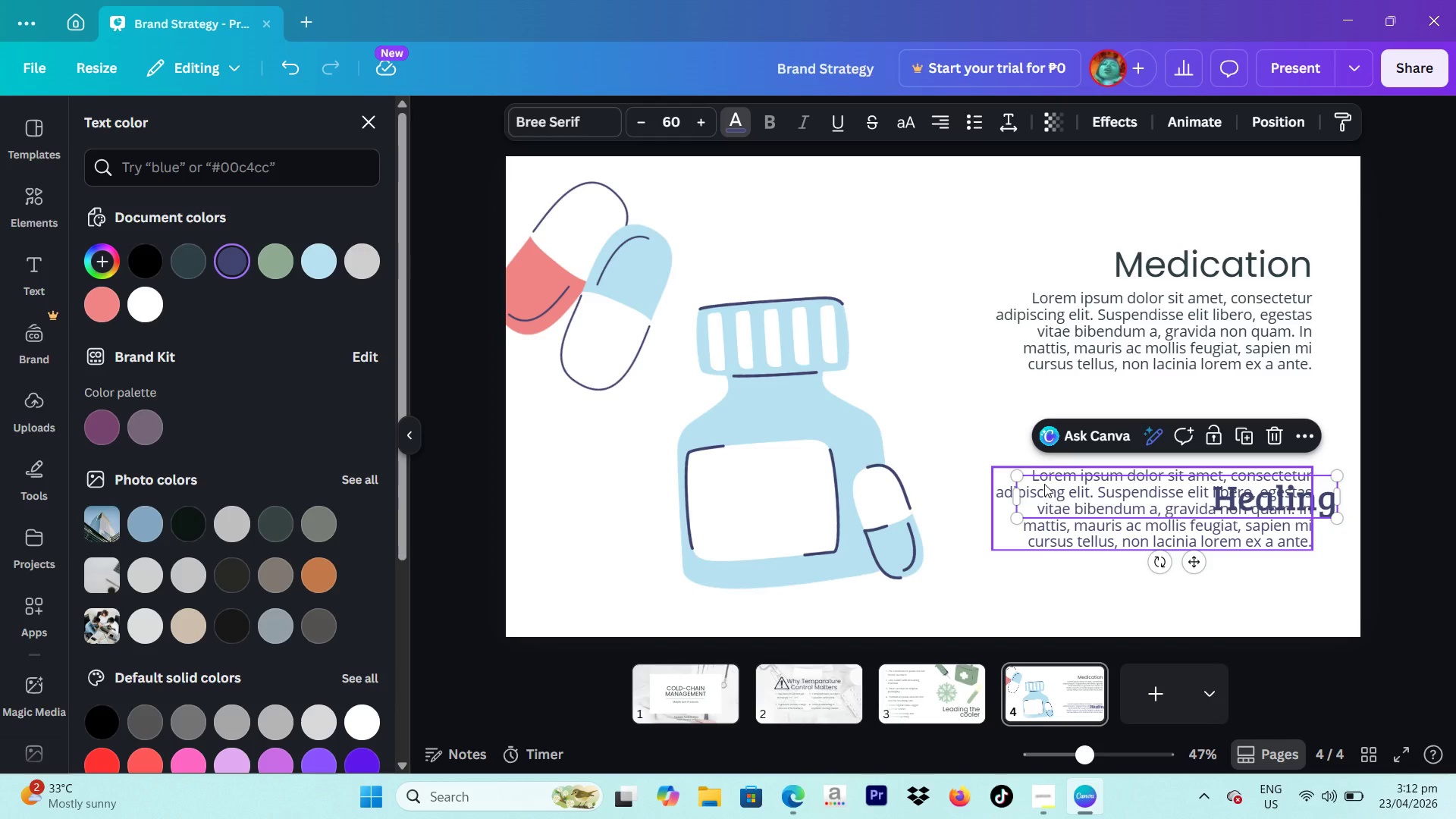 
key(Backspace)
 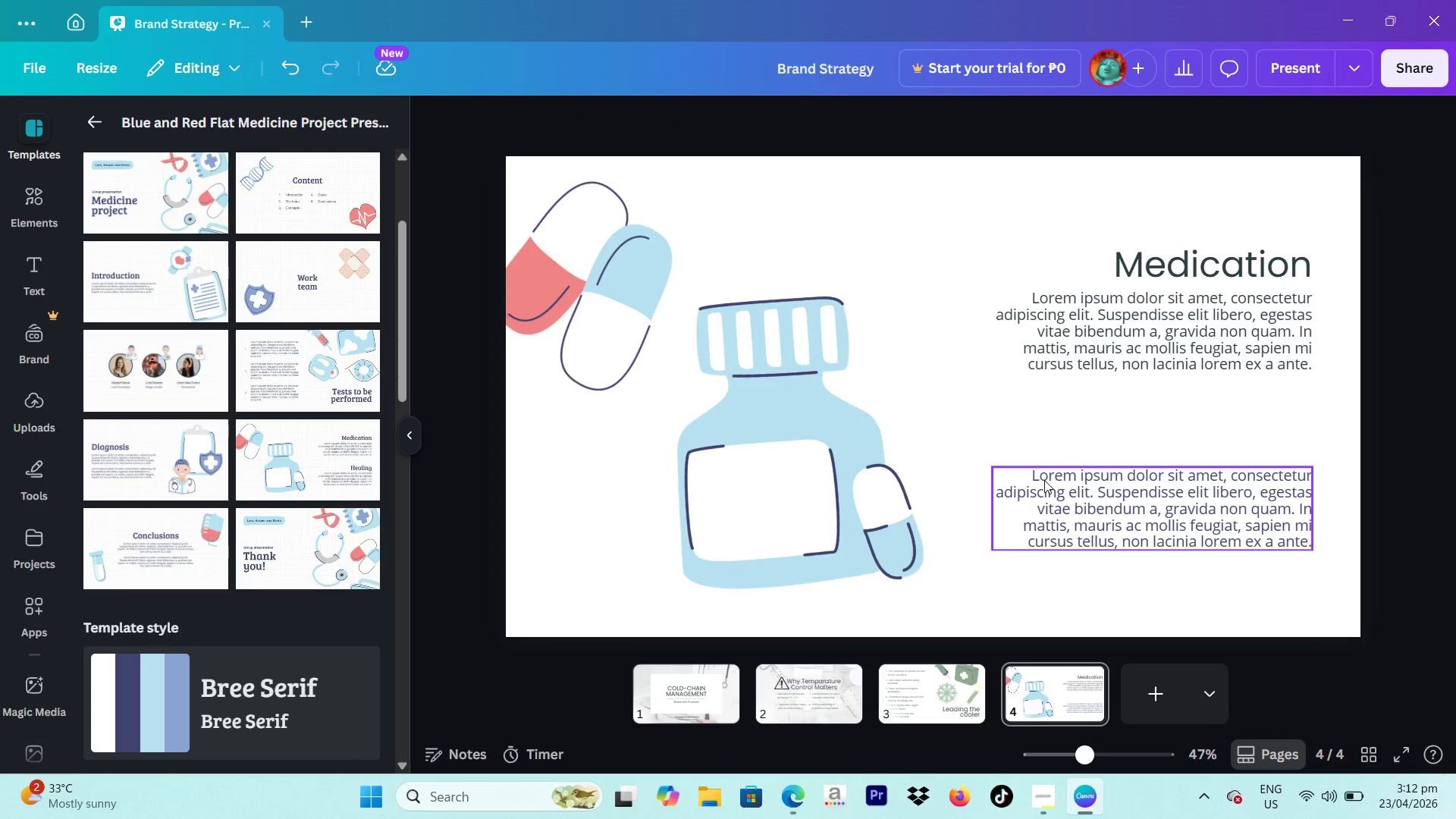 
left_click([1044, 480])
 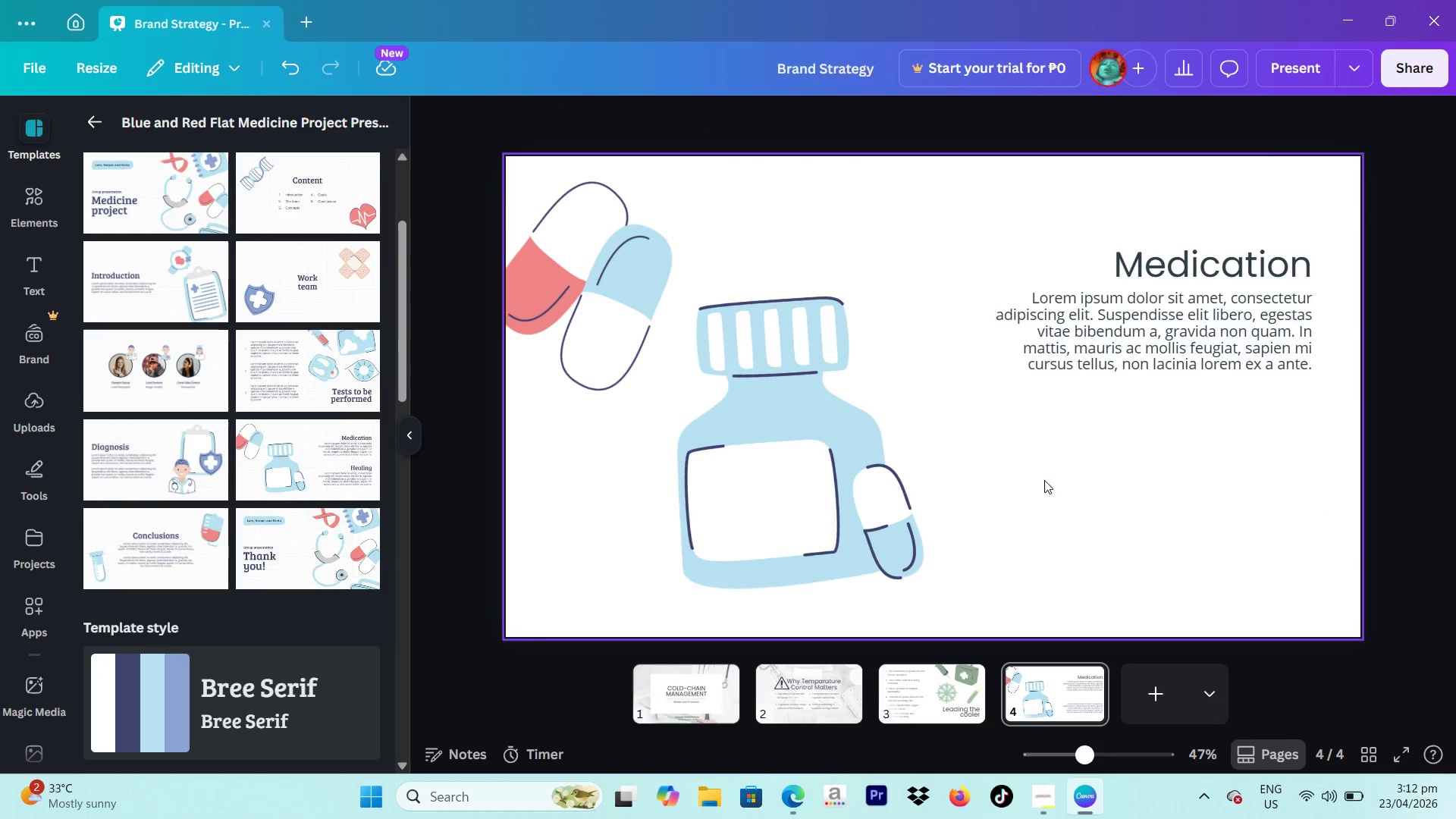 
key(Backspace)
 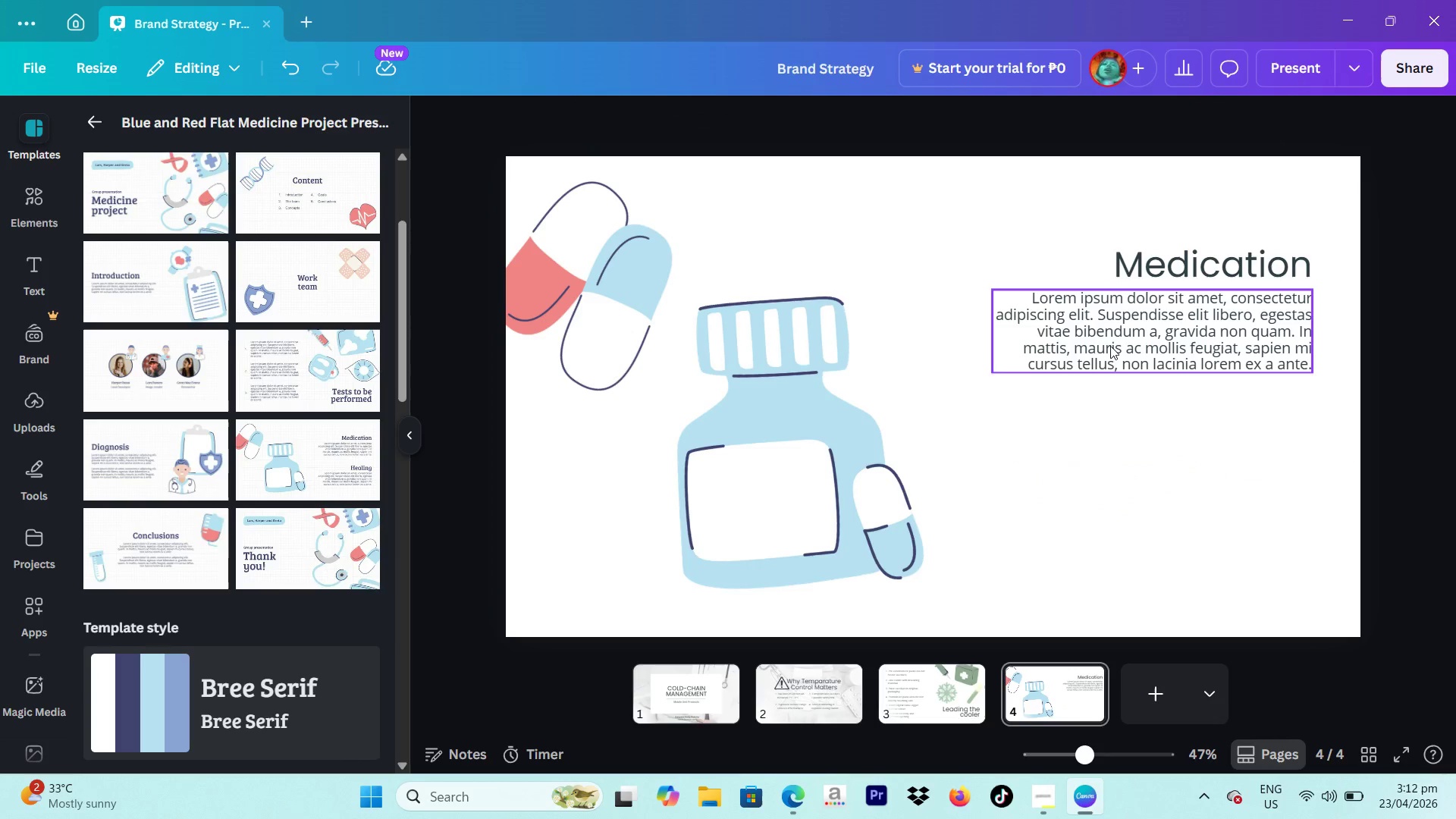 
left_click([1107, 350])
 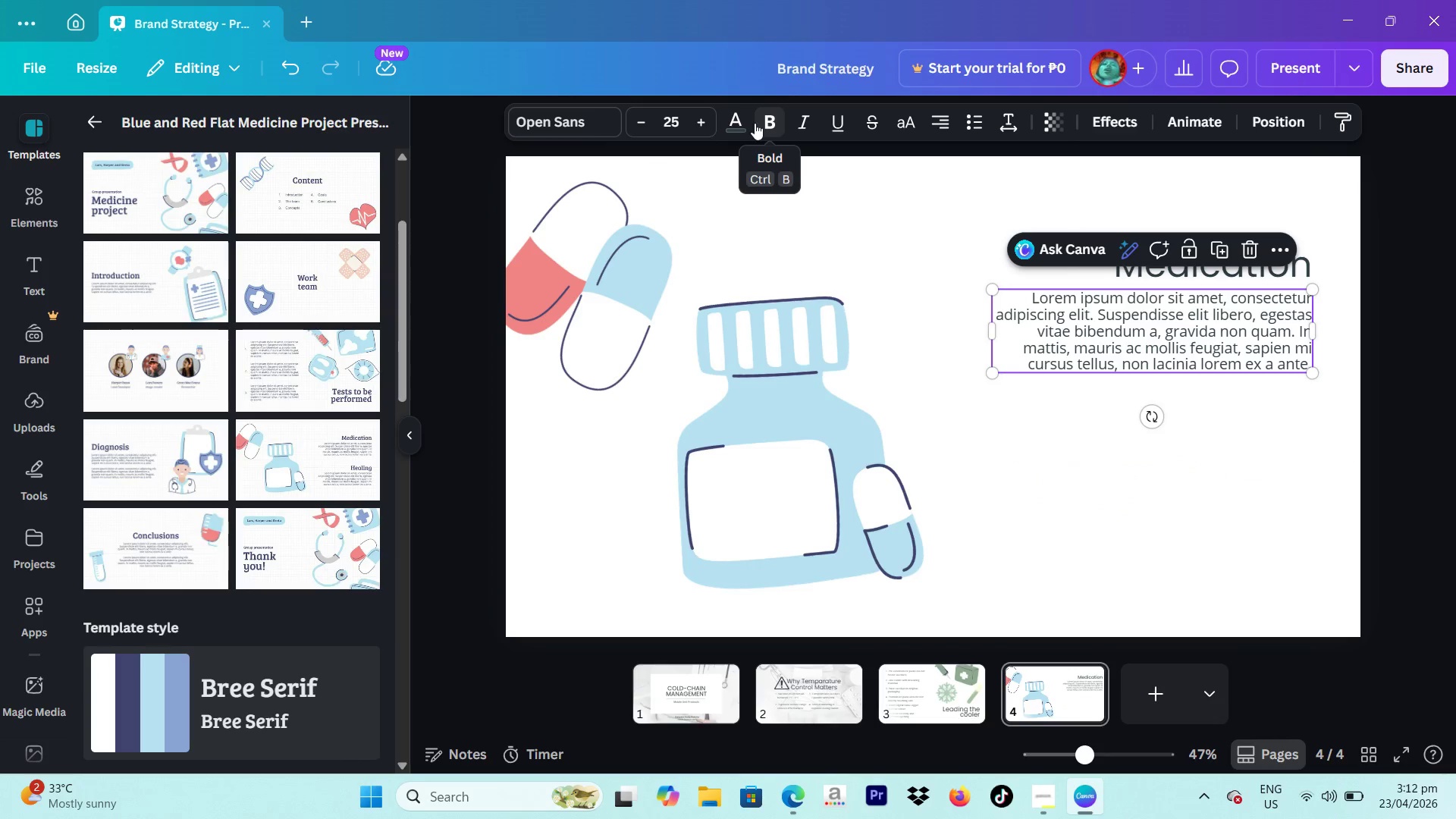 
left_click([738, 123])
 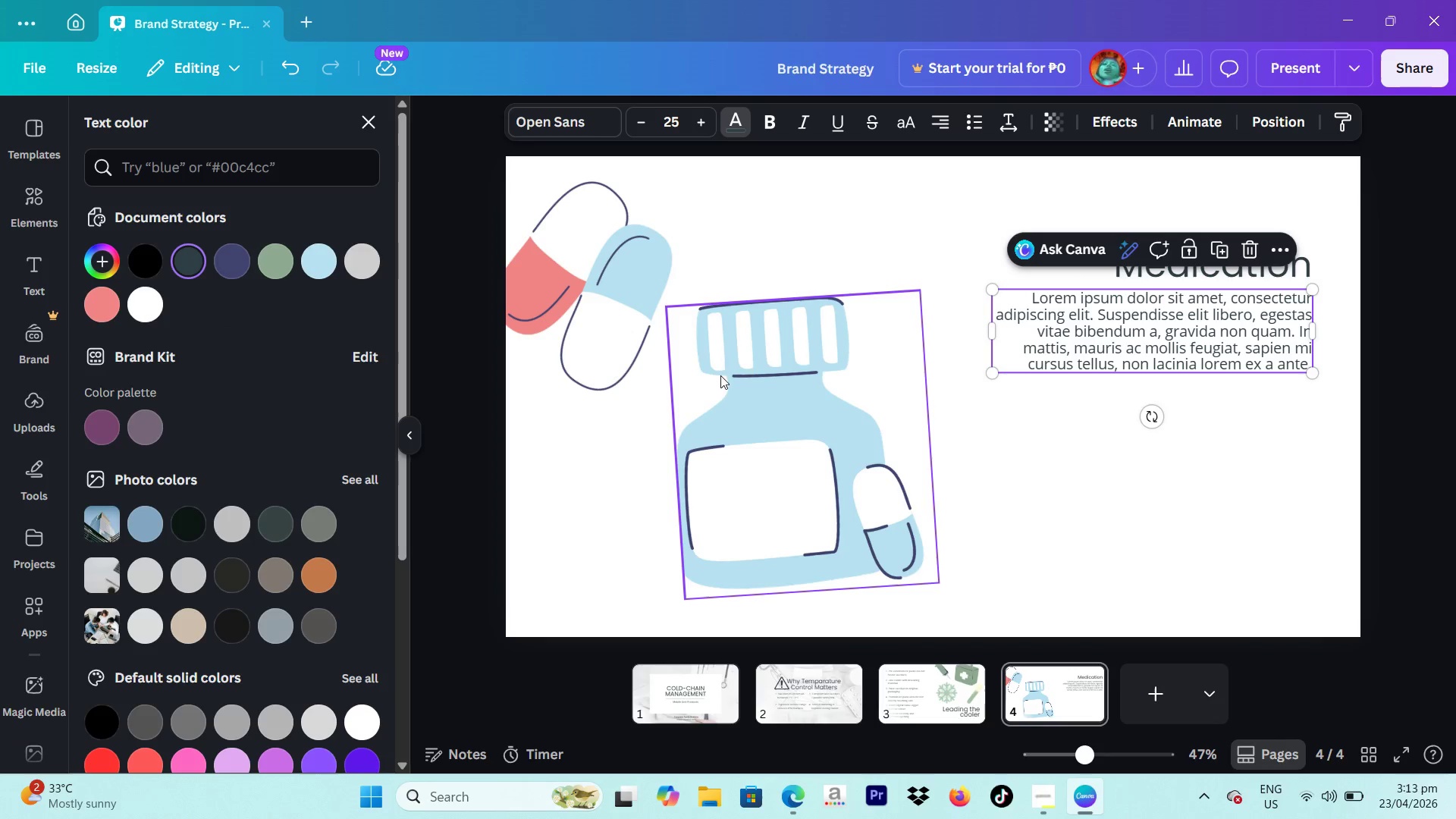 
wait(15.02)
 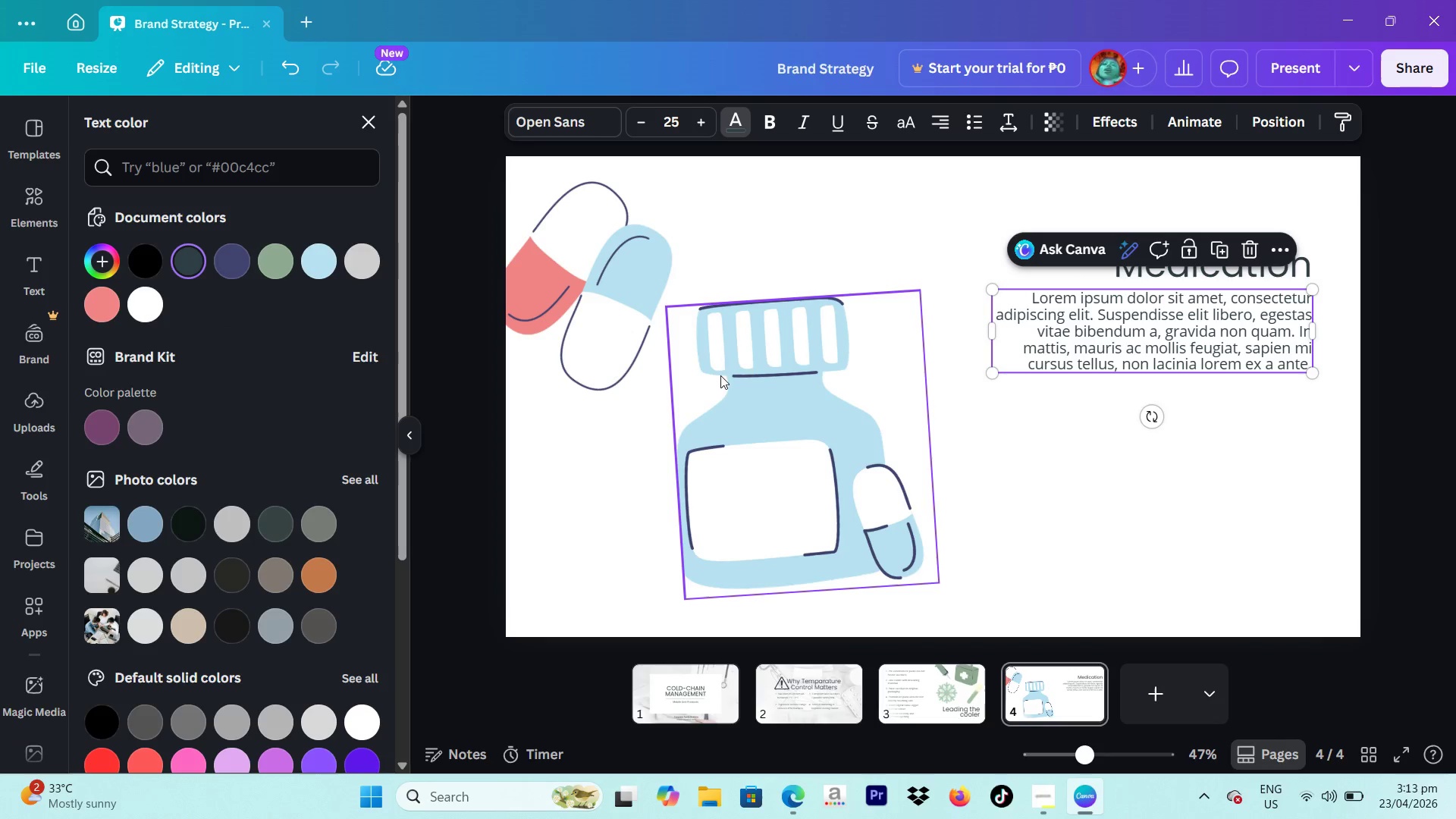 
left_click([1150, 282])
 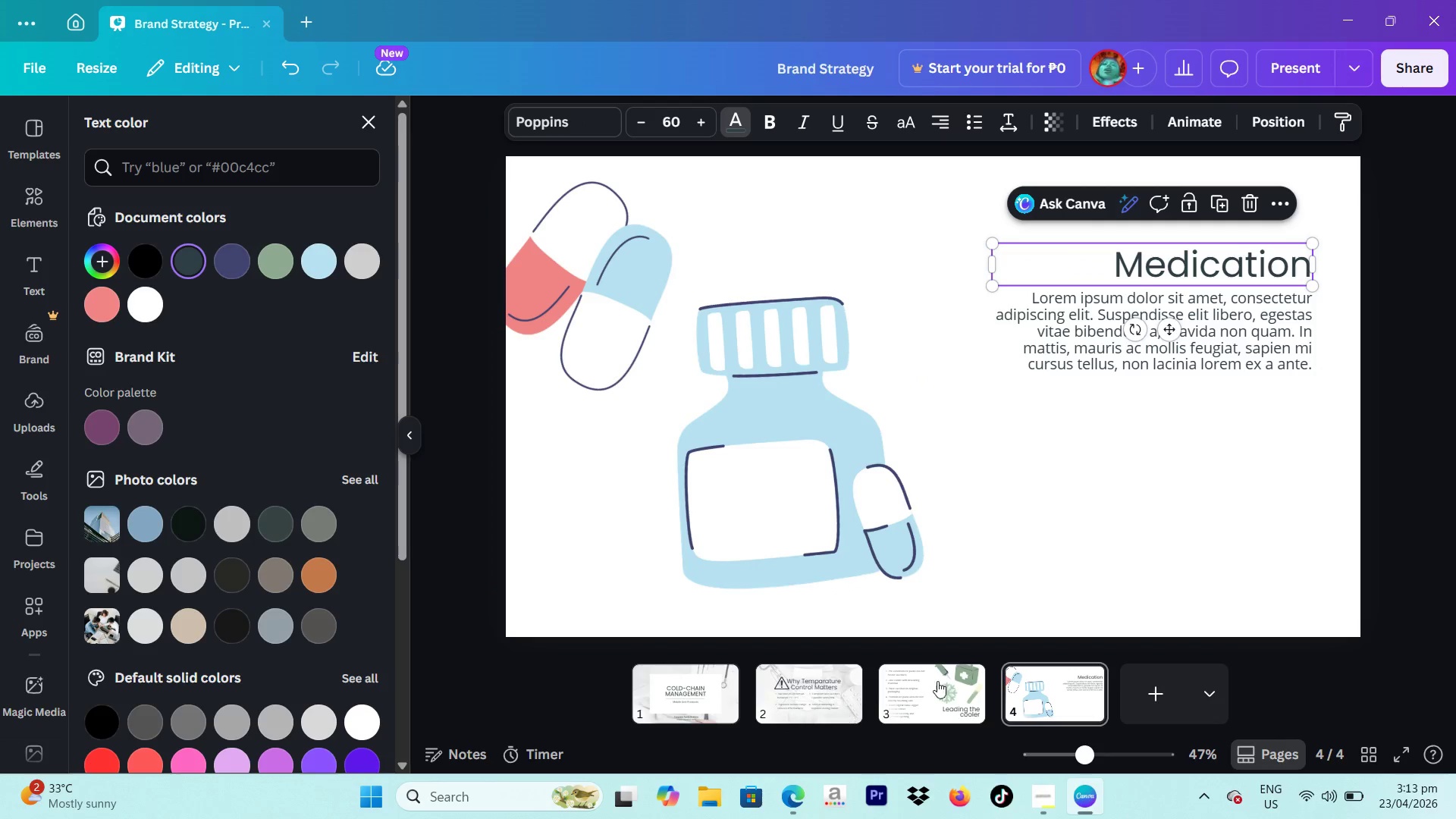 
left_click([940, 679])
 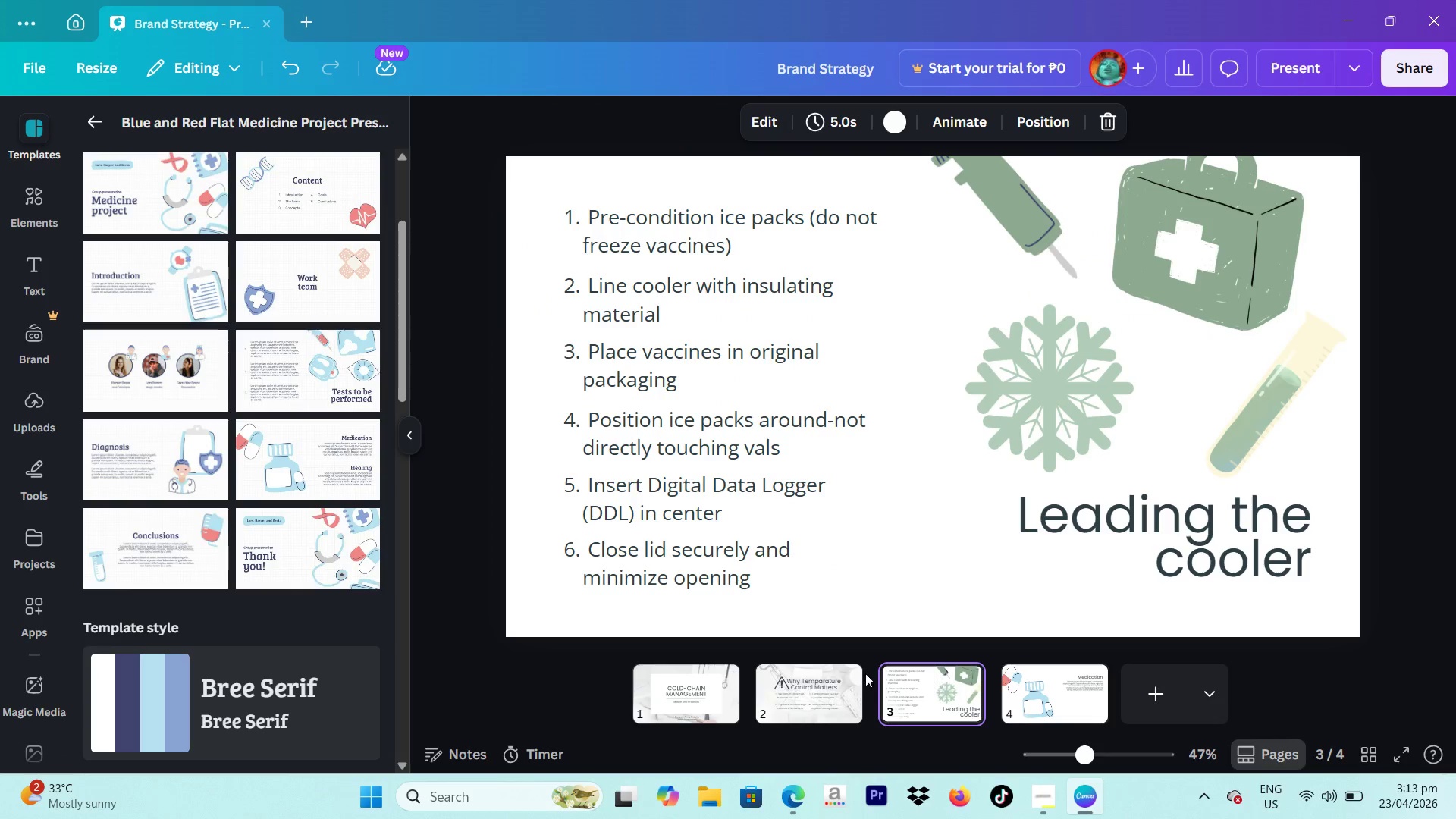 
left_click([830, 686])
 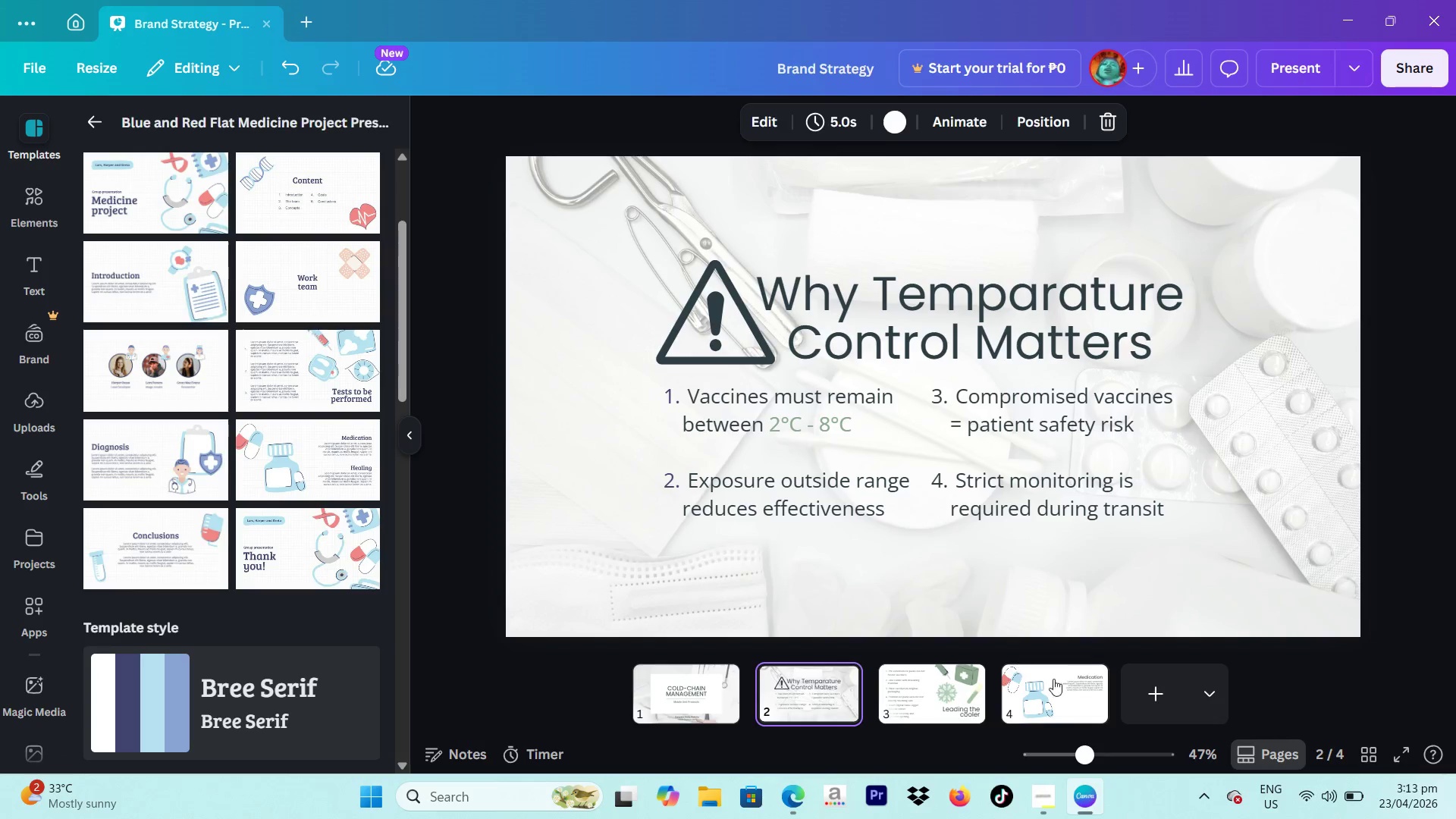 
left_click([1075, 682])
 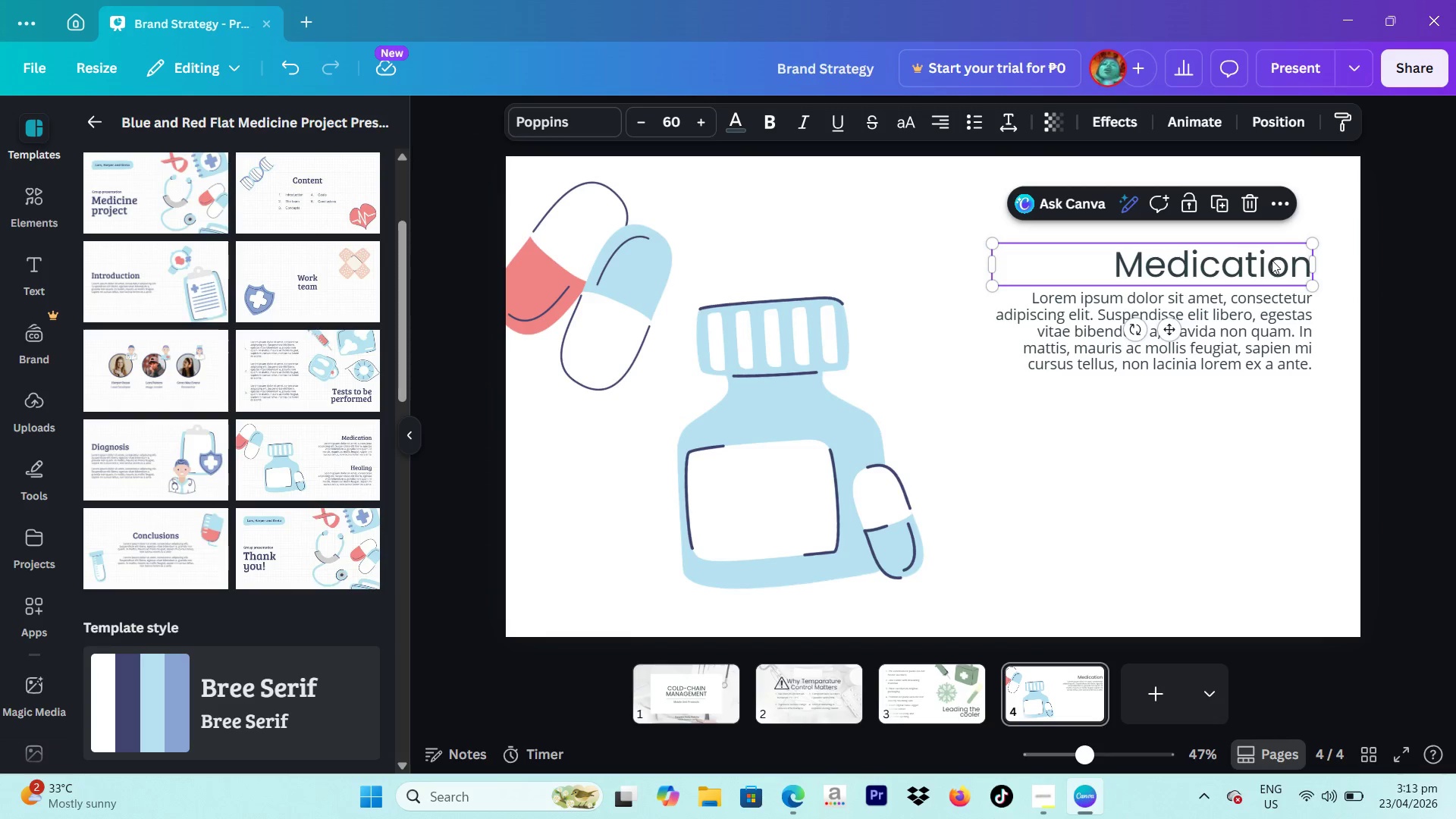 
double_click([1272, 260])
 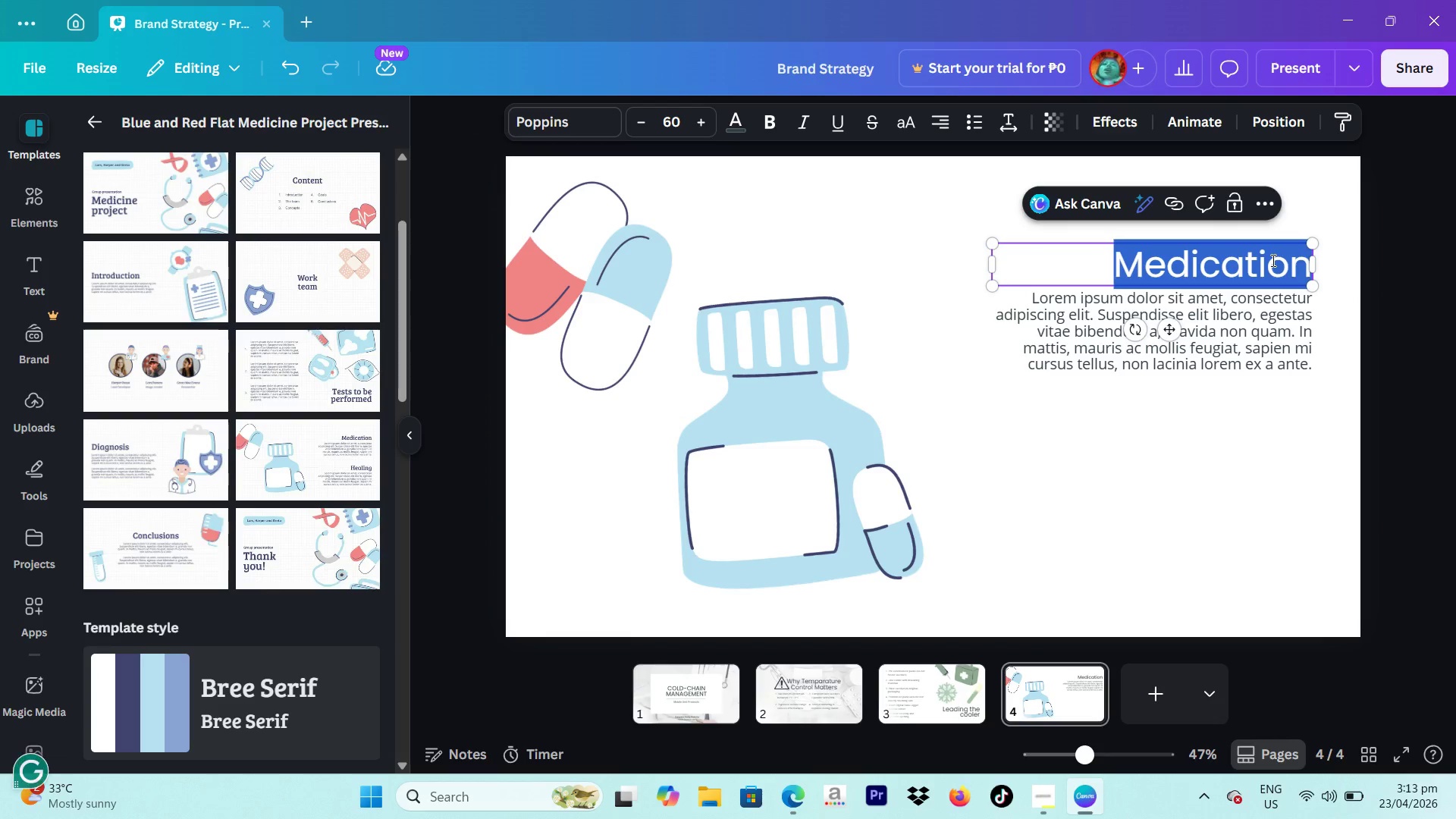 
type(Temperture Monitoring)
 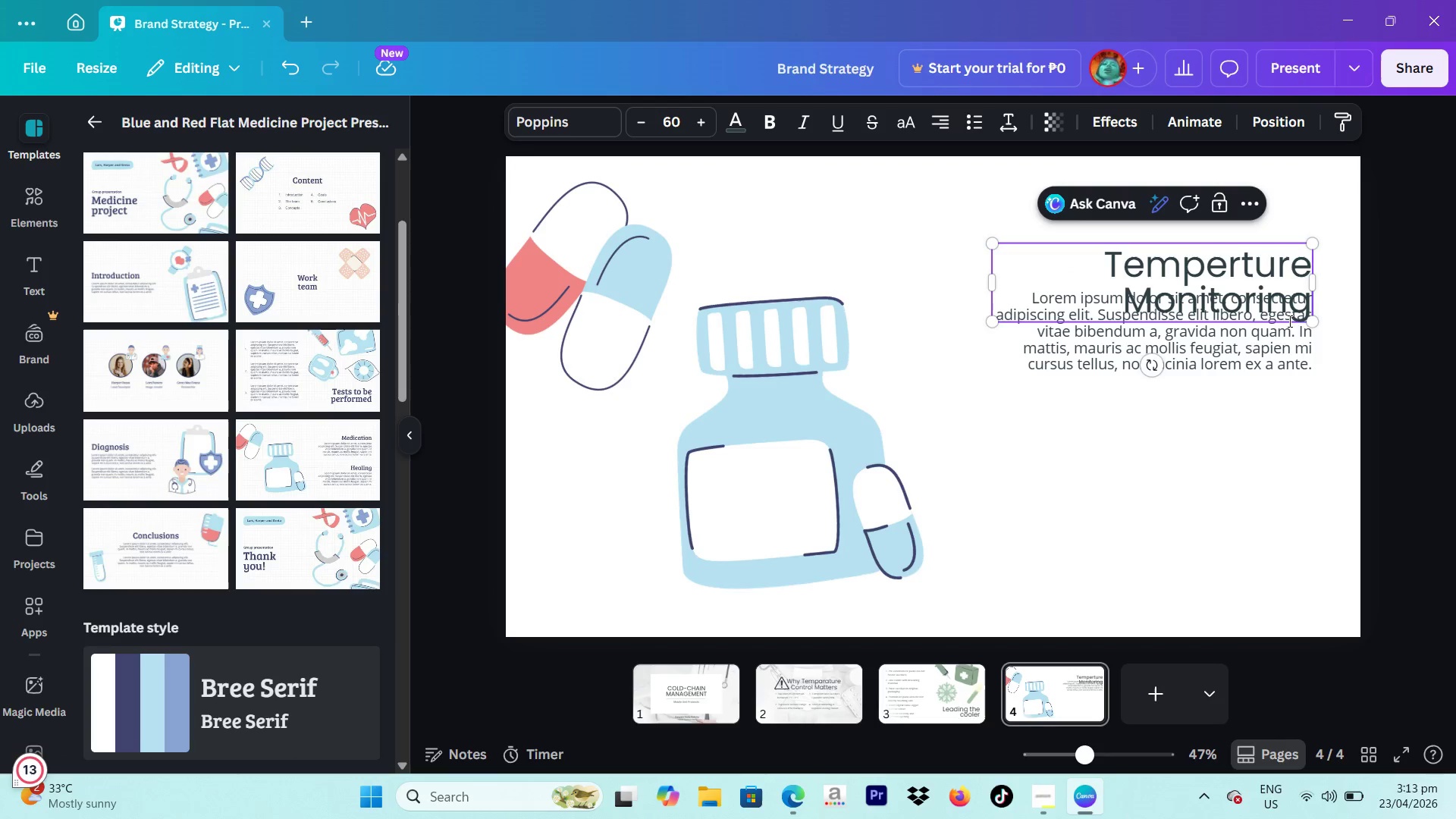 
left_click_drag(start_coordinate=[1233, 362], to_coordinate=[1231, 406])
 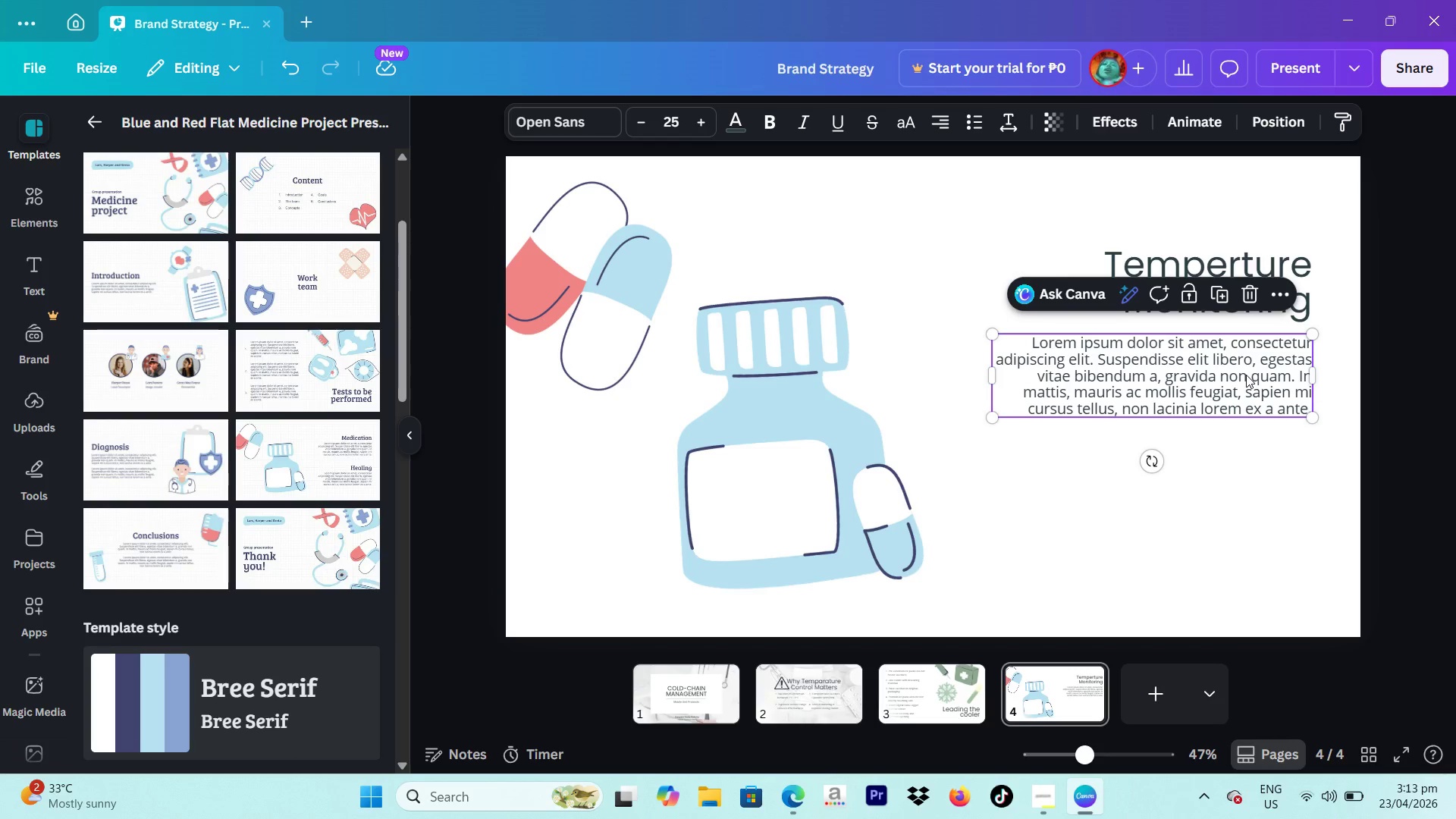 
left_click([1246, 375])
 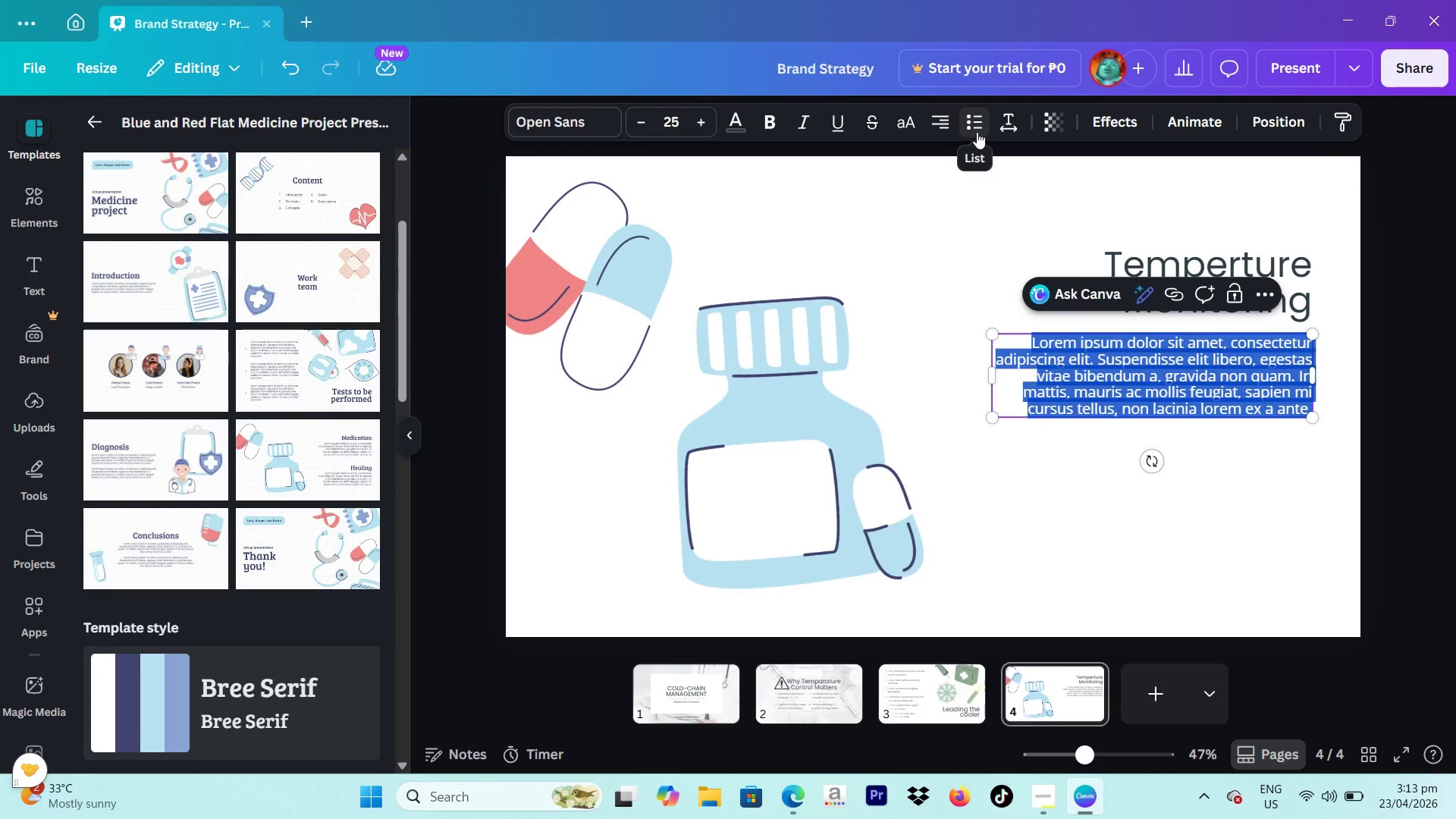 
wait(6.34)
 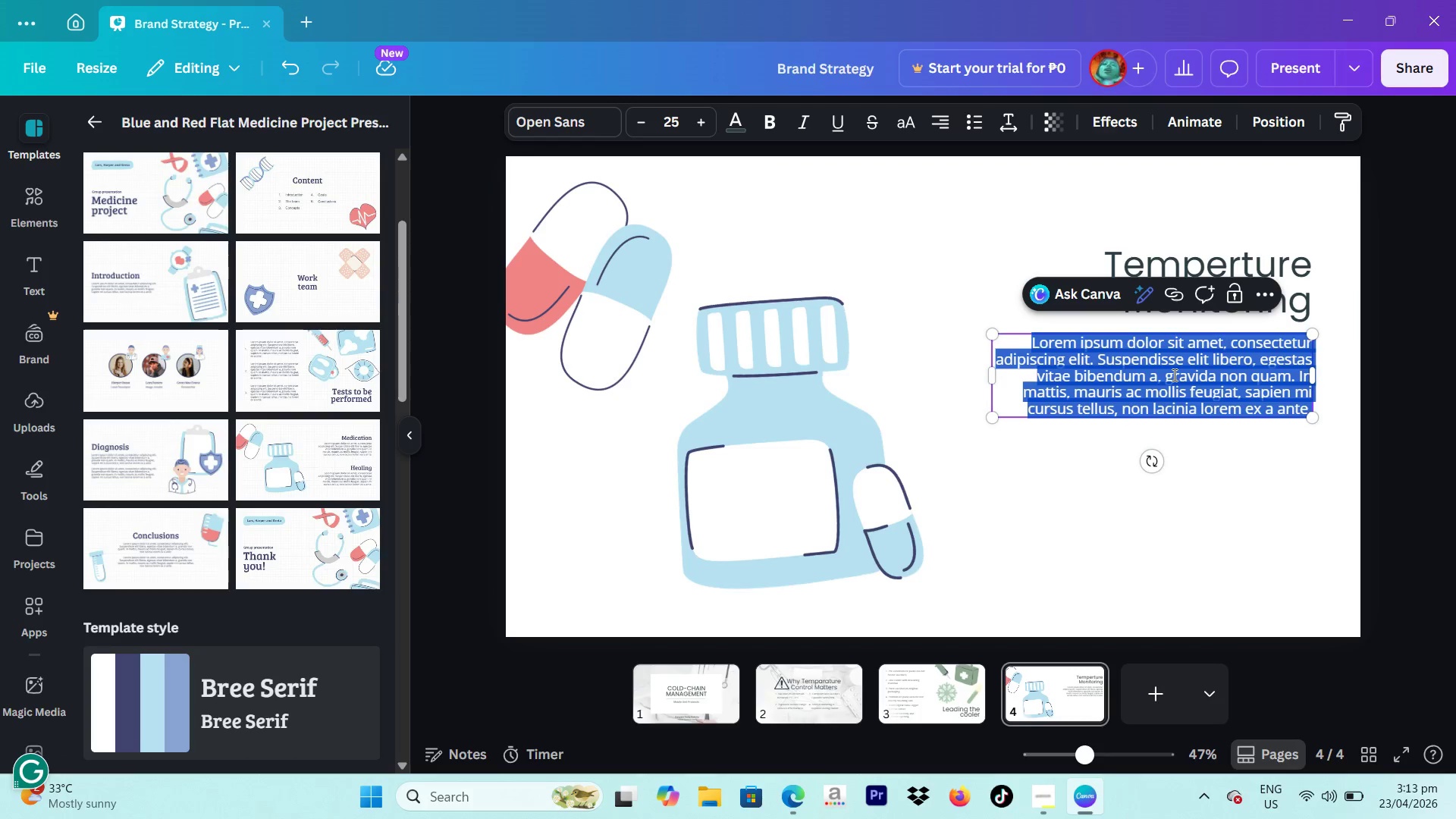 
left_click([977, 132])
 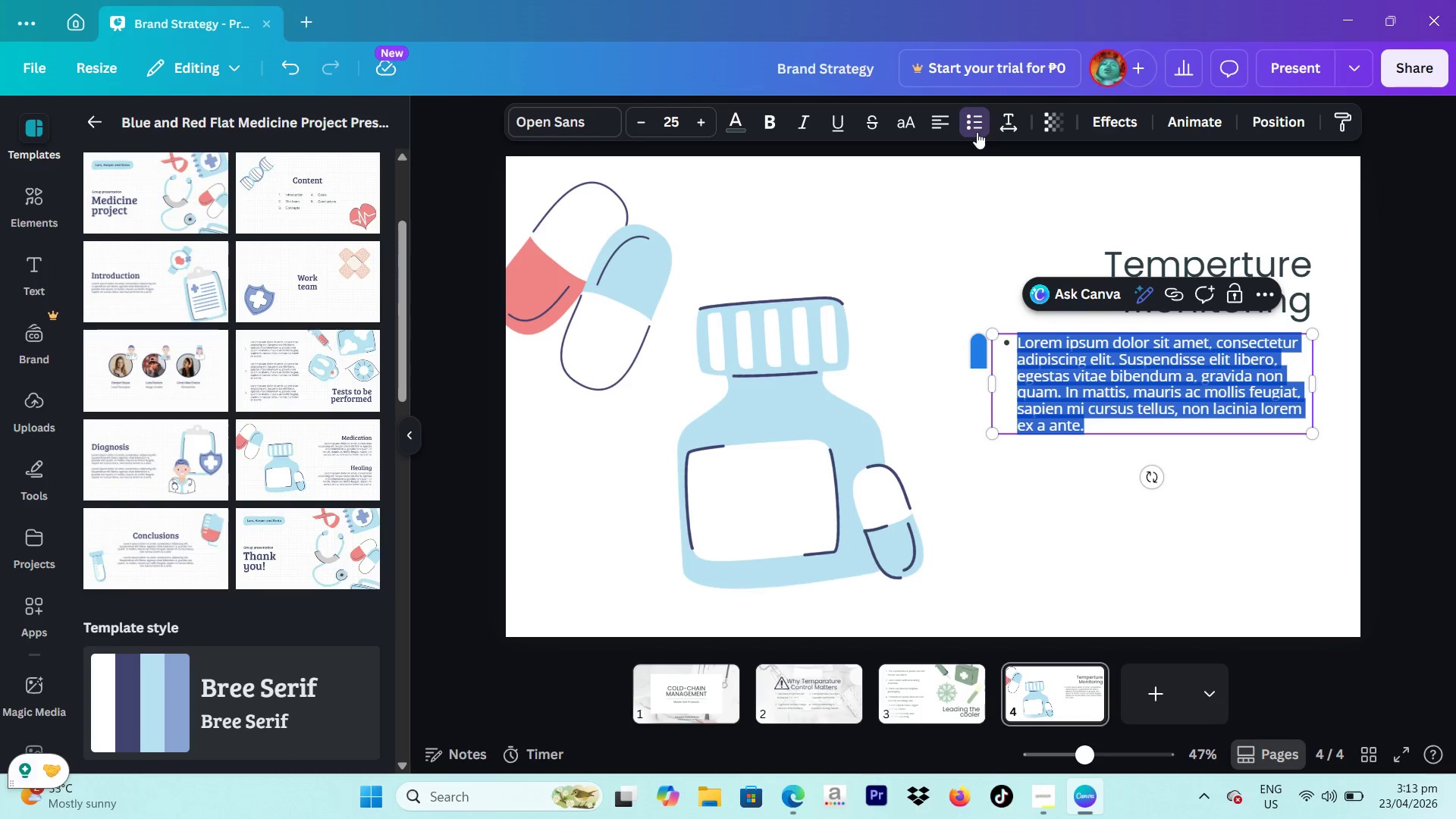 
type(Use Digit)
 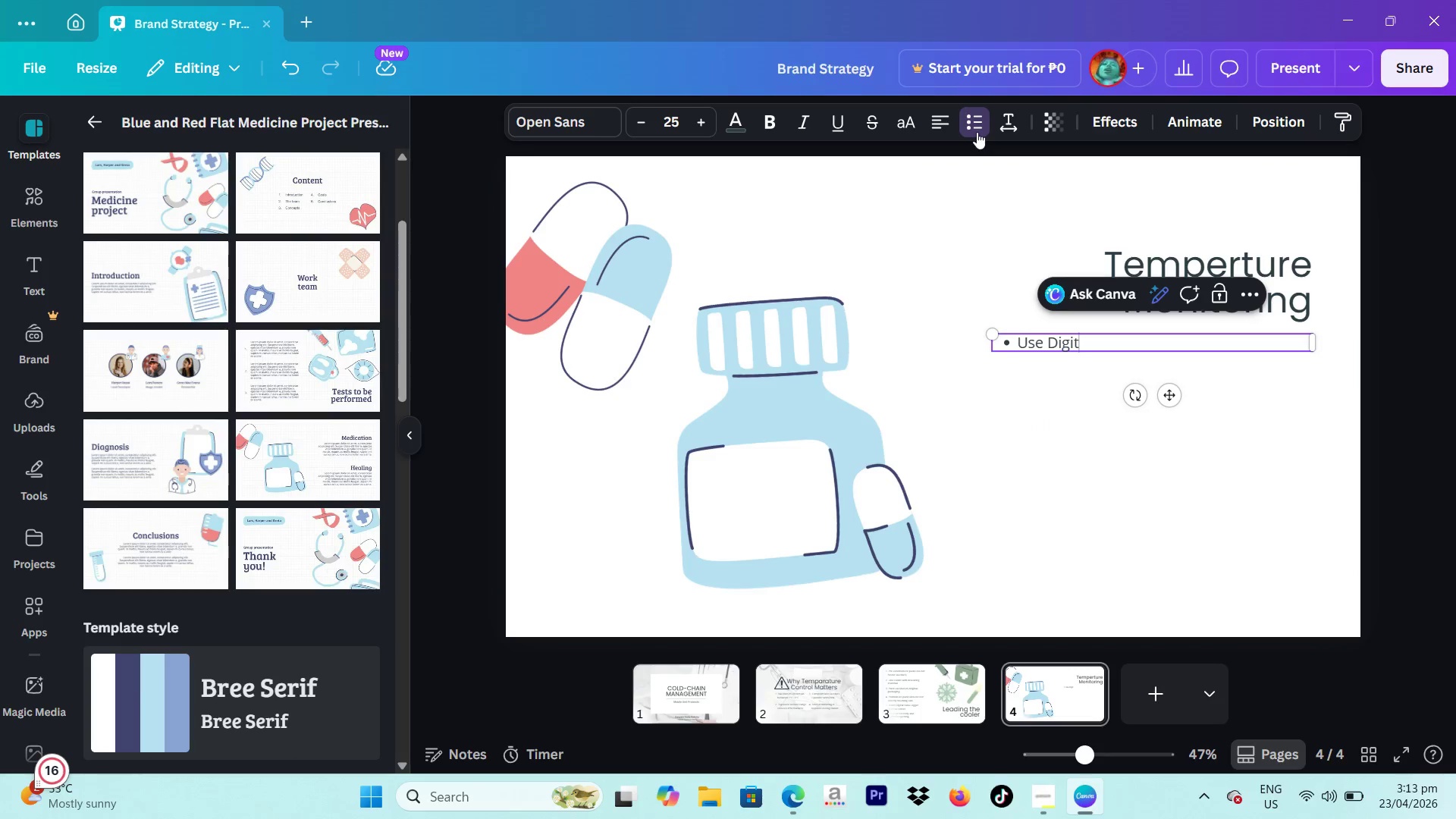 
wait(6.23)
 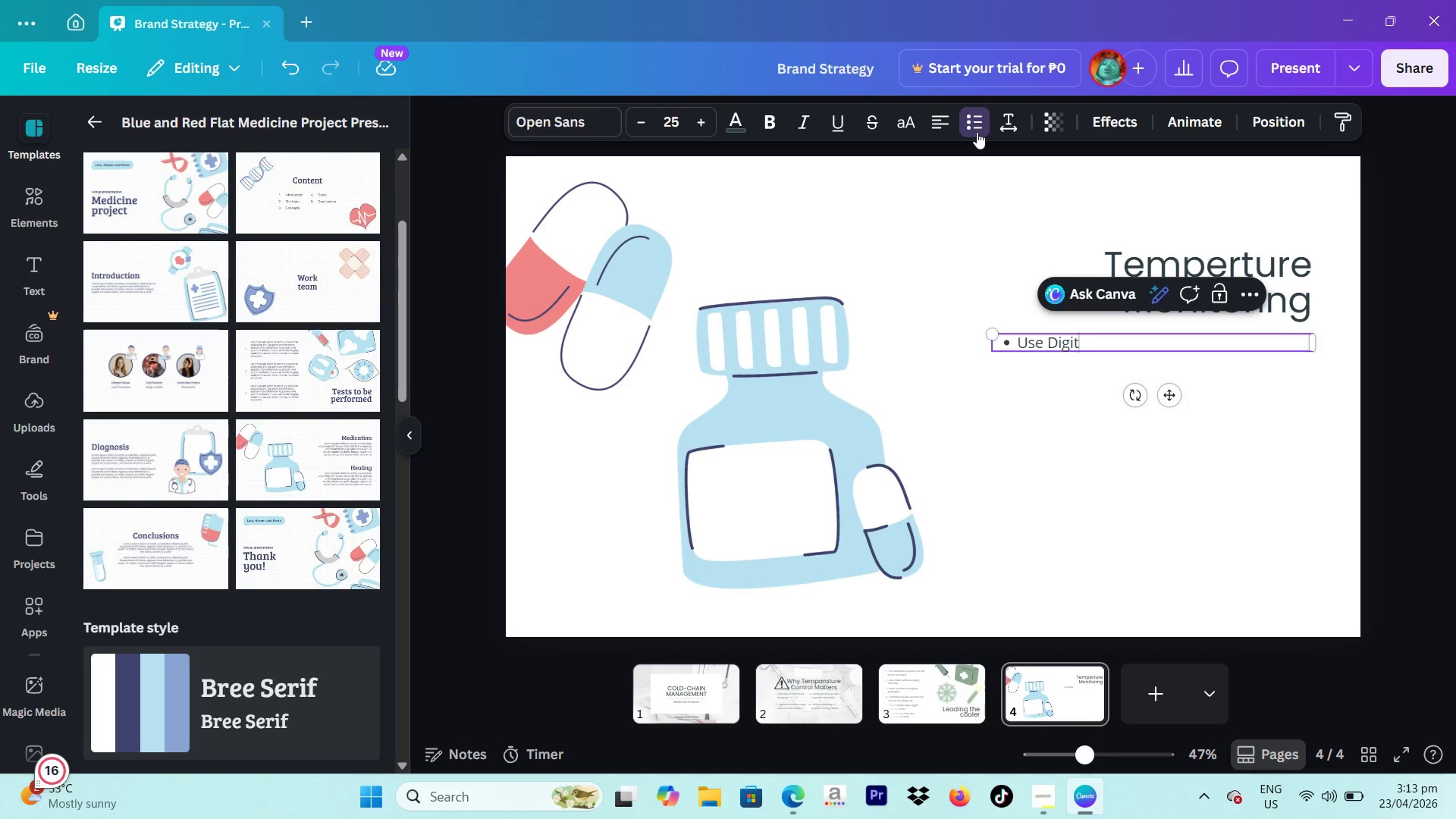 
double_click([645, 120])
 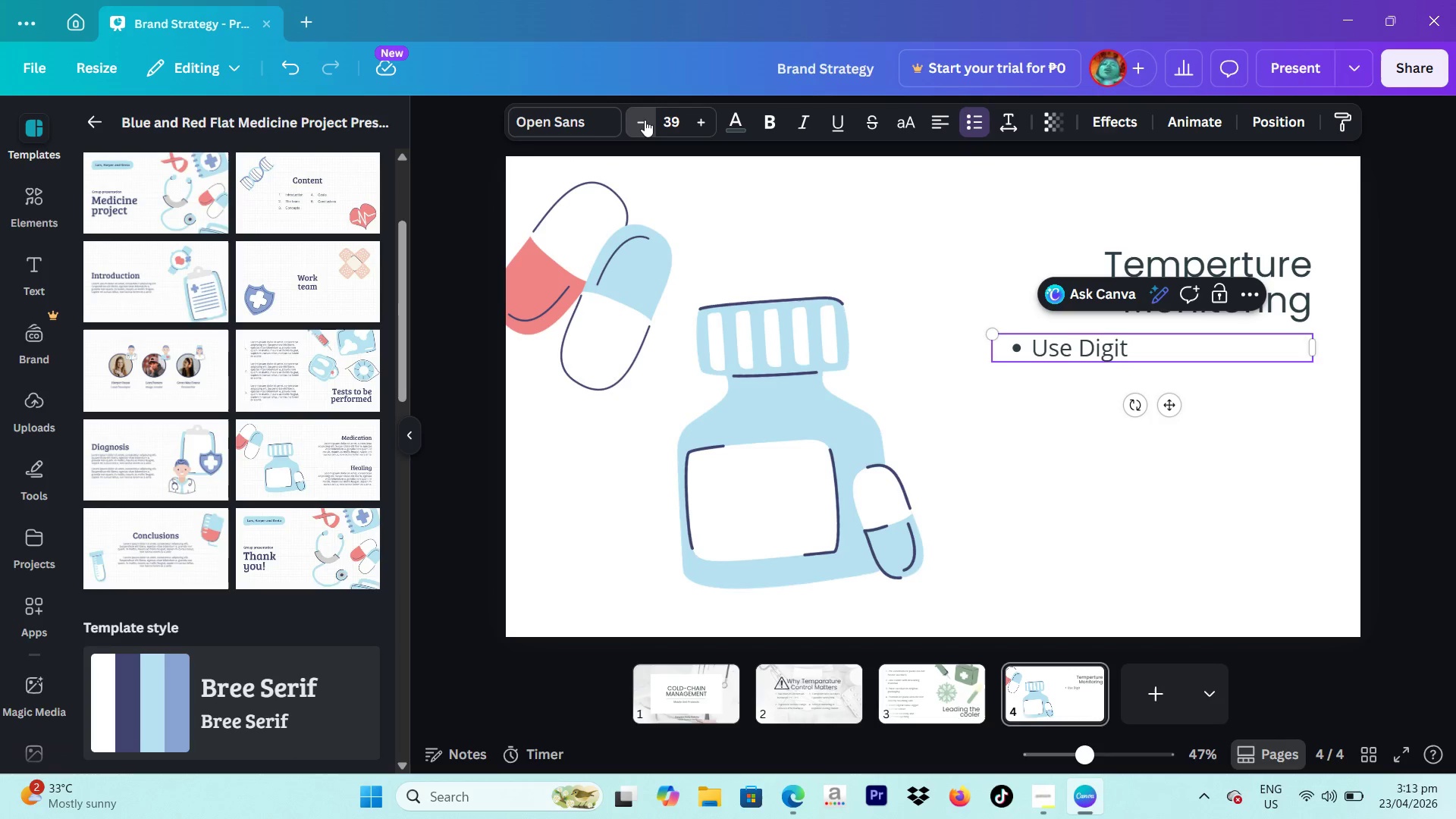 
triple_click([645, 120])
 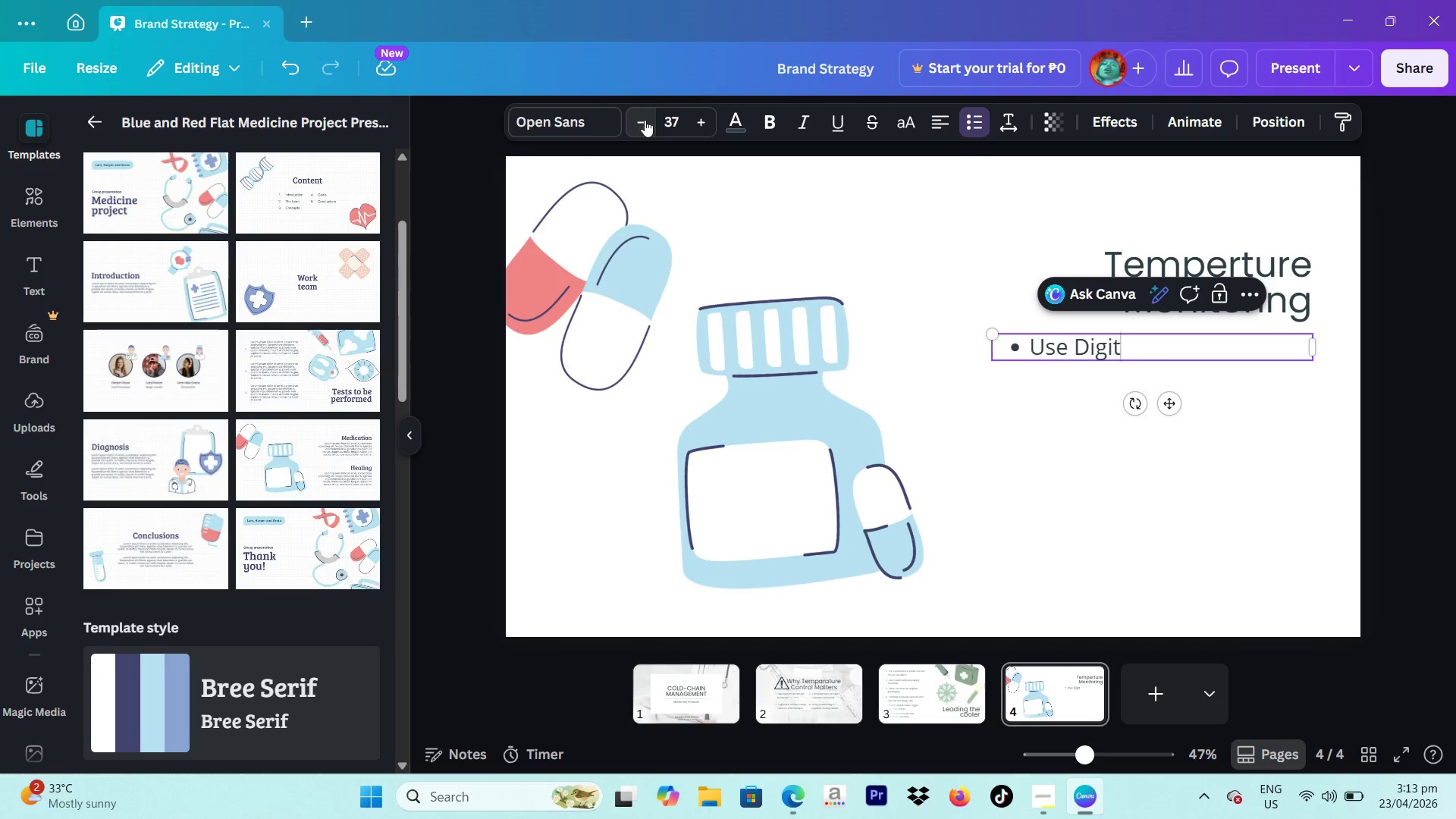 
triple_click([645, 120])
 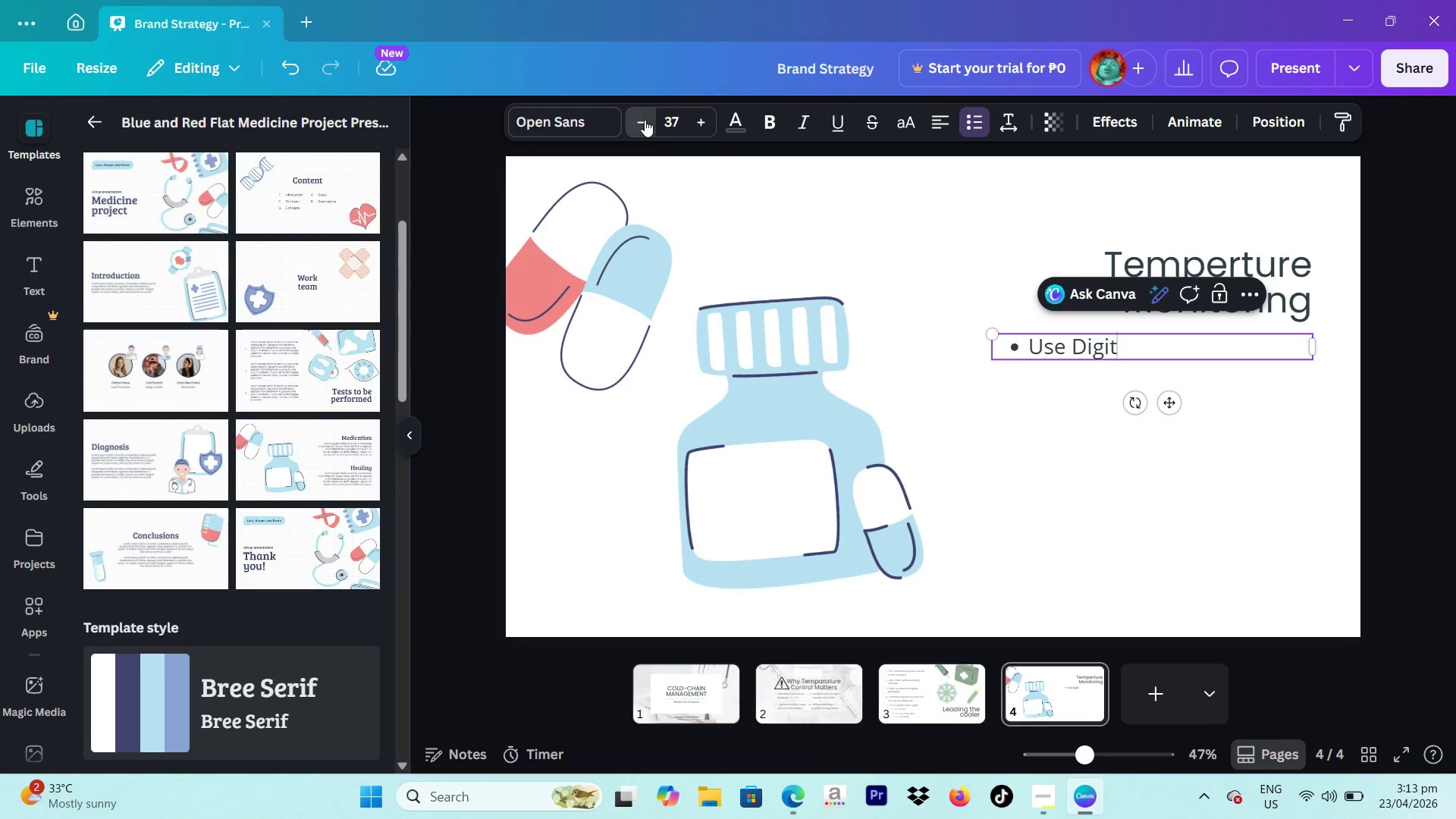 
triple_click([645, 120])
 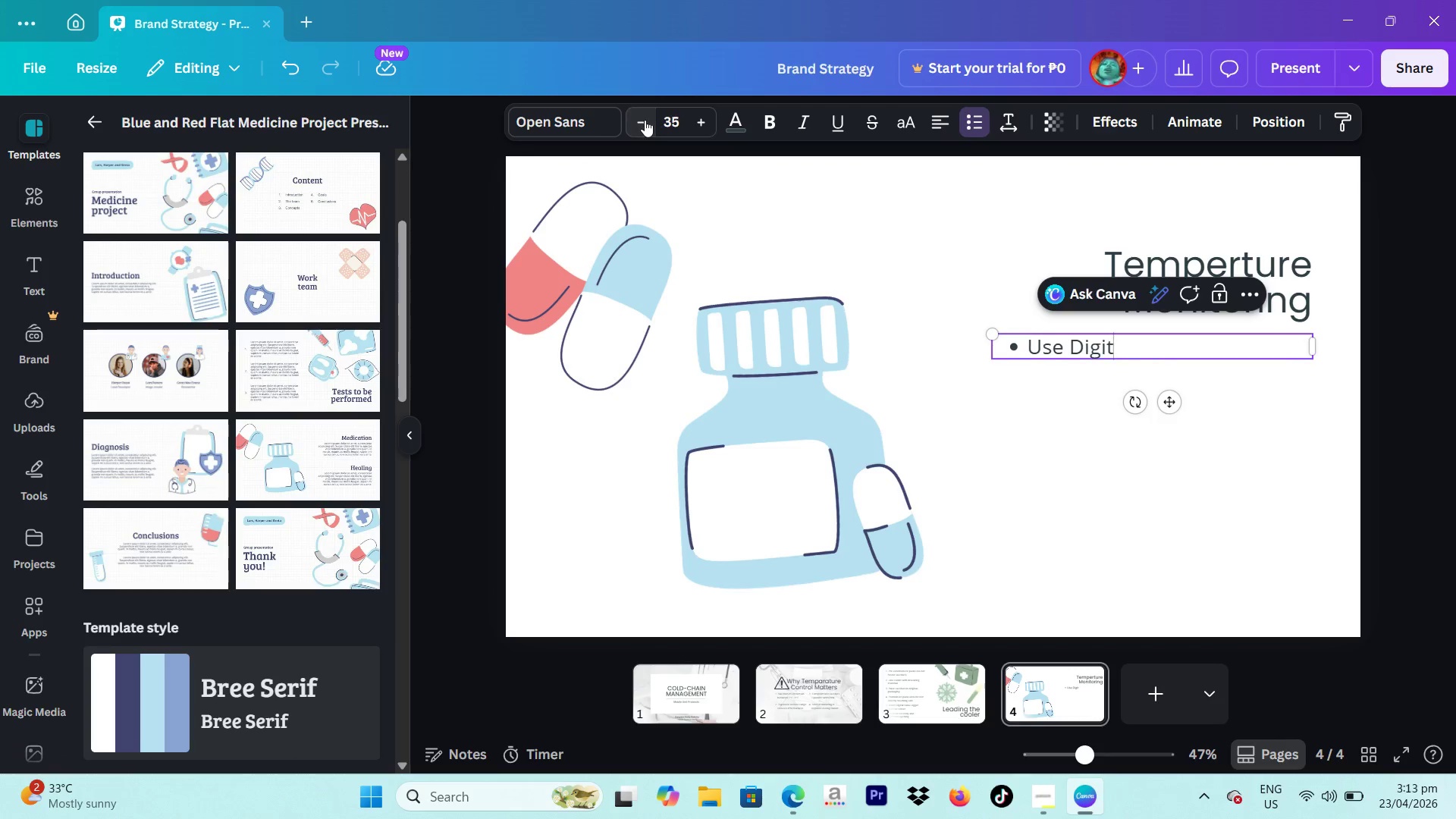 
triple_click([645, 120])
 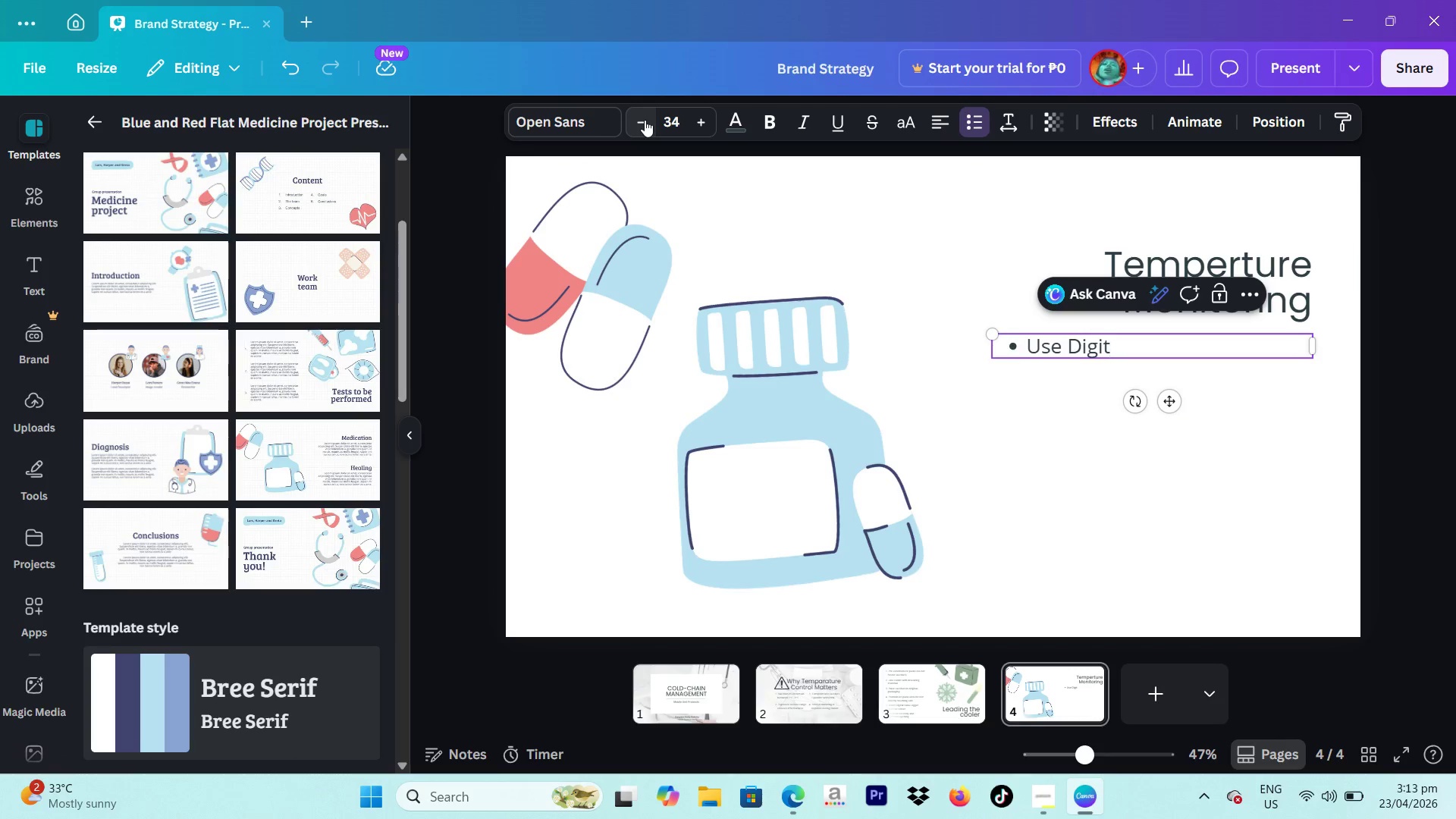 
double_click([645, 120])
 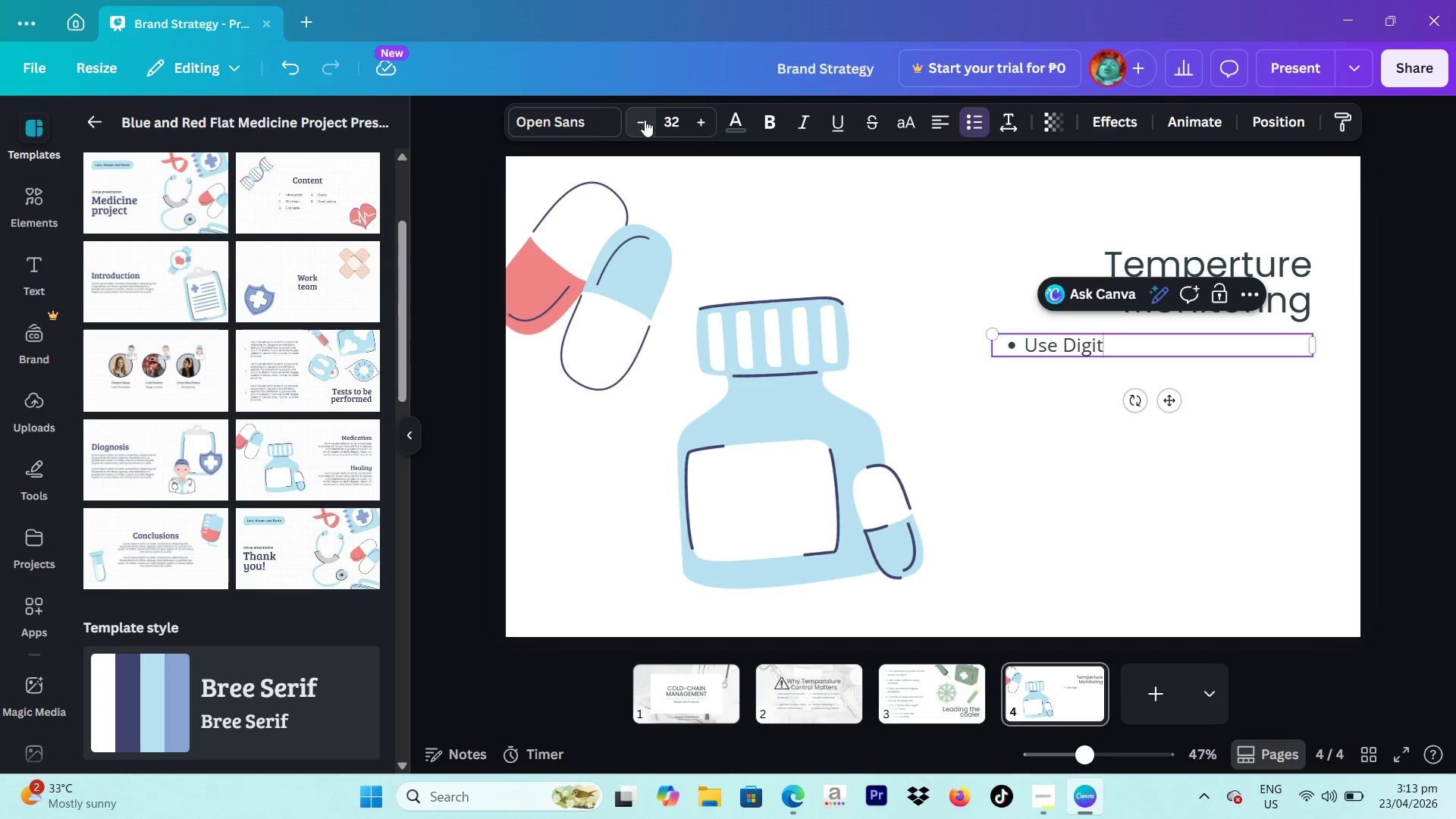 
triple_click([645, 120])
 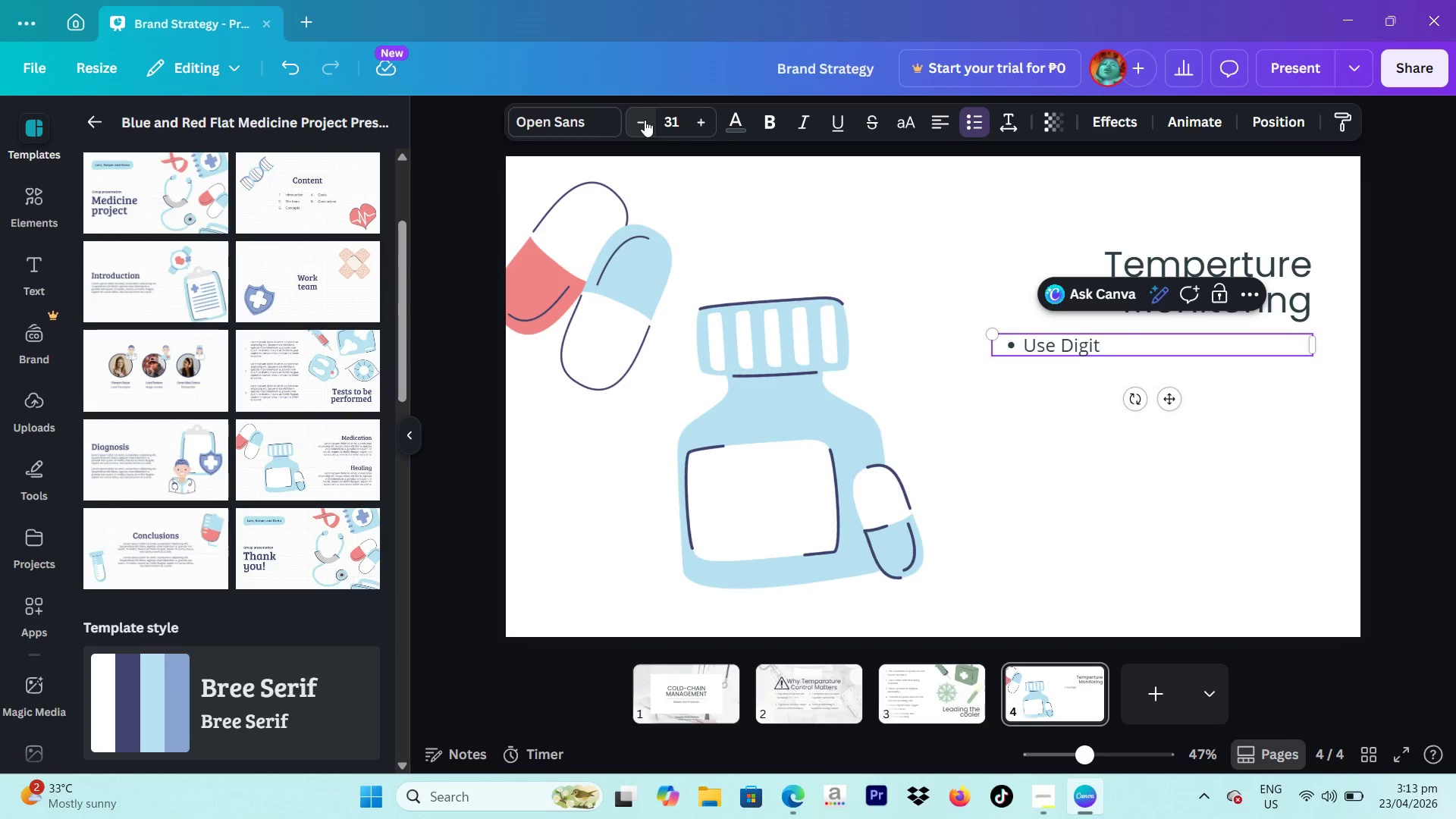 
left_click([645, 120])
 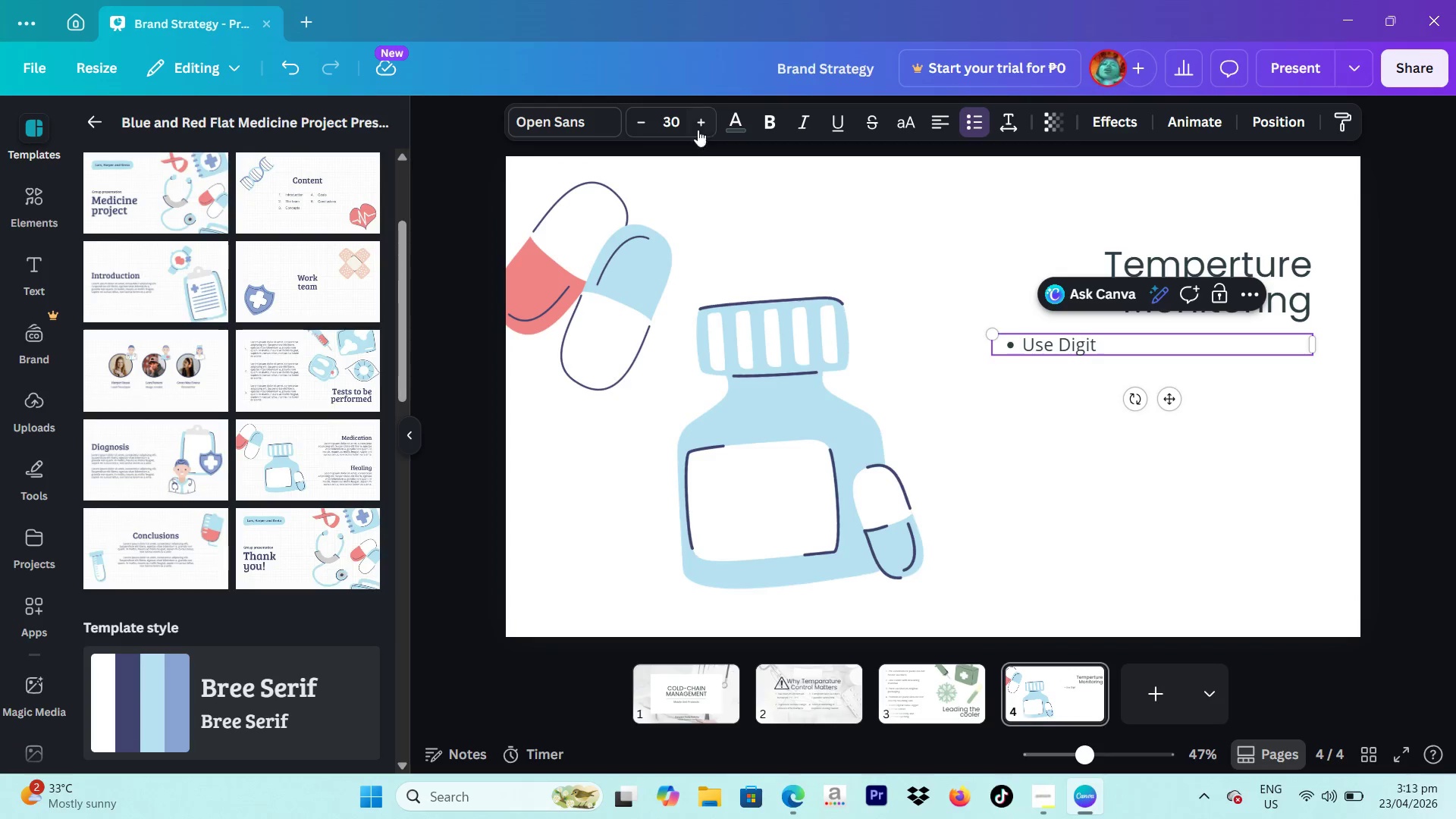 
double_click([701, 118])
 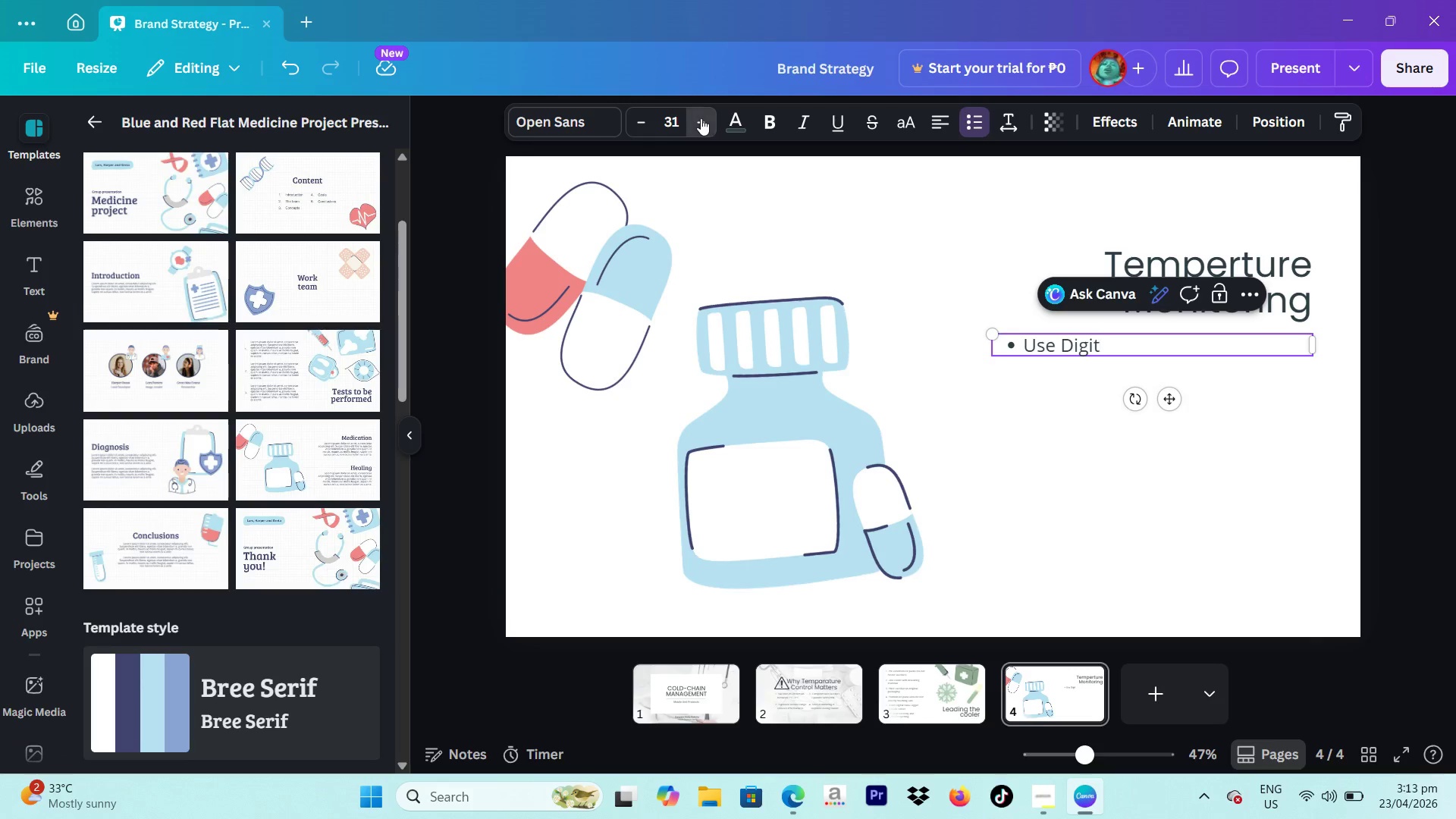 
triple_click([701, 118])
 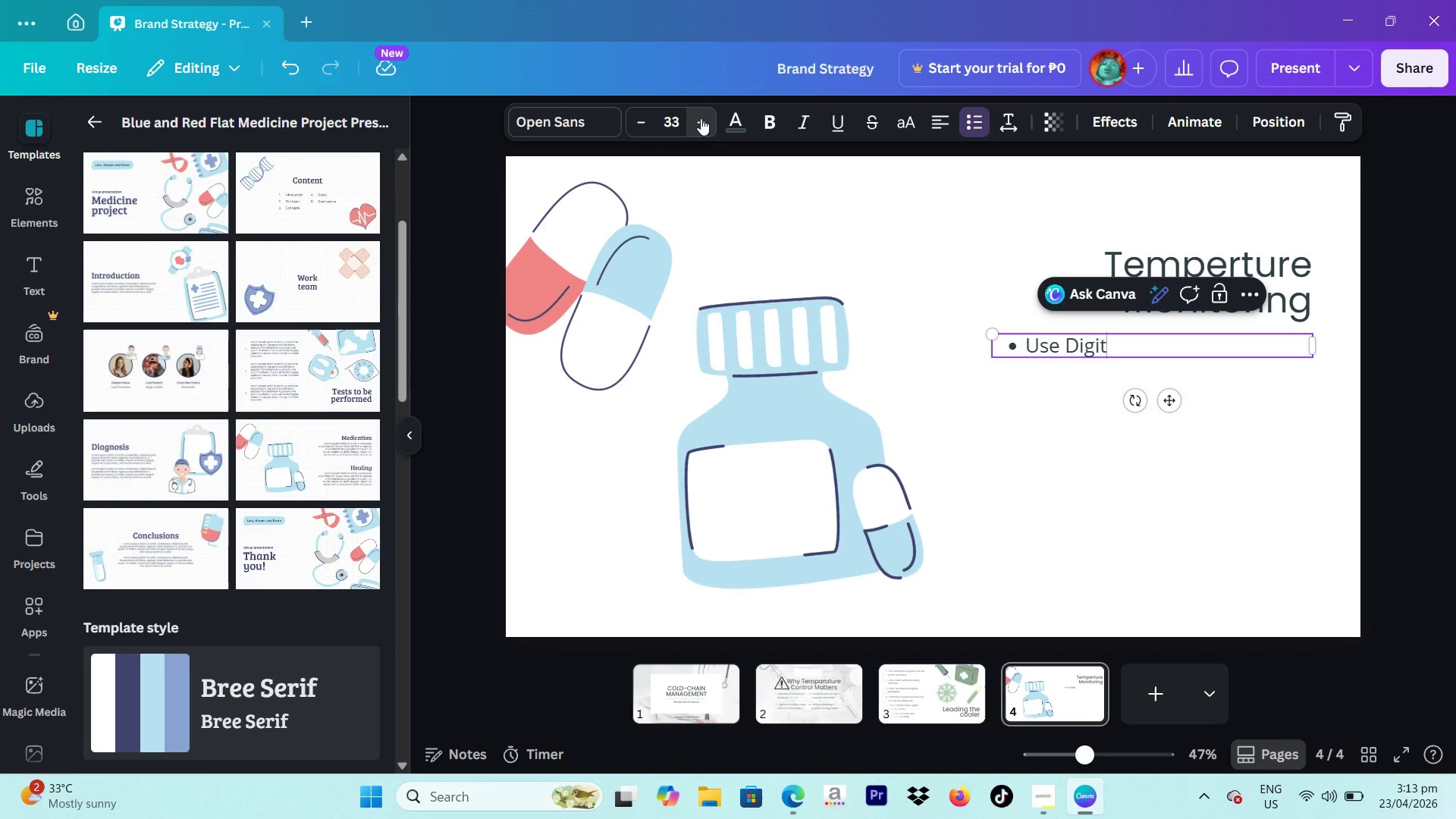 
triple_click([701, 118])
 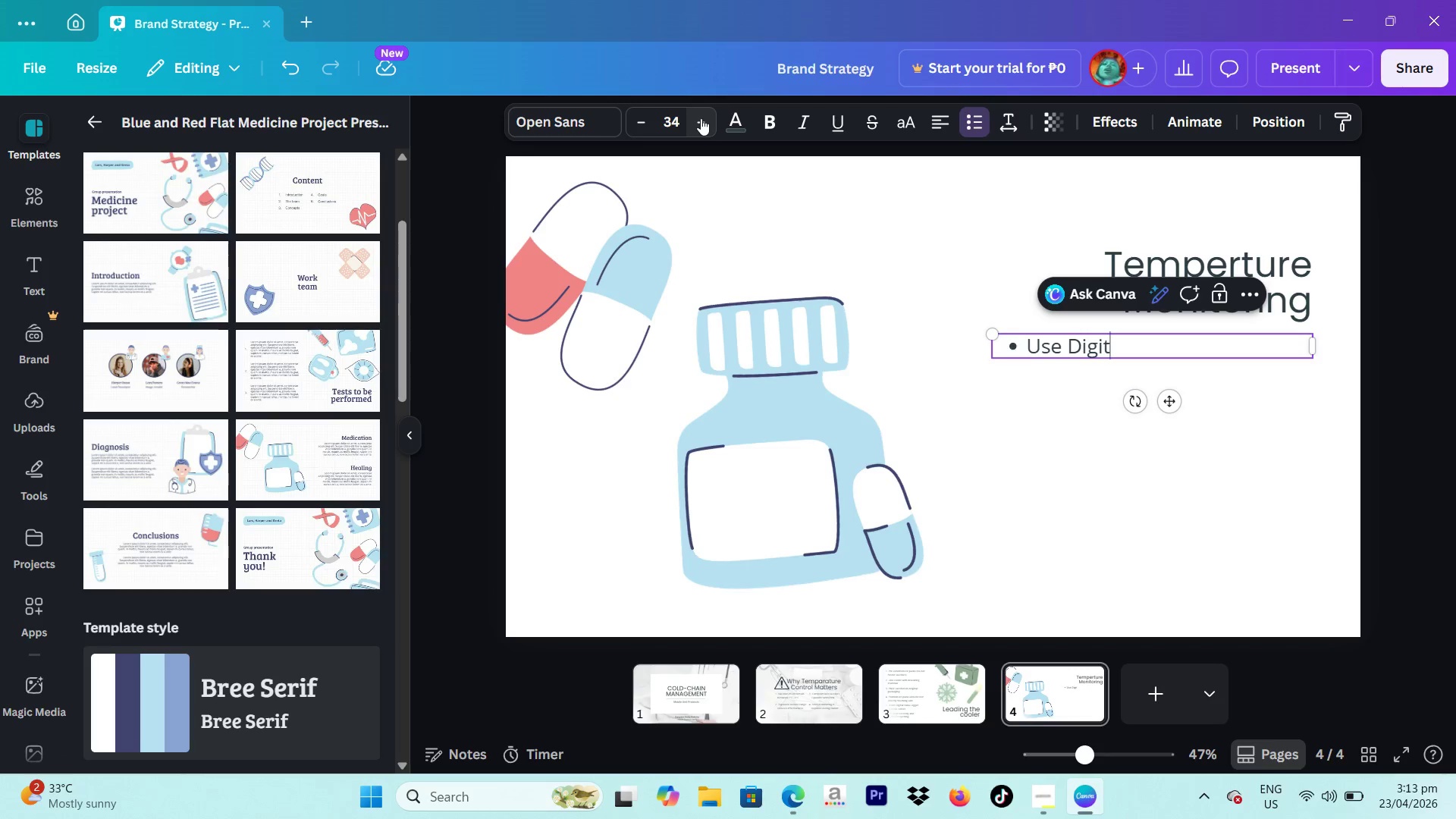 
left_click([701, 118])
 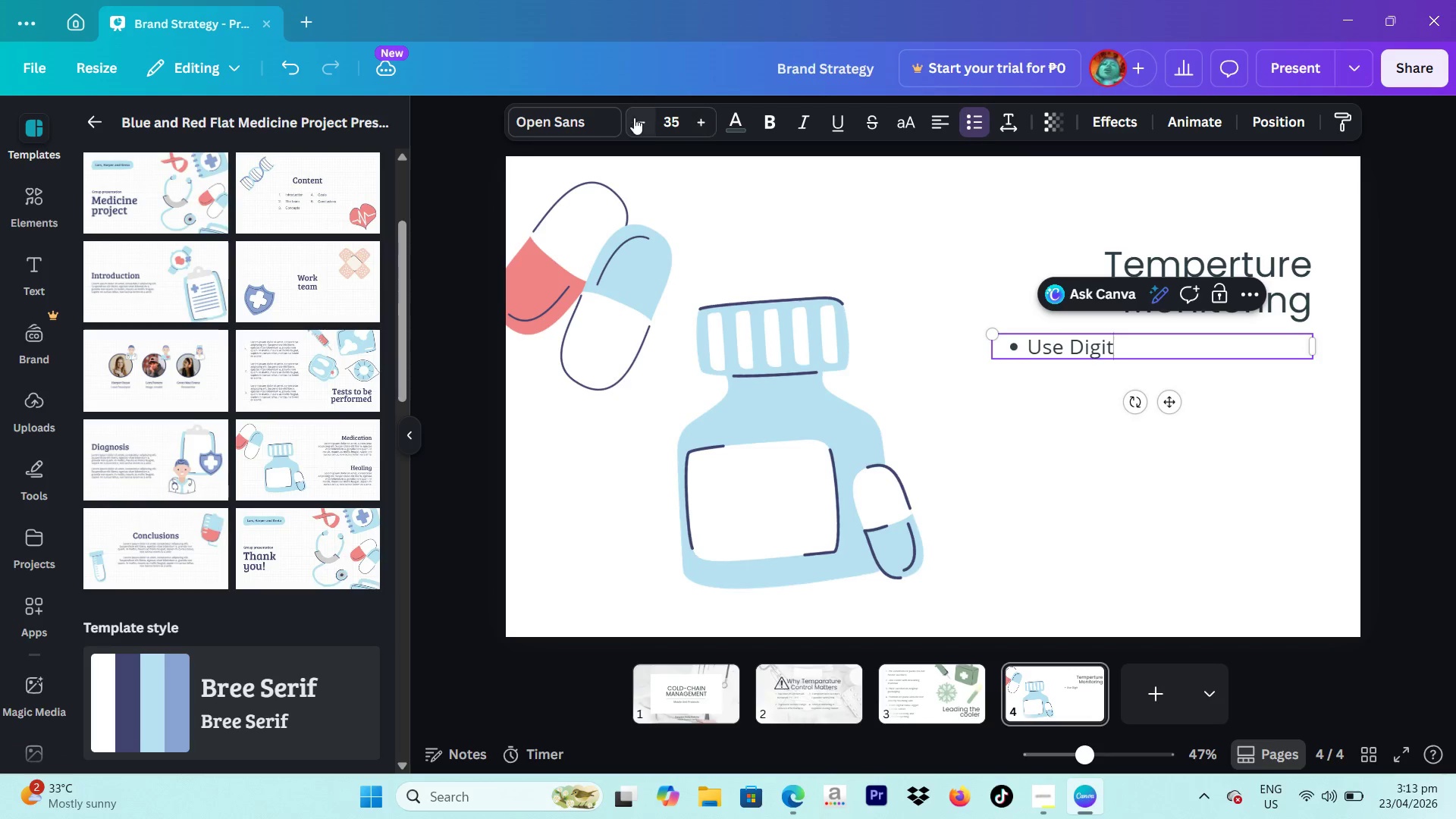 
left_click([634, 118])
 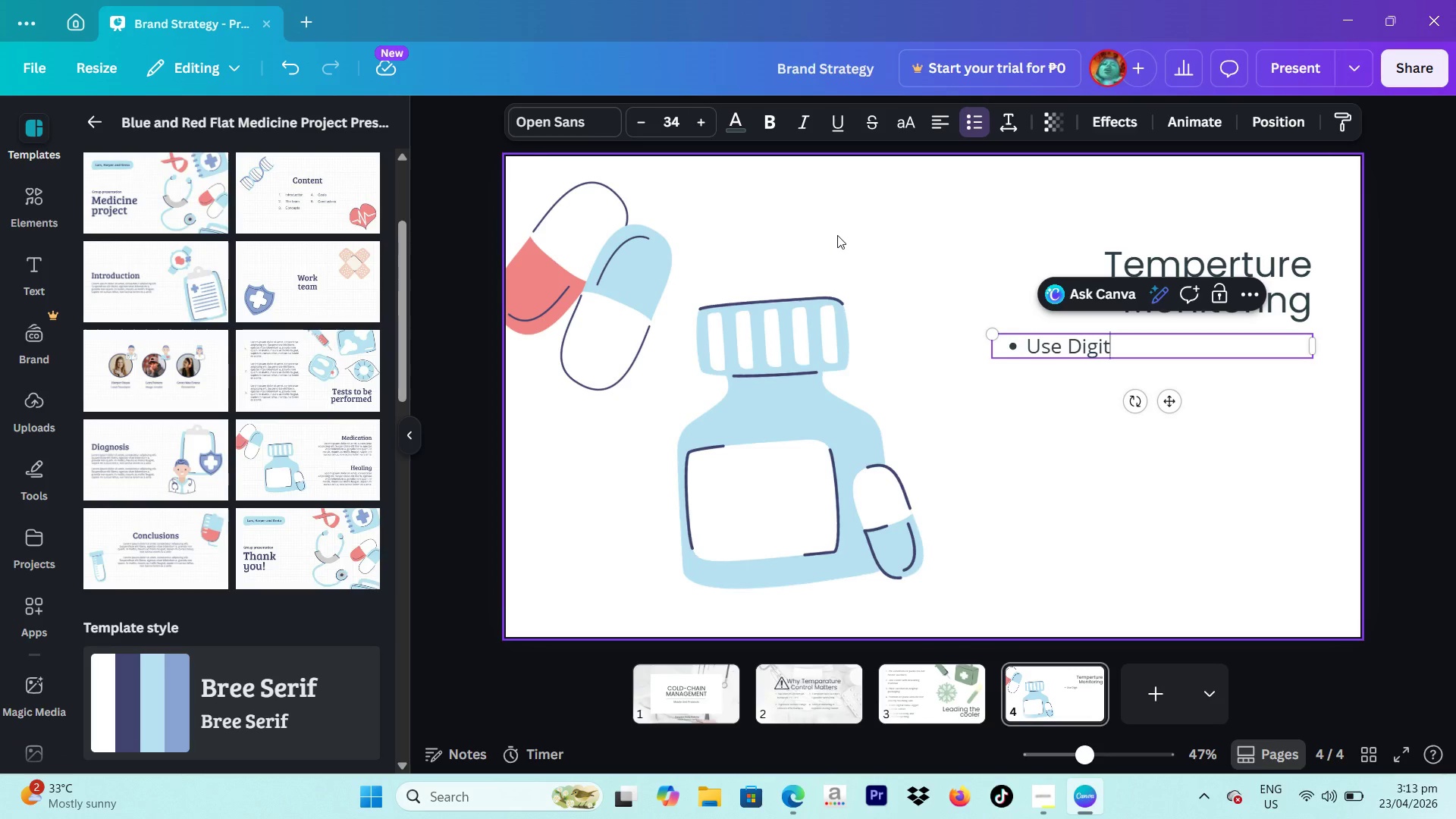 
type(ita)
key(Backspace)
key(Backspace)
key(Backspace)
type(al Data Logger (DDl)
key(Backspace)
type(L) at all times)
 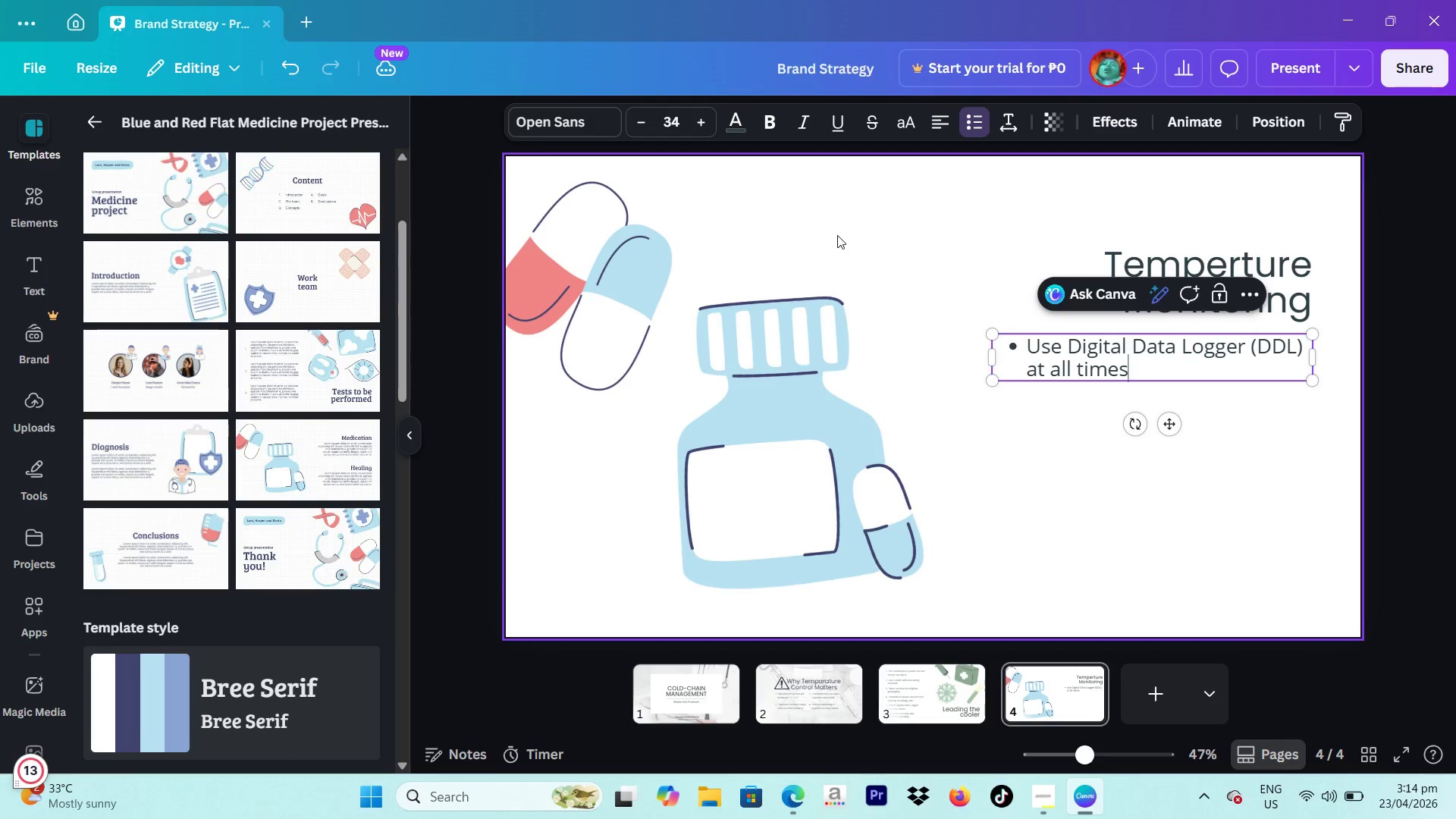 
key(Enter)
 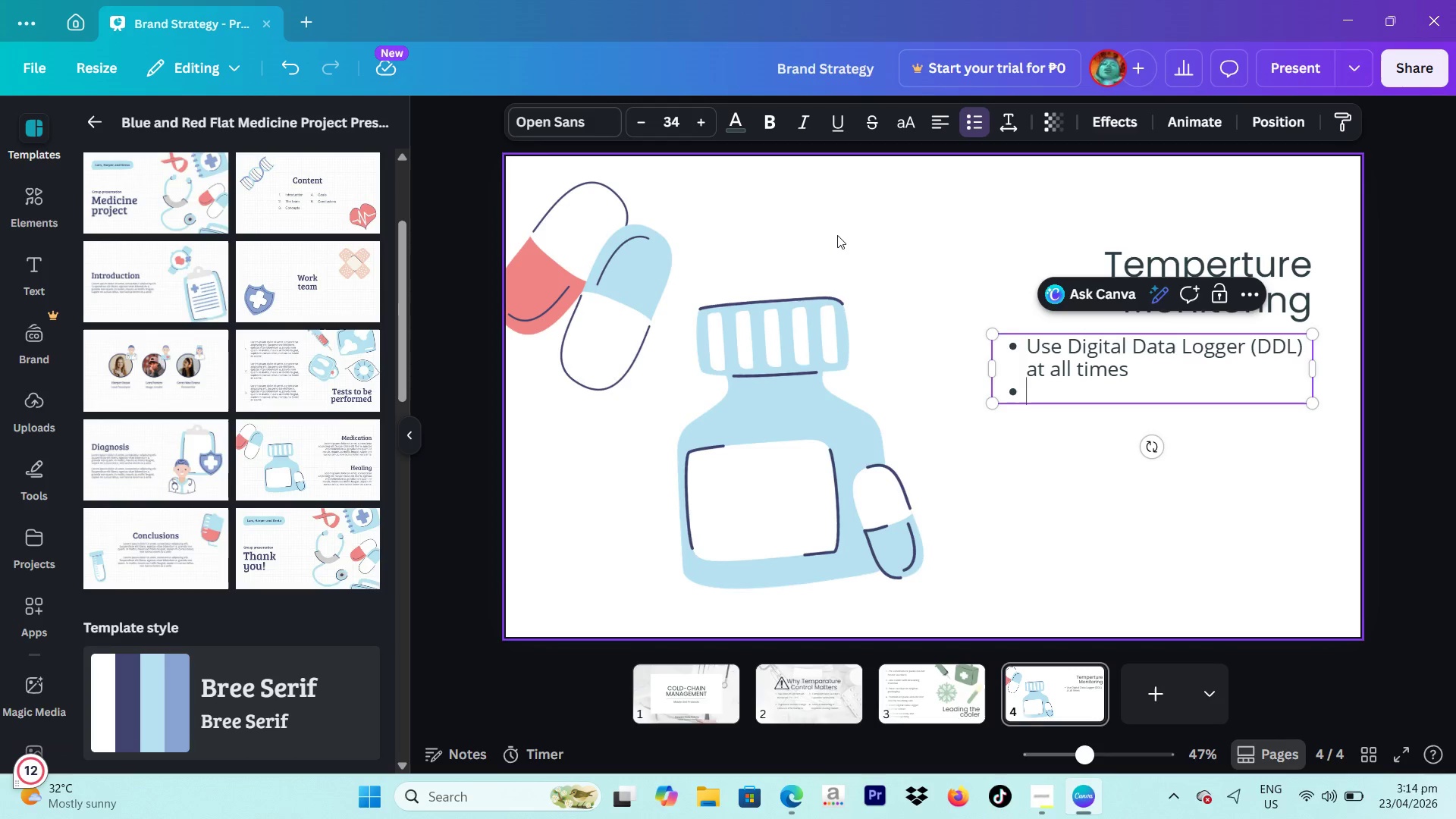 
key(Backspace)
 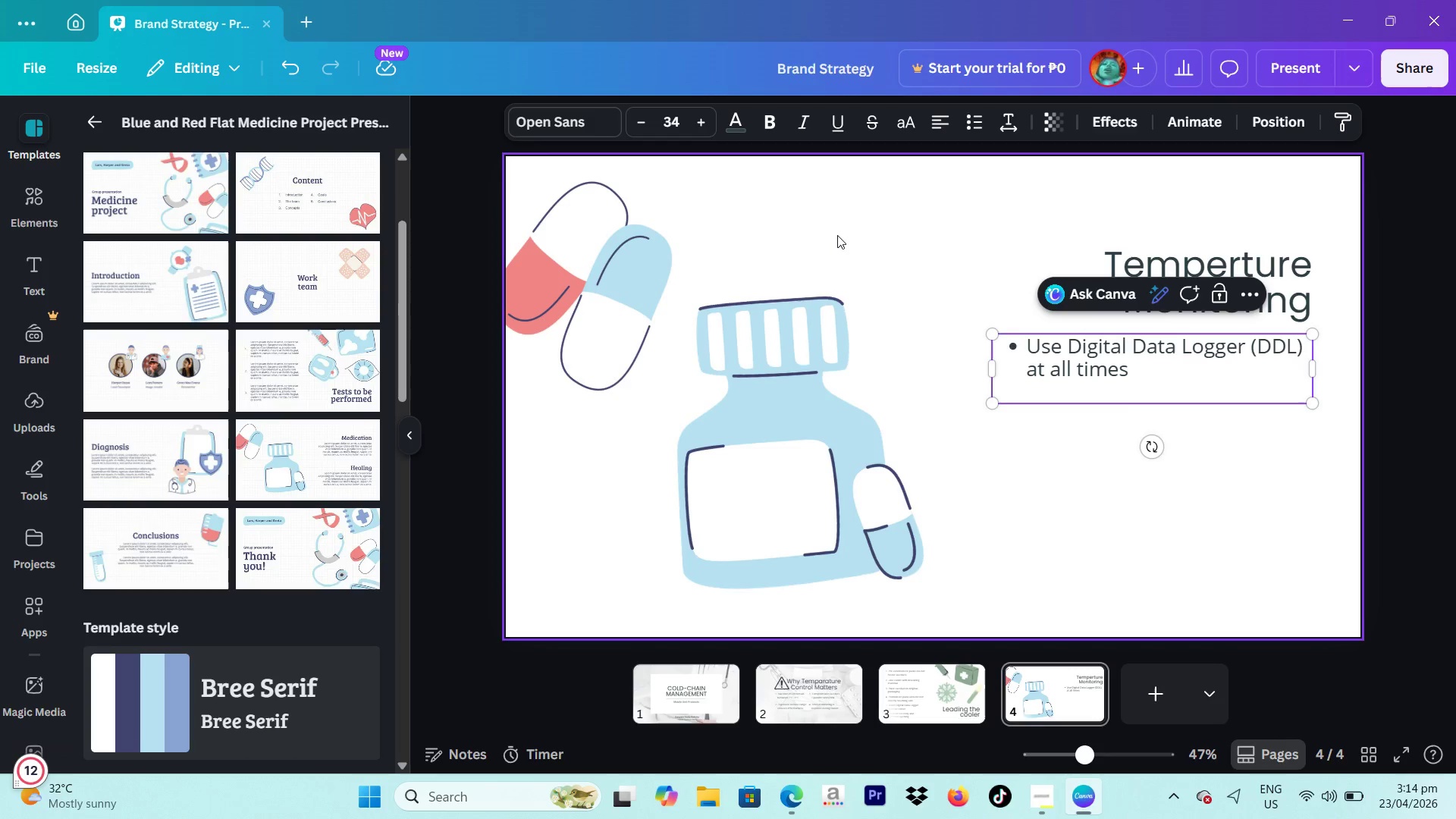 
key(Backspace)
 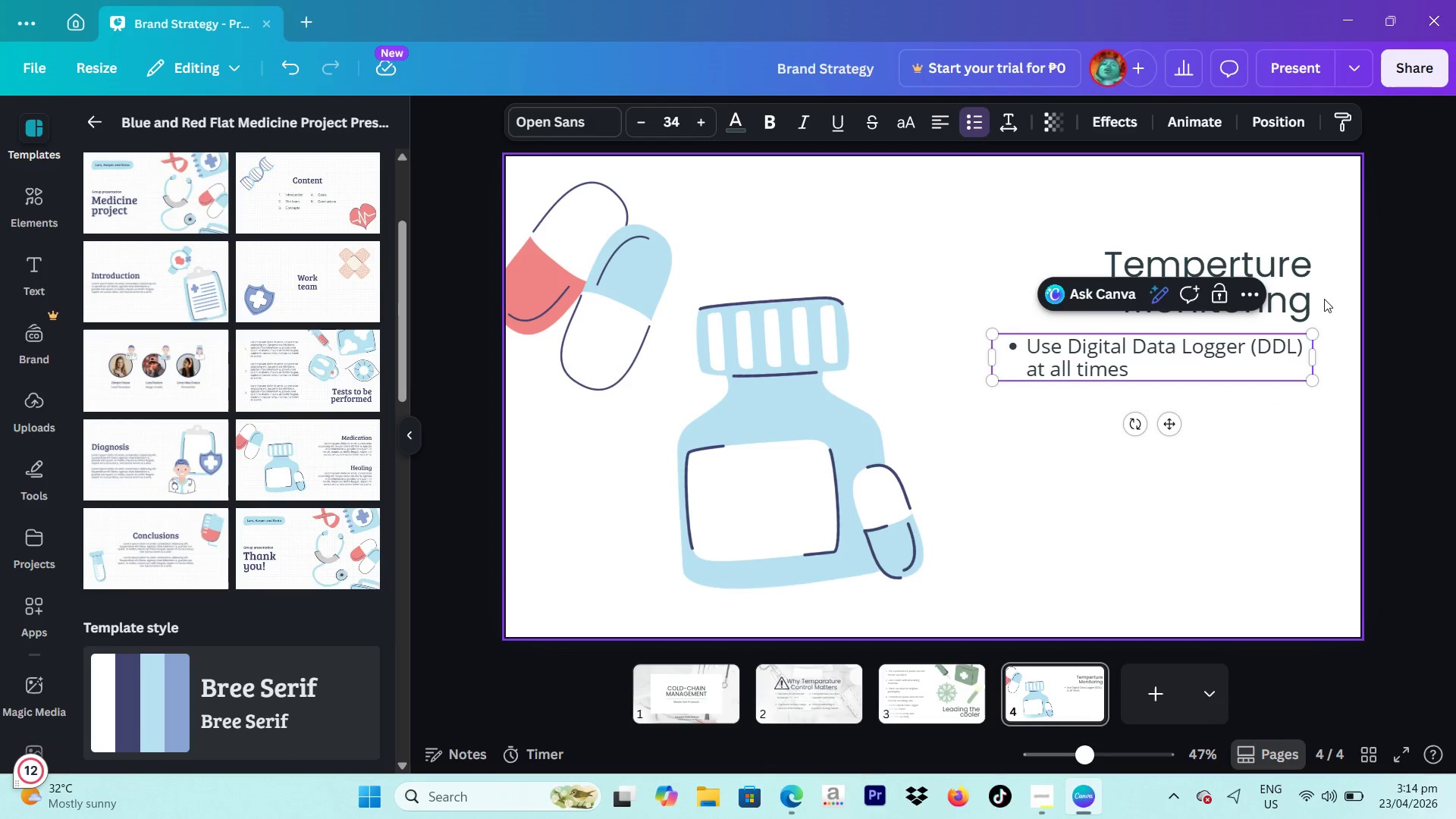 
key(Enter)
 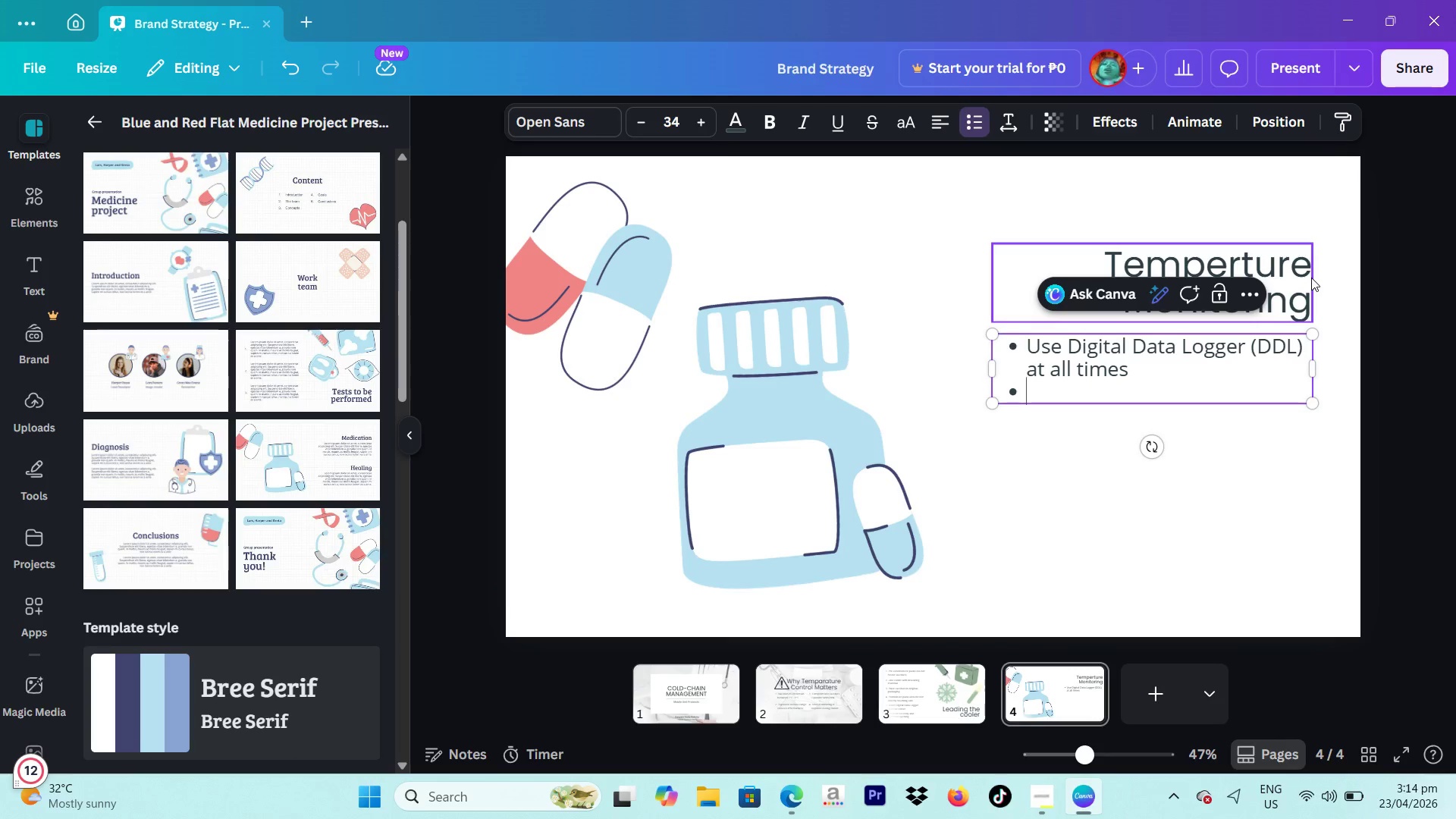 
type(Check readings every 30-60 minitu)
key(Backspace)
key(Backspace)
key(Backspace)
type(utes)
 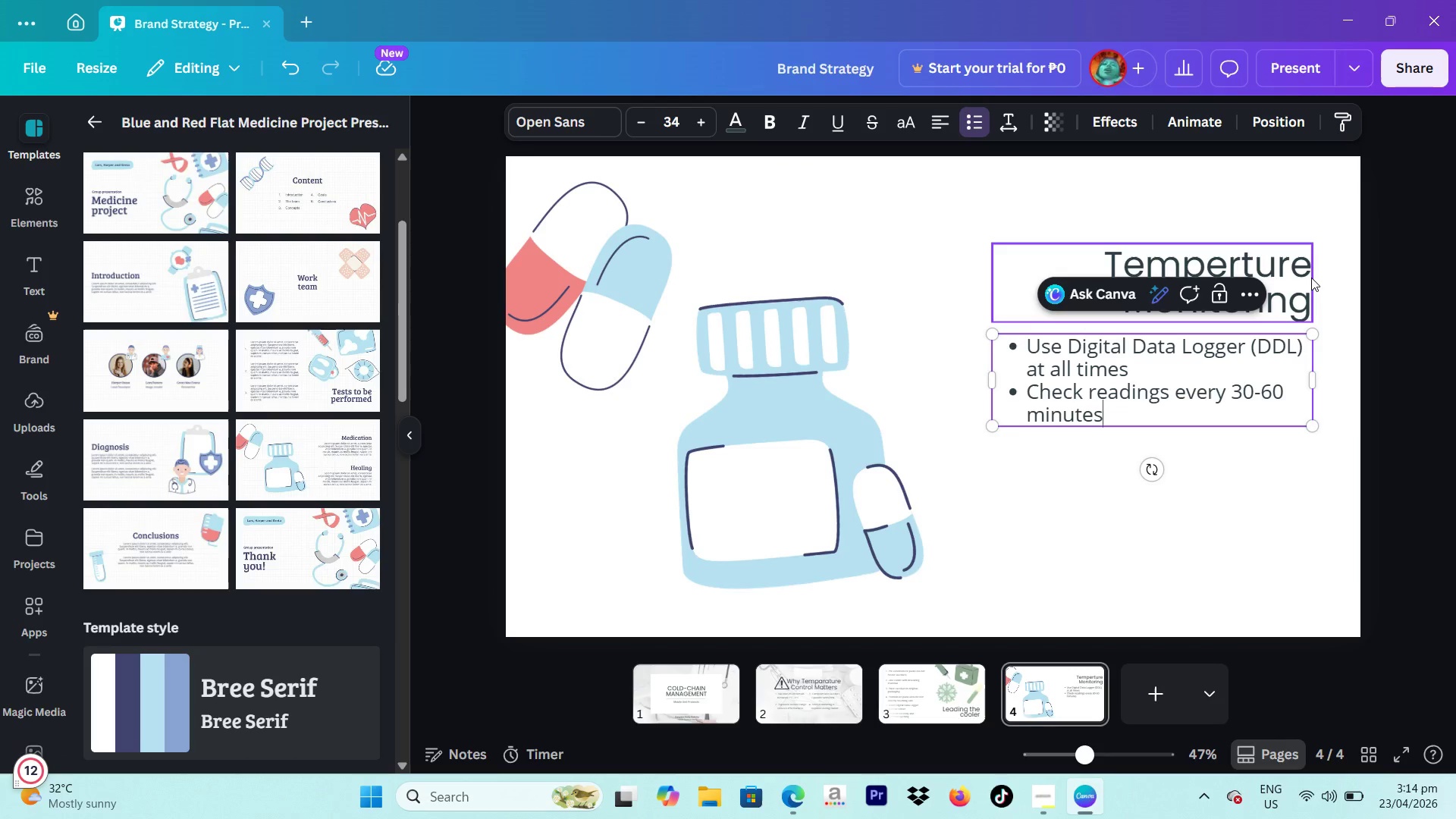 
key(Enter)
 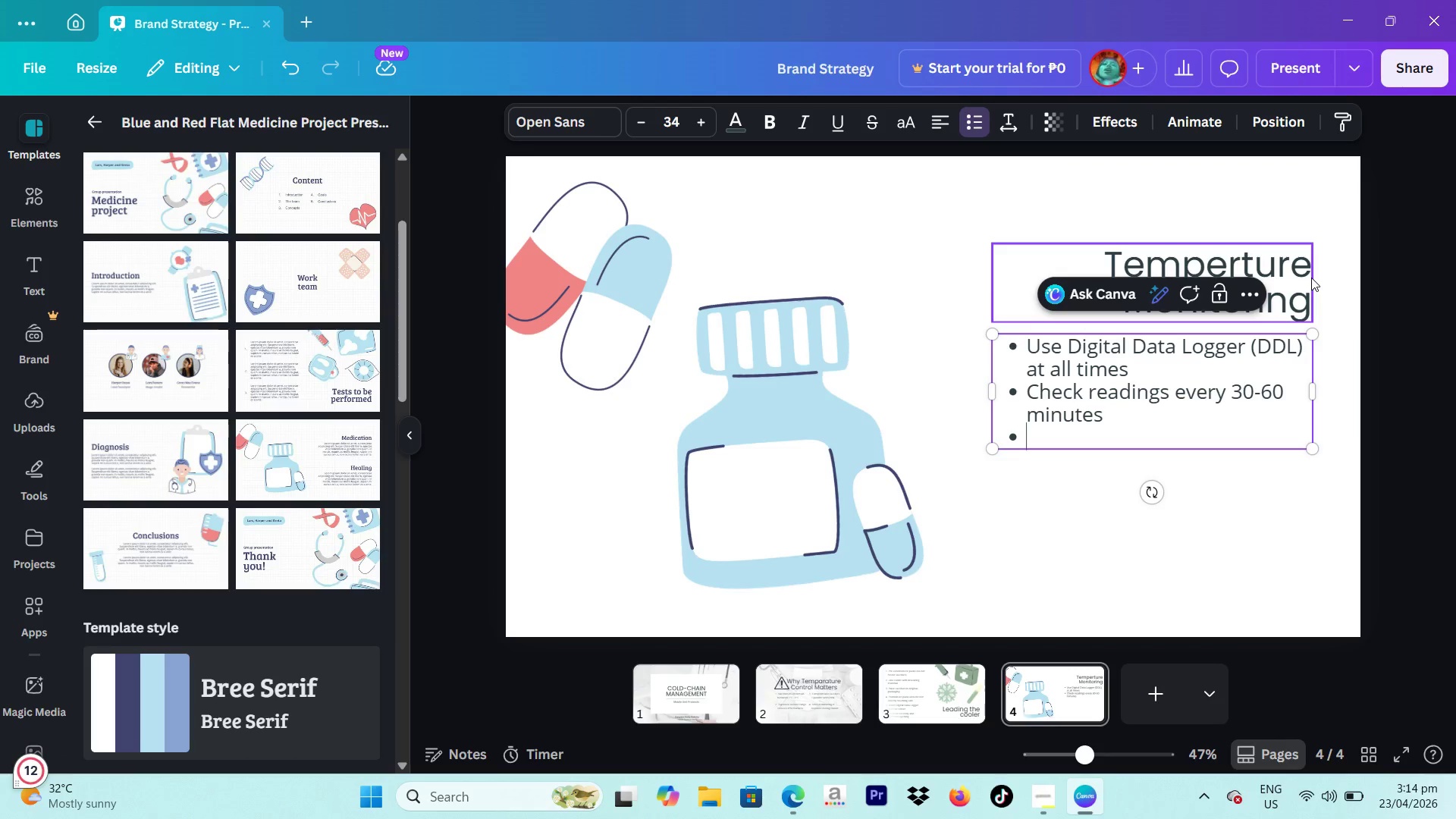 
type(Ensure tmperature)
 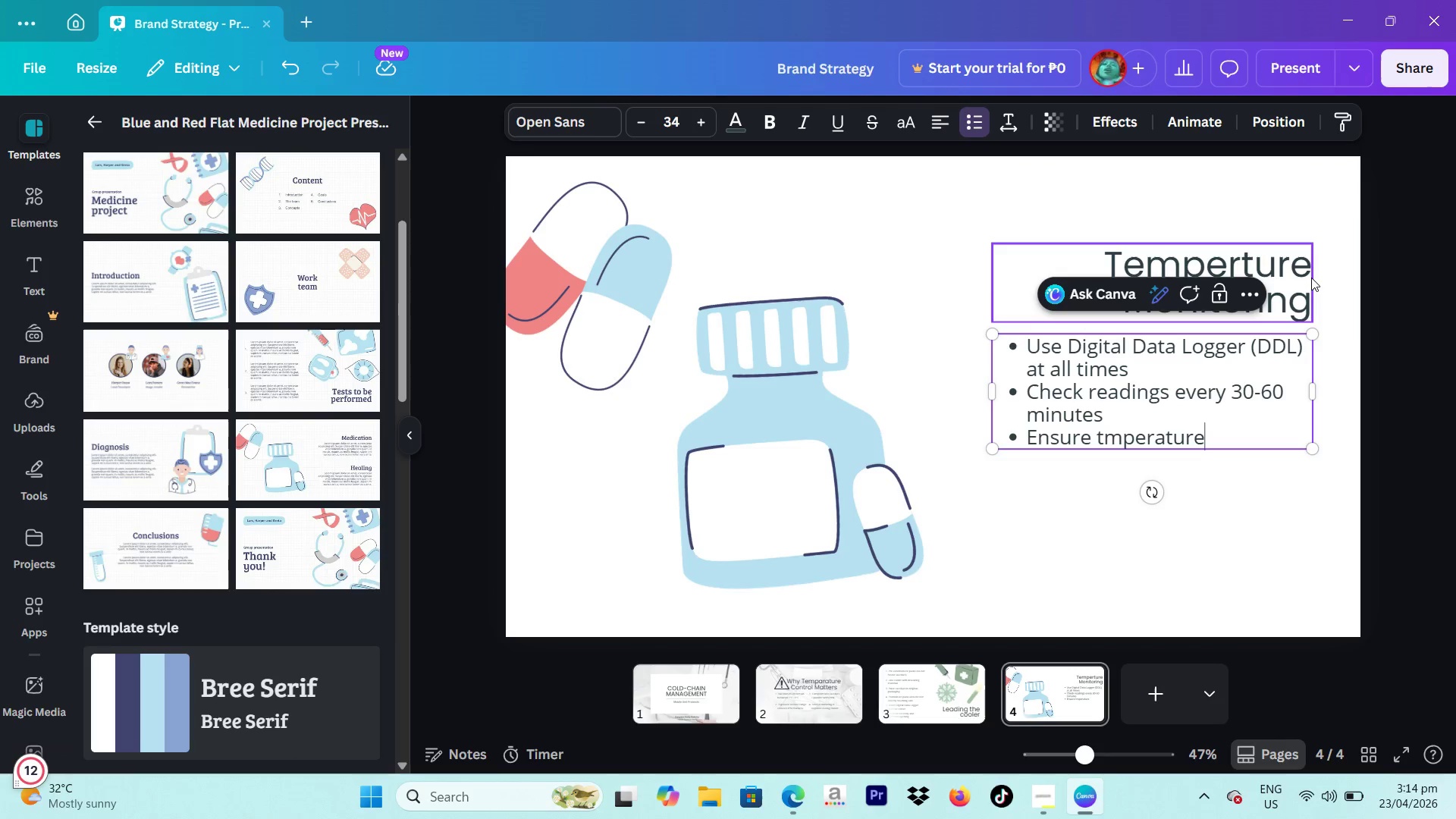 
hold_key(key=ArrowLeft, duration=0.75)
 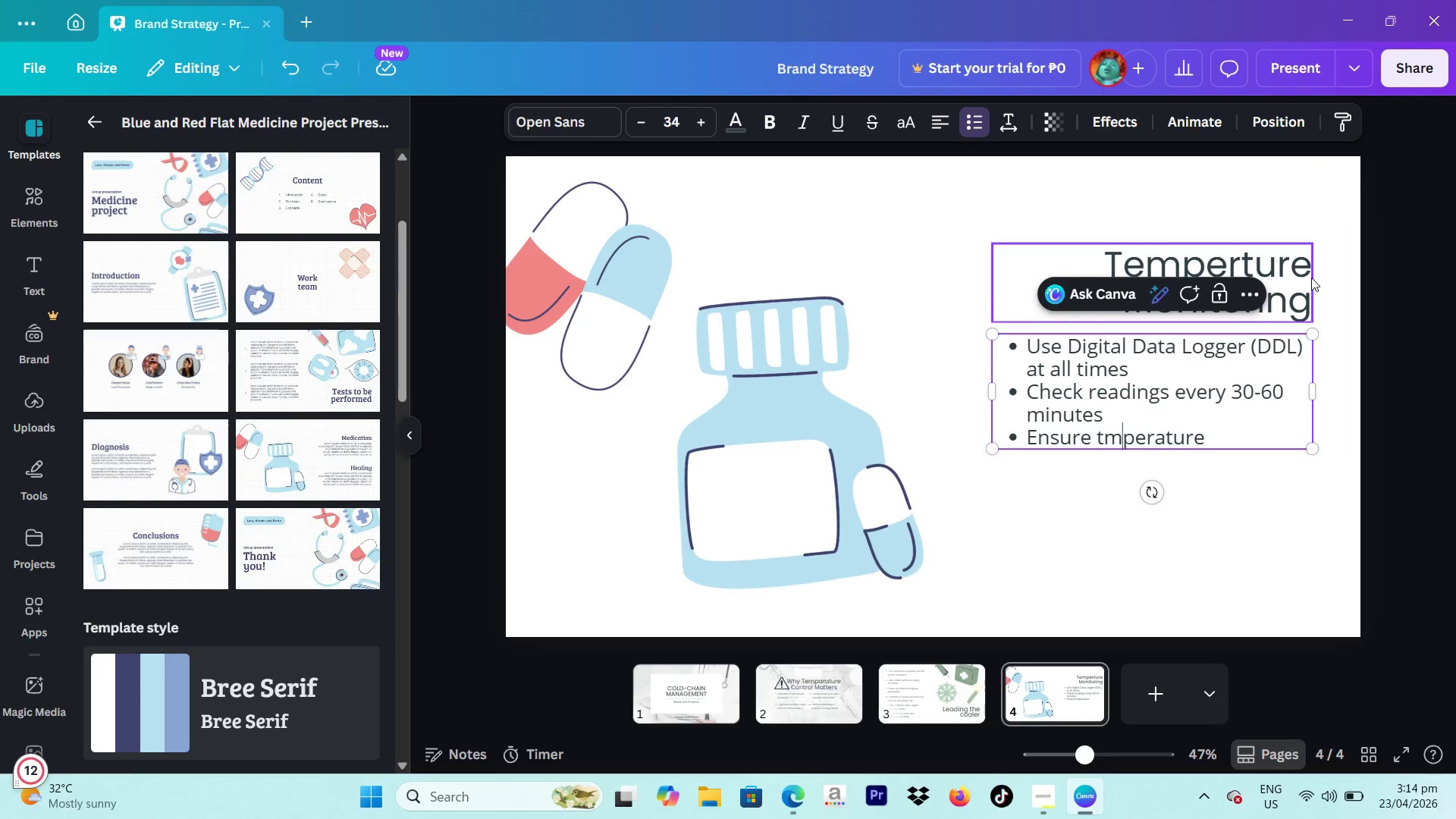 
key(ArrowLeft)
 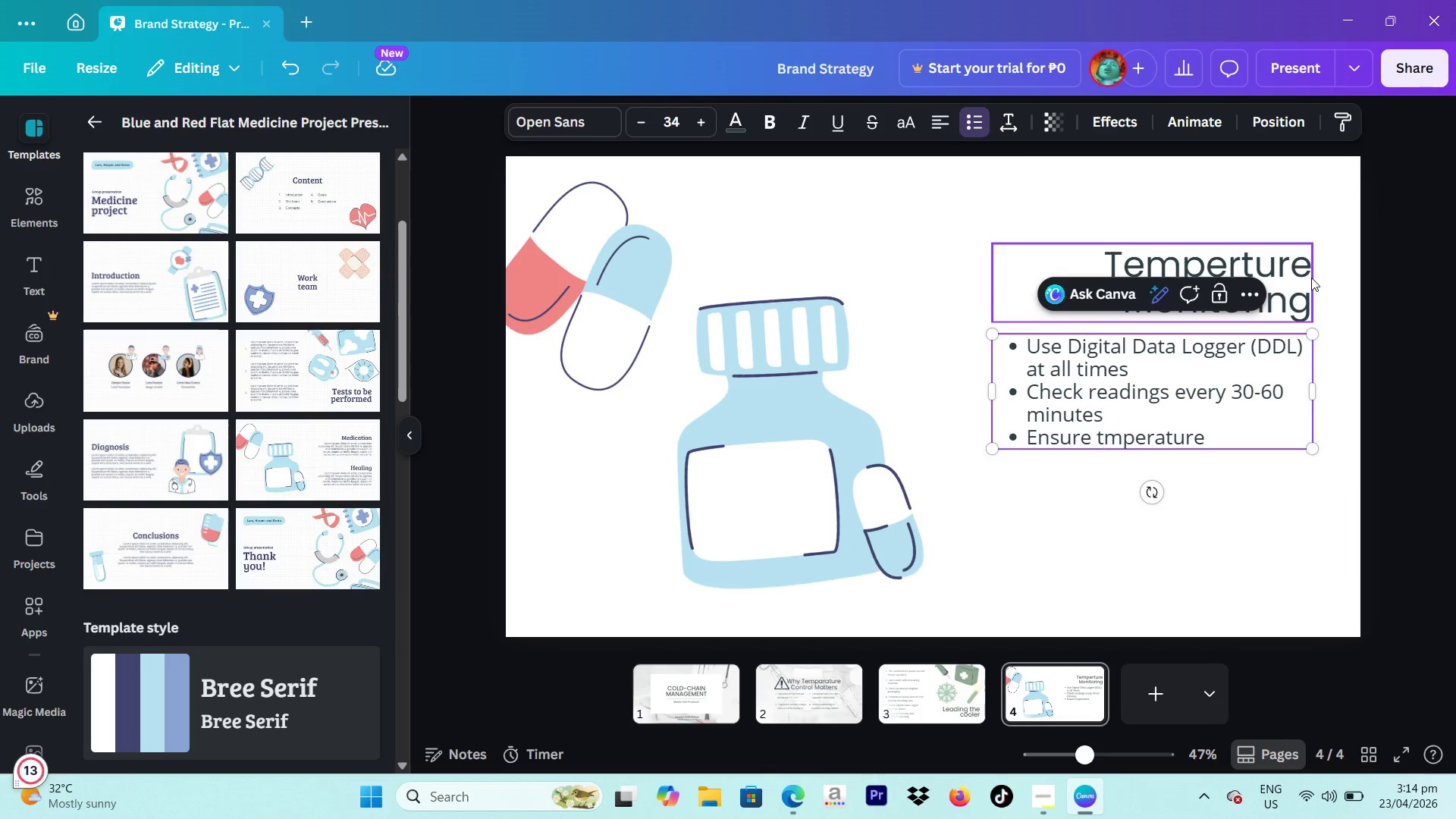 
type(e stays within )
 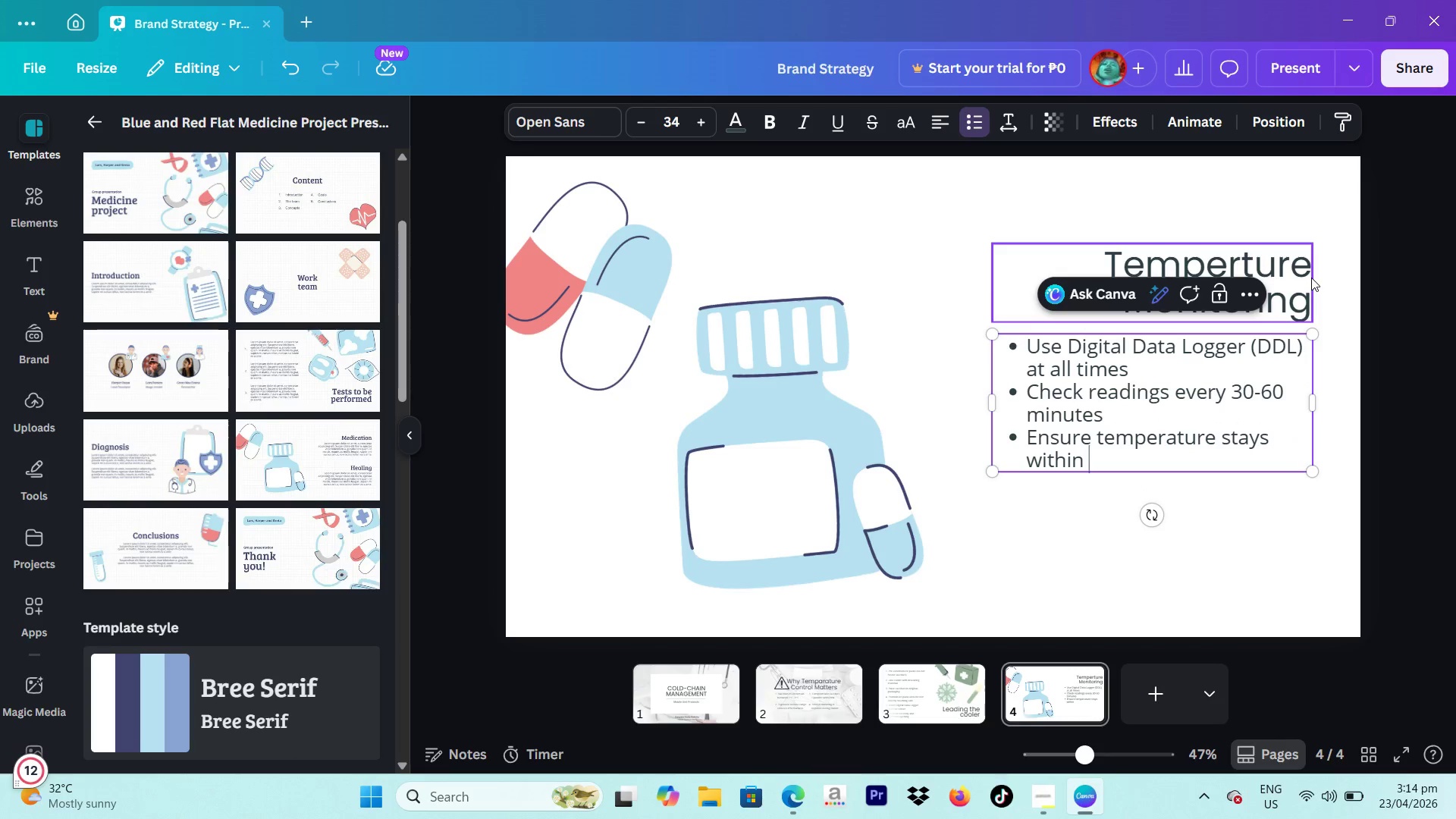 
hold_key(key=ArrowRight, duration=0.89)
 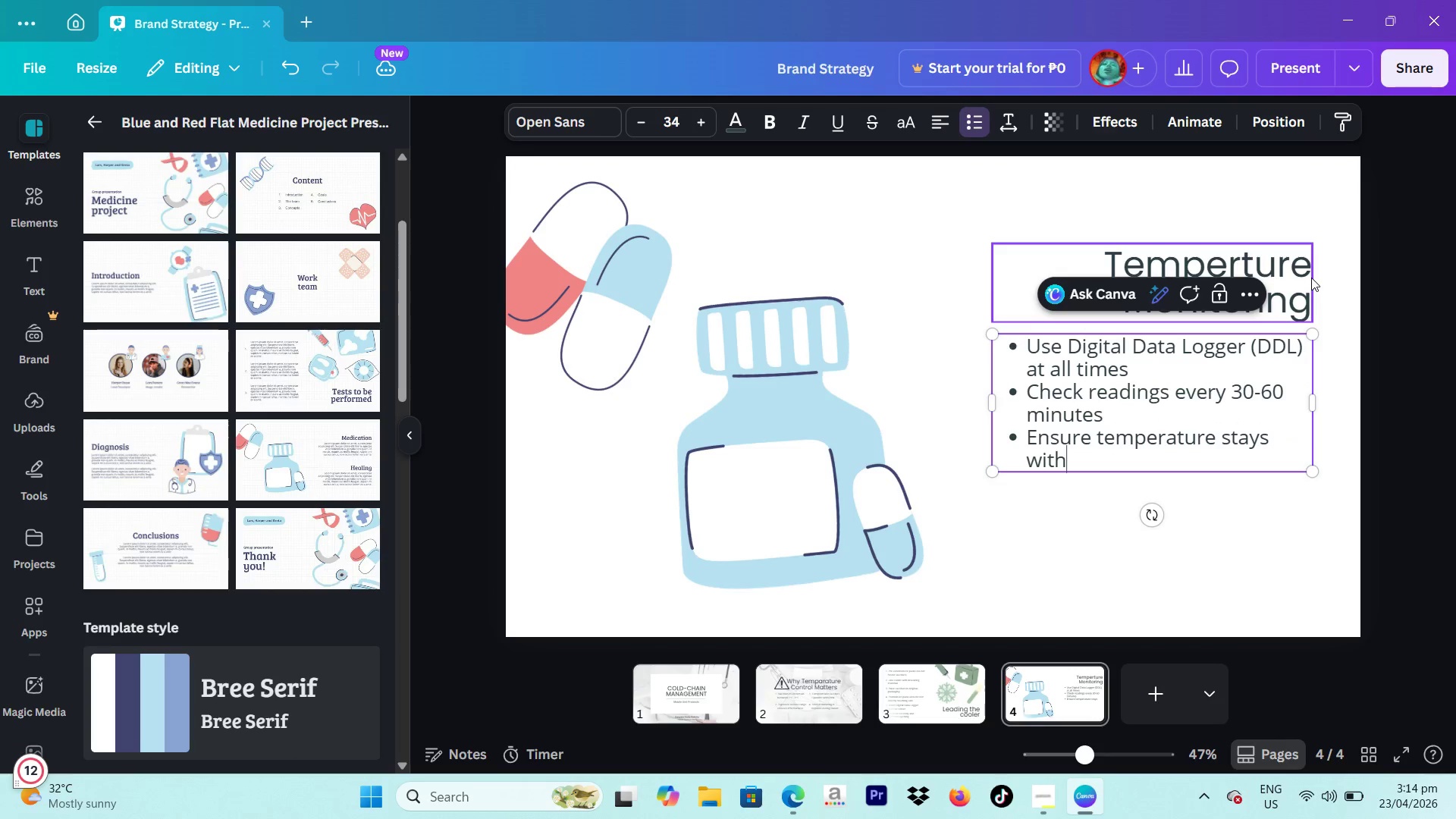 
left_click([807, 677])
 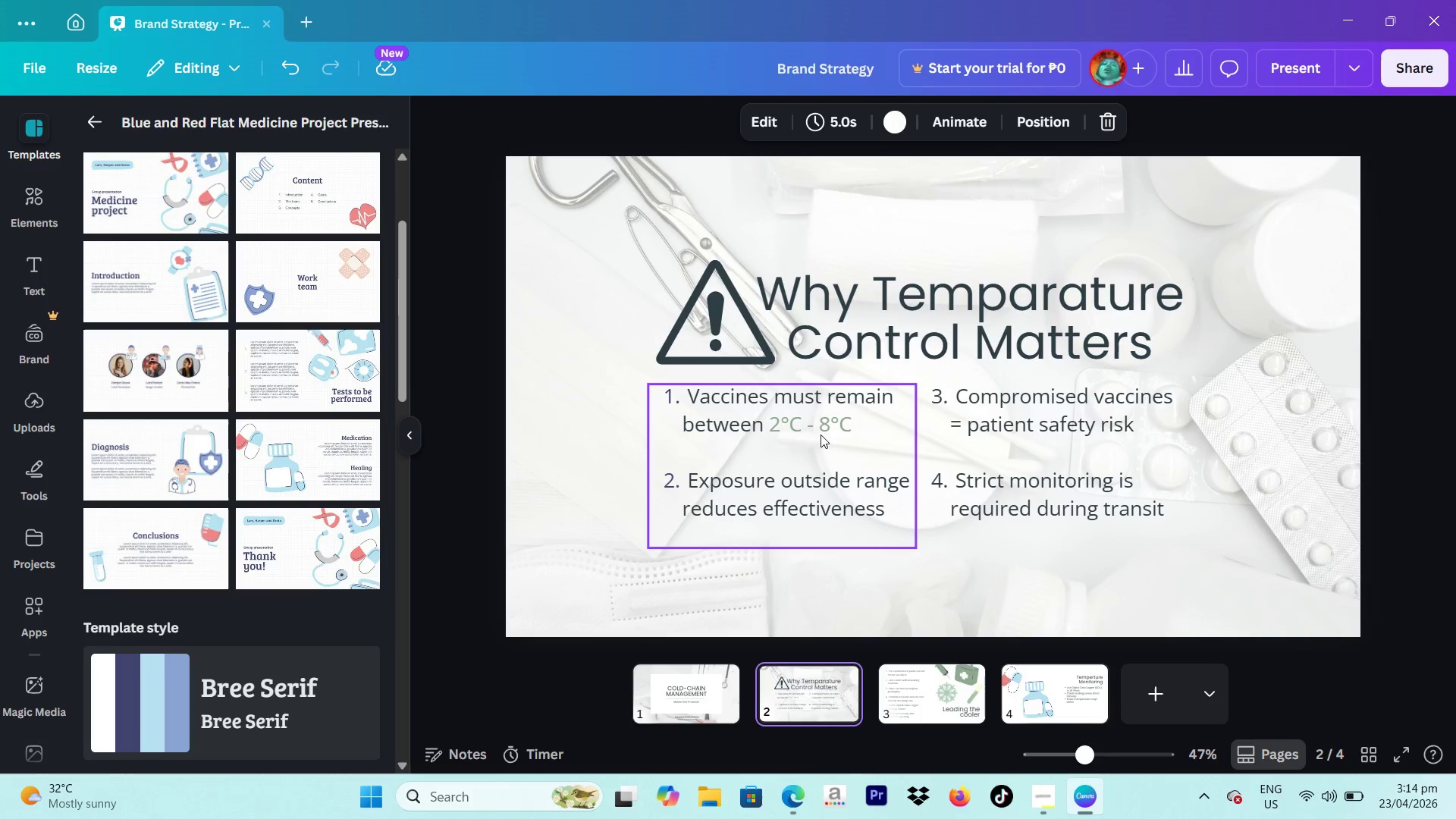 
double_click([820, 431])
 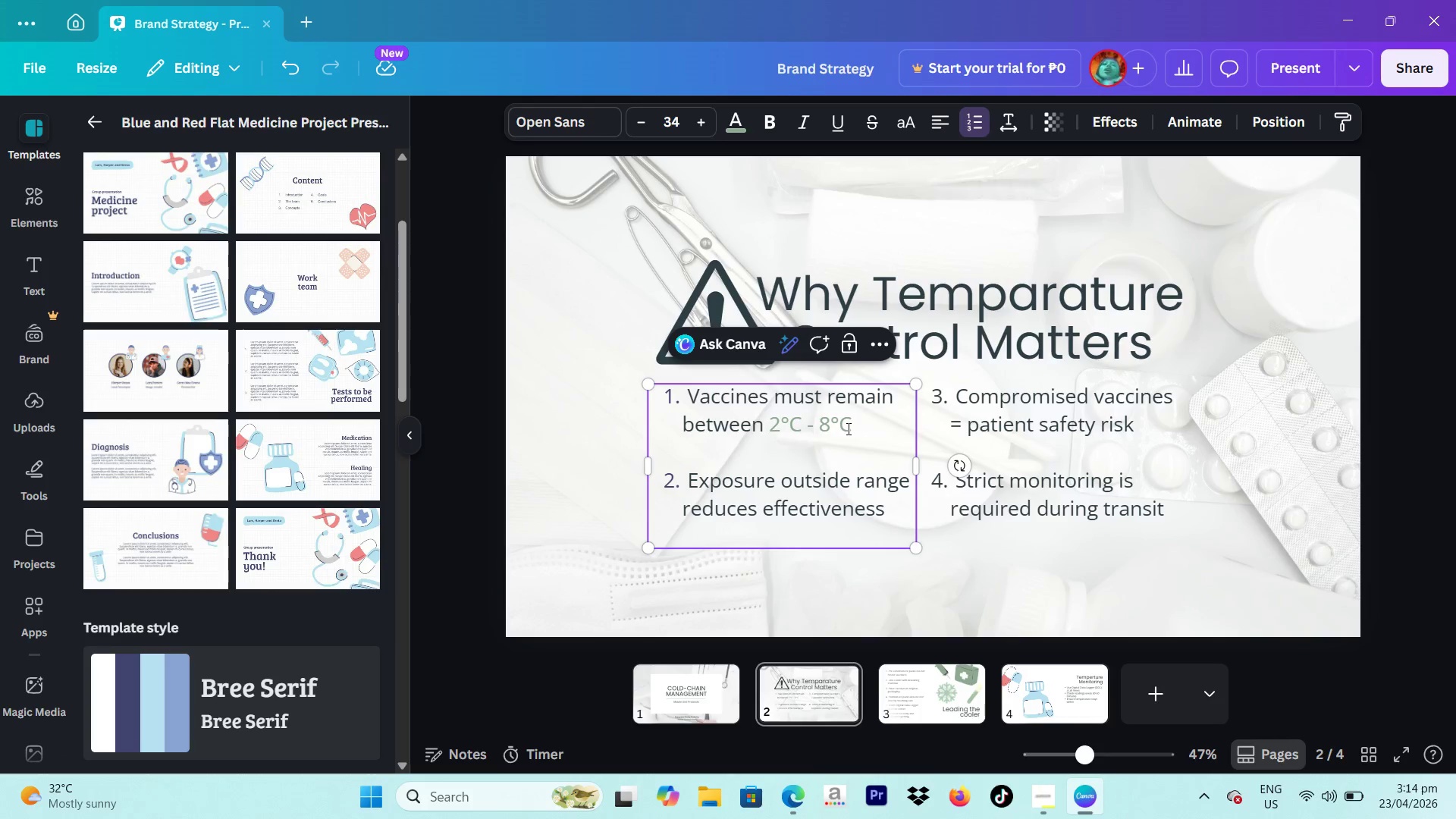 
left_click([847, 428])
 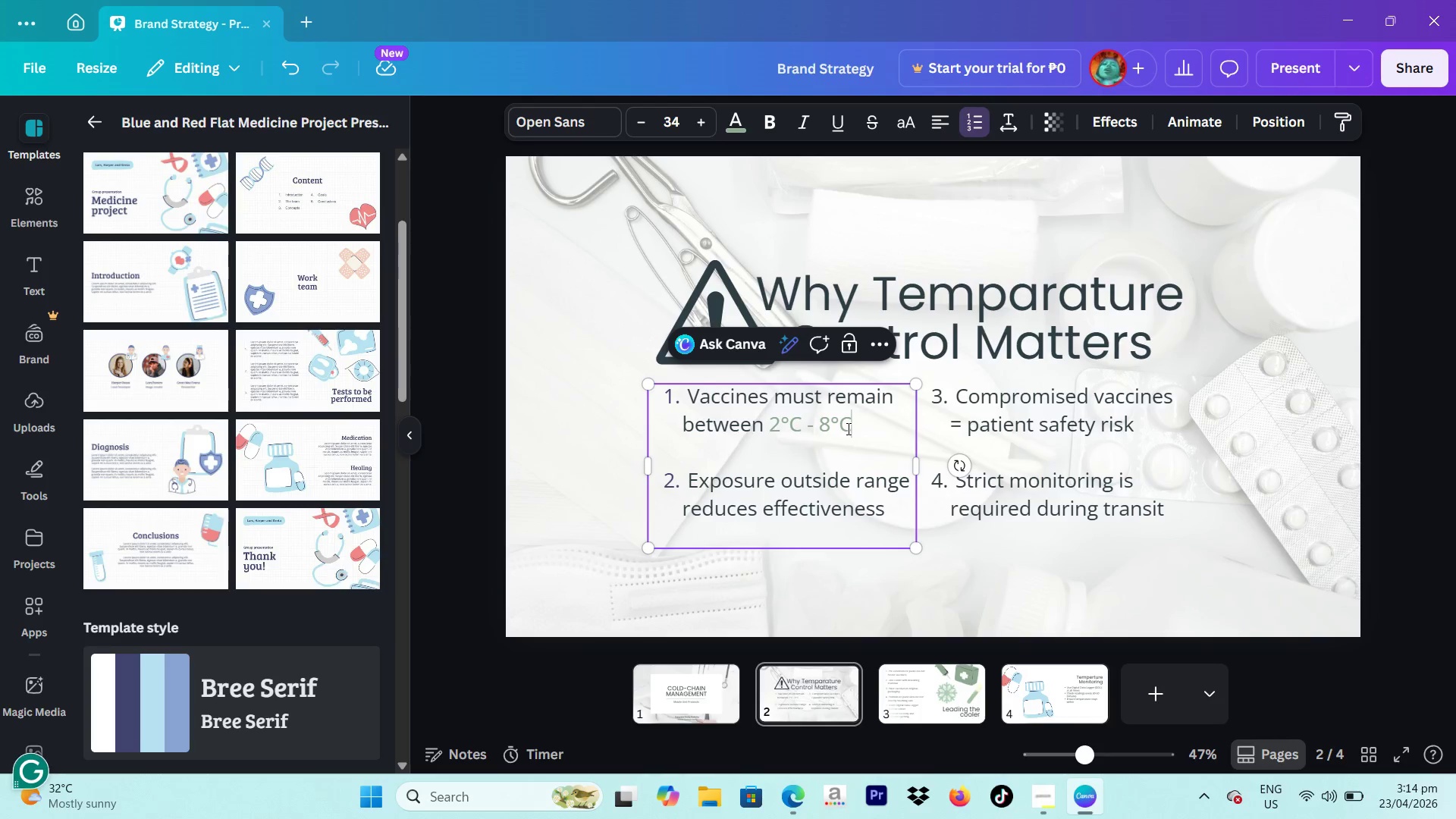 
left_click_drag(start_coordinate=[847, 428], to_coordinate=[769, 425])
 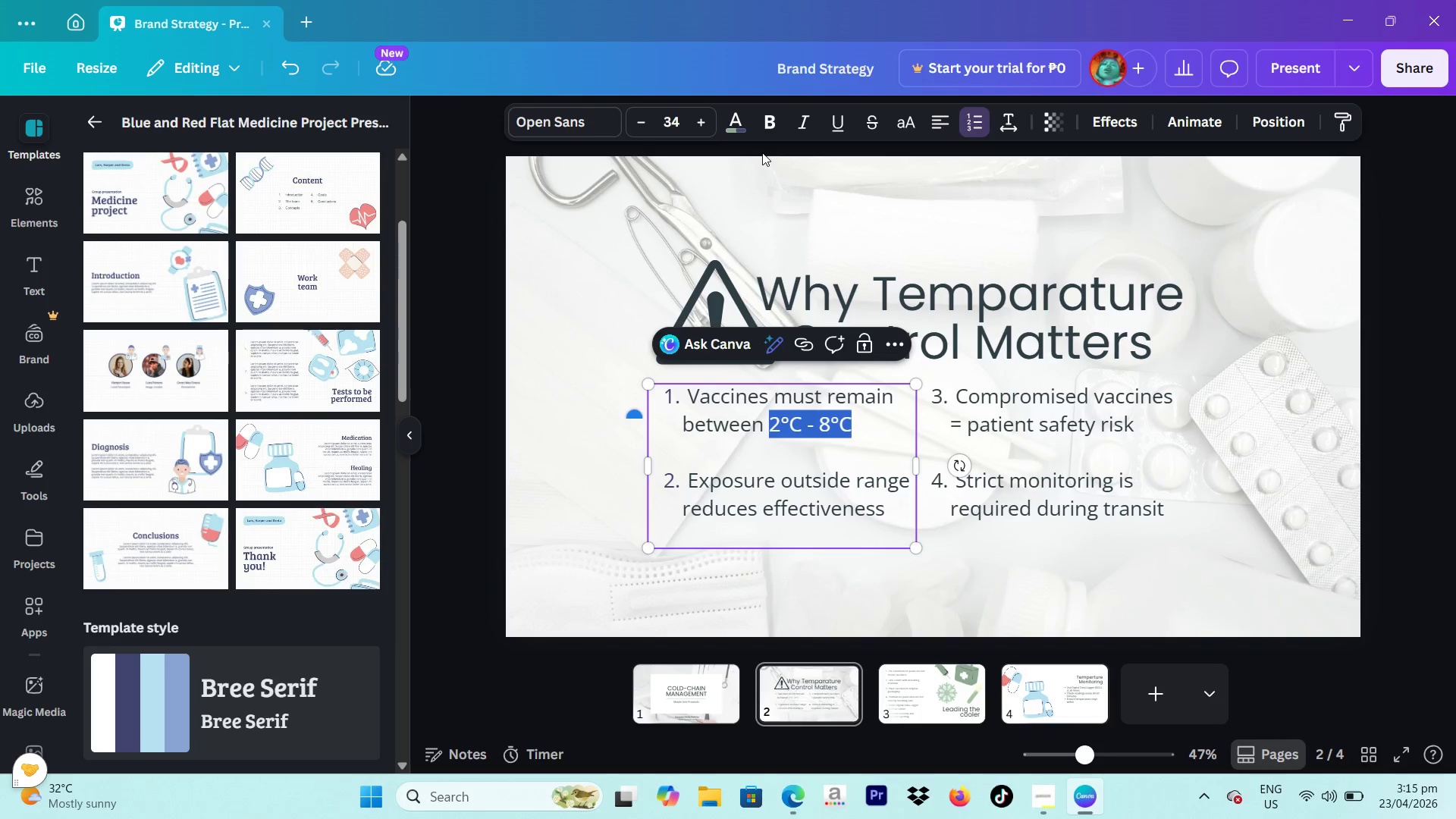 
key(Control+C)
 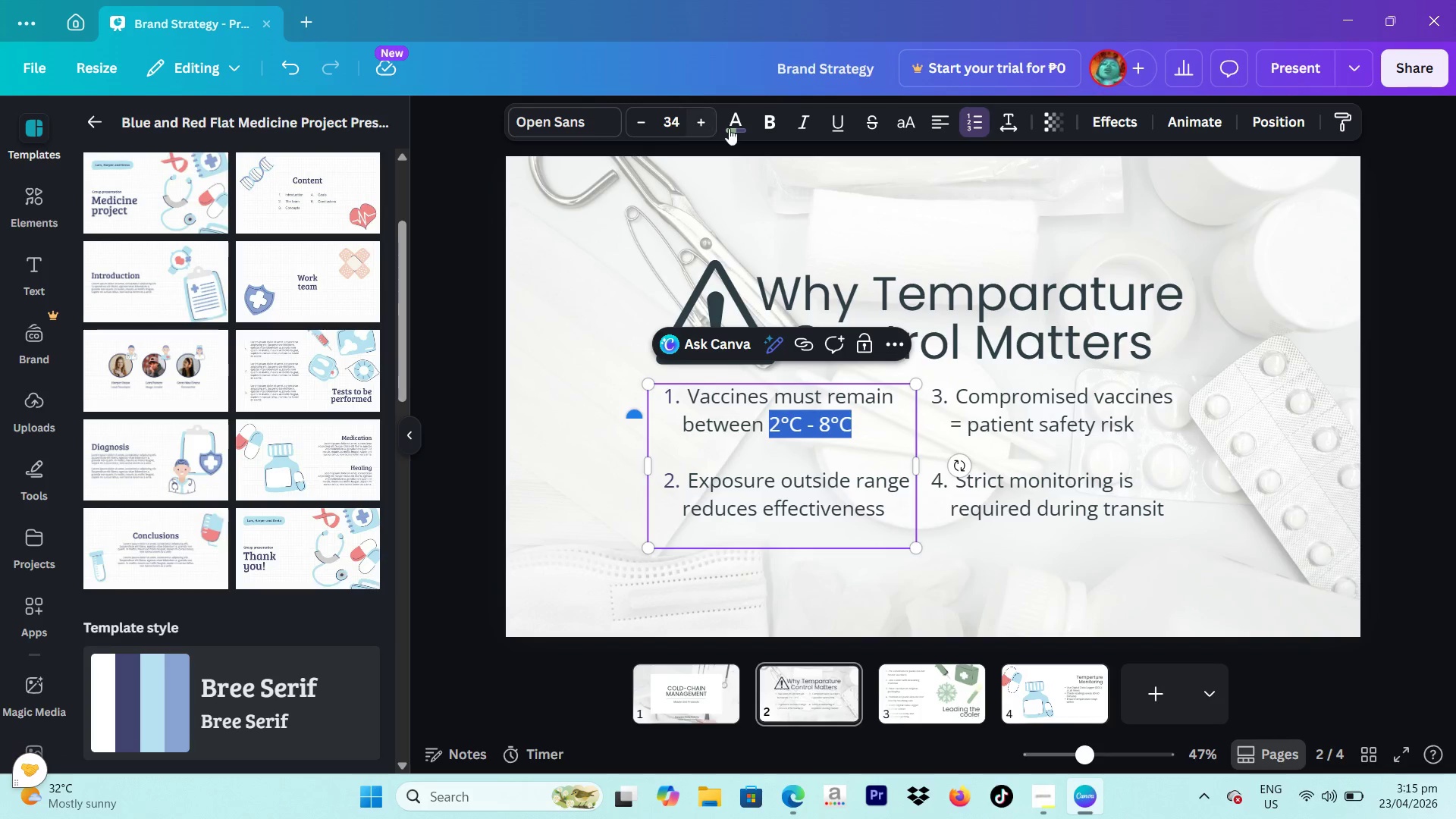 
left_click([731, 128])
 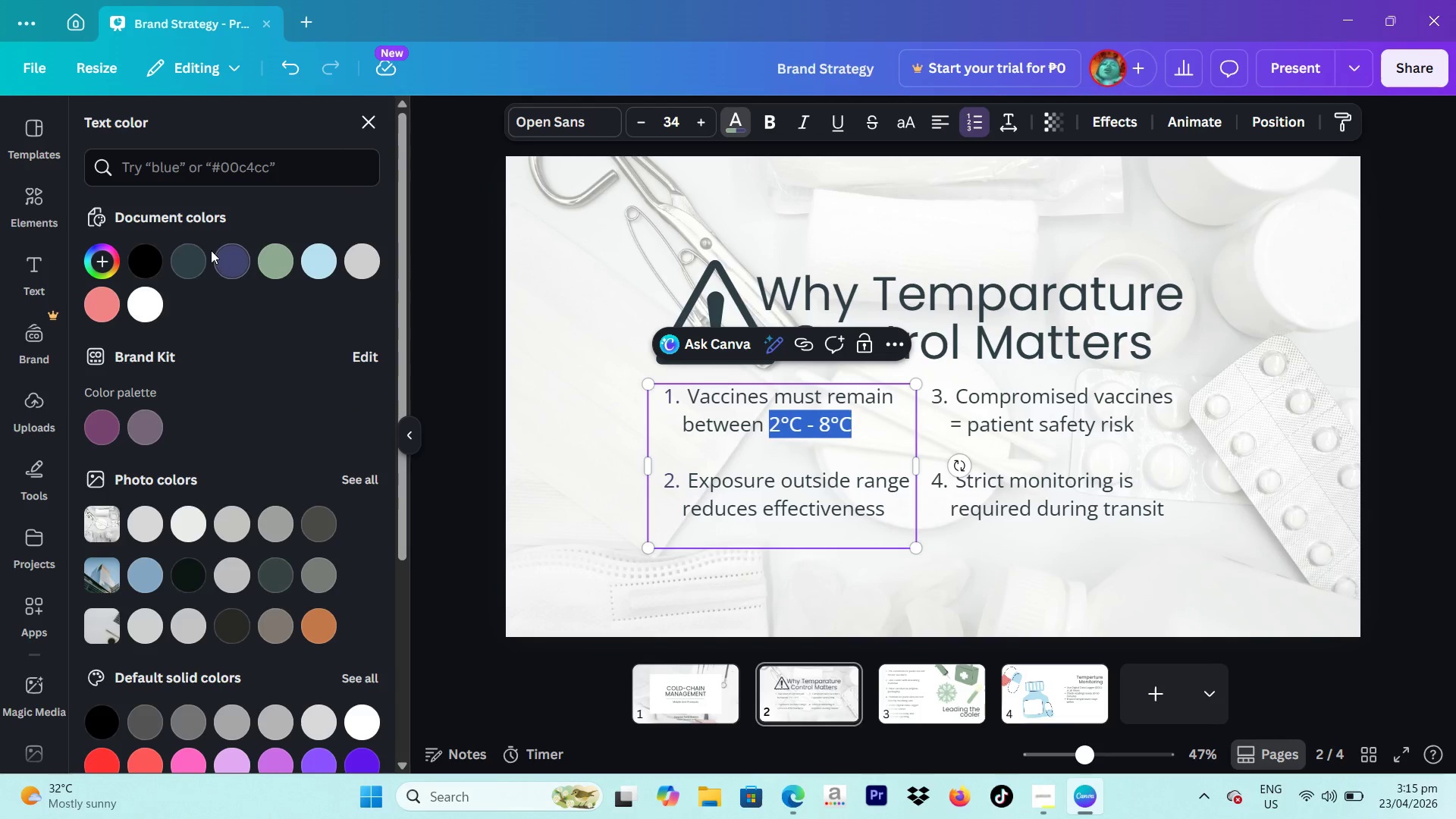 
left_click([190, 258])
 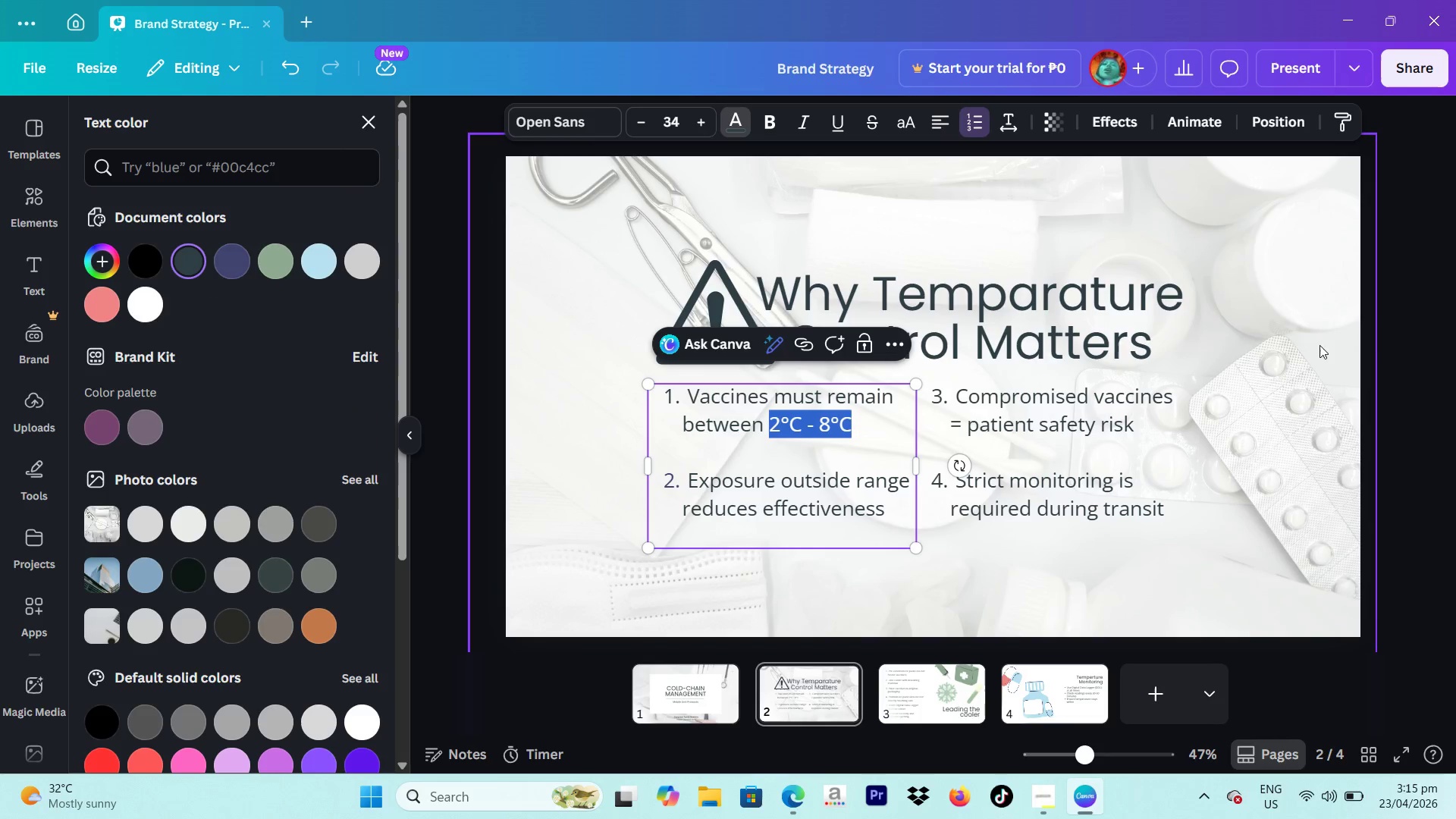 
left_click([1425, 336])
 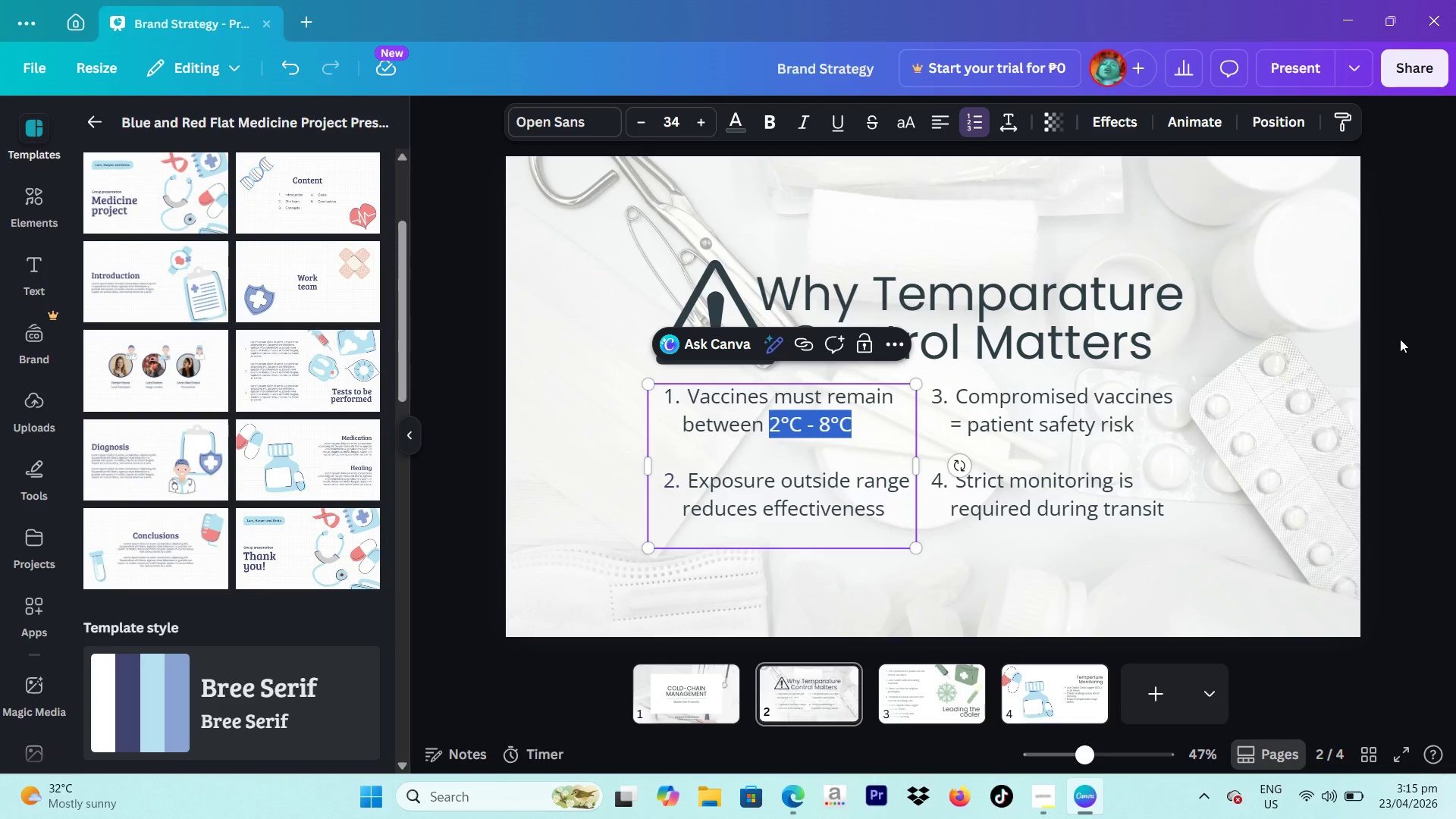 
left_click([1403, 339])
 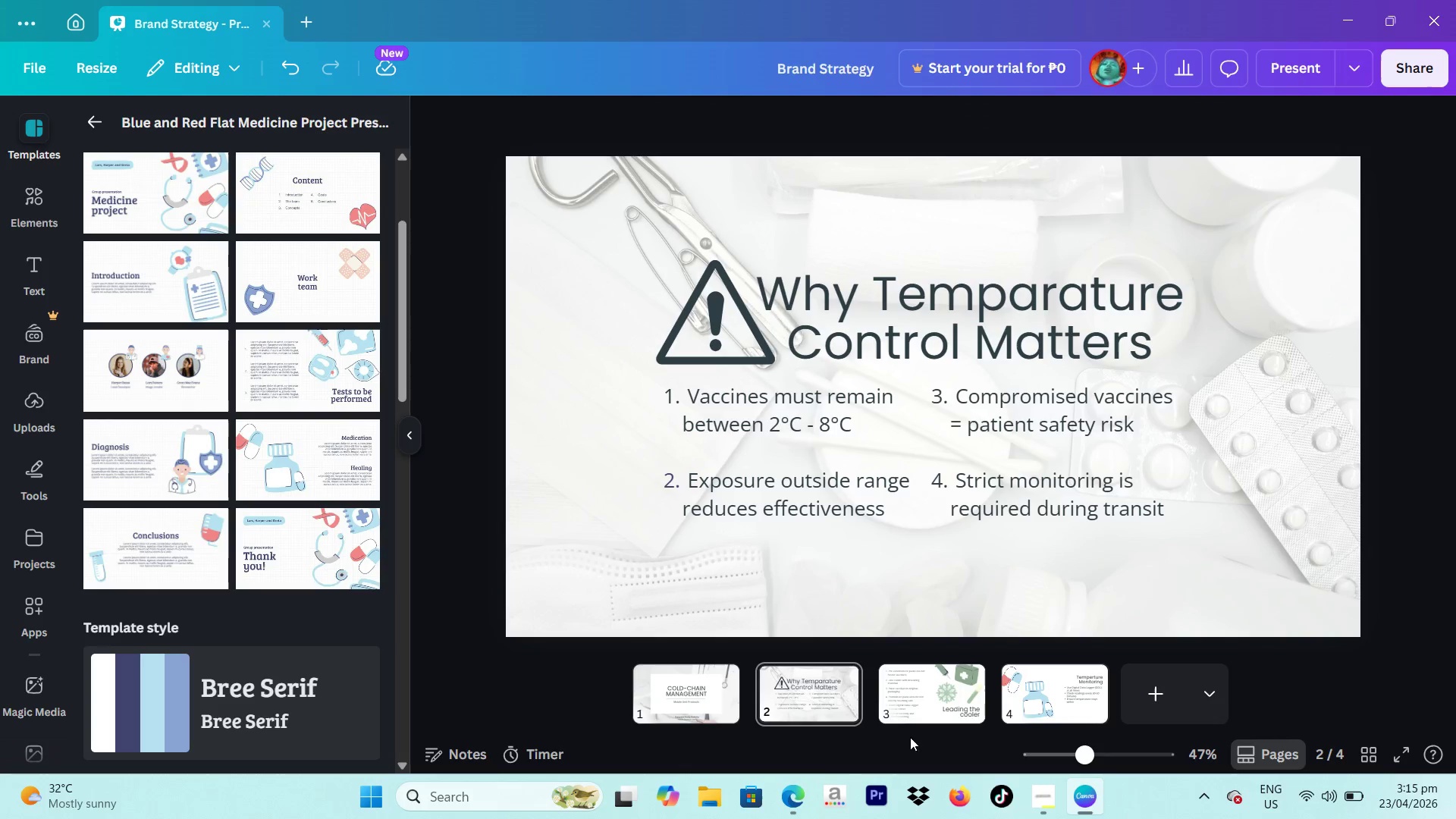 
left_click([916, 694])
 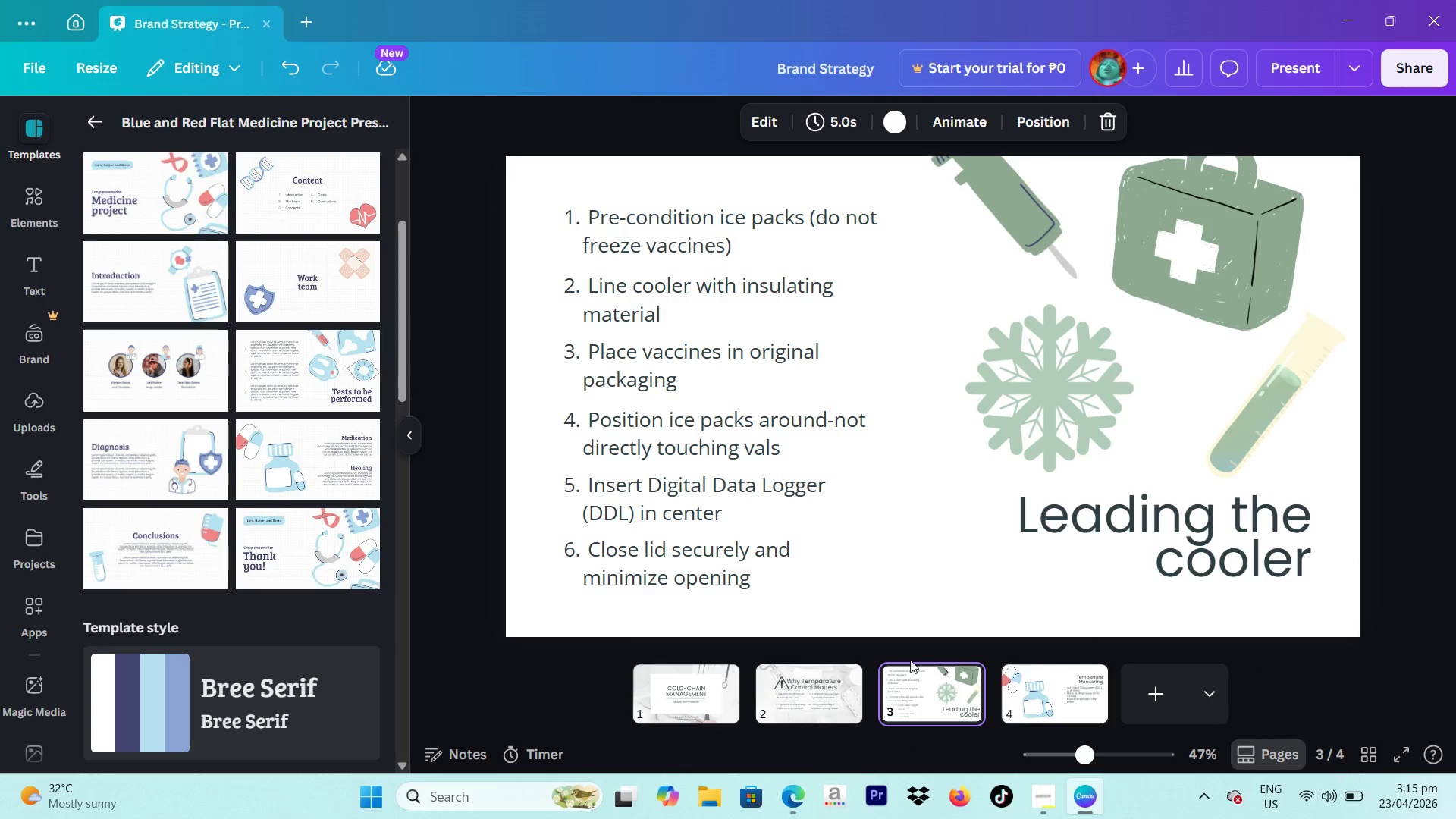 
left_click([802, 680])
 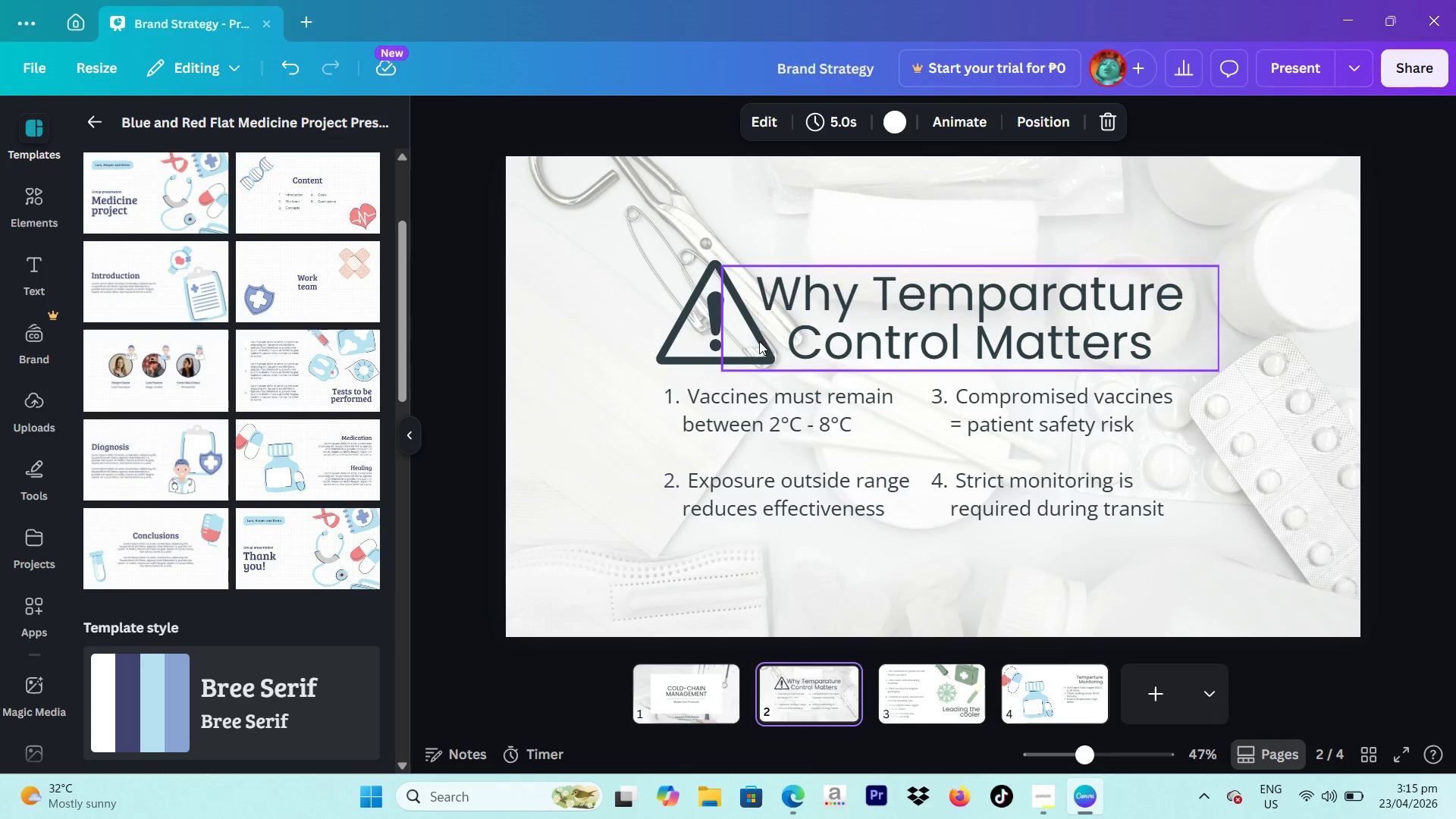 
left_click_drag(start_coordinate=[685, 325], to_coordinate=[733, 115])
 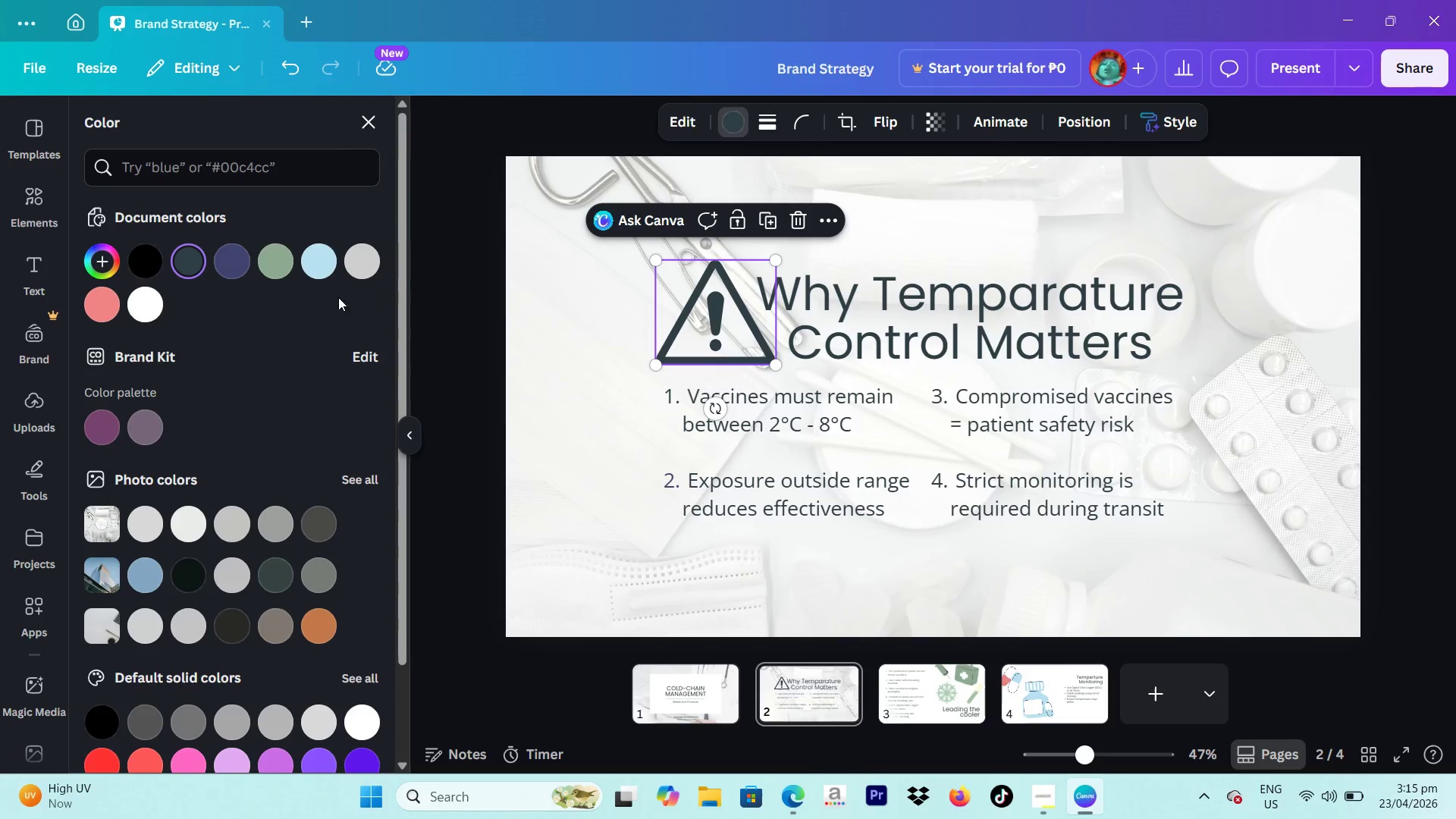 
left_click([733, 115])
 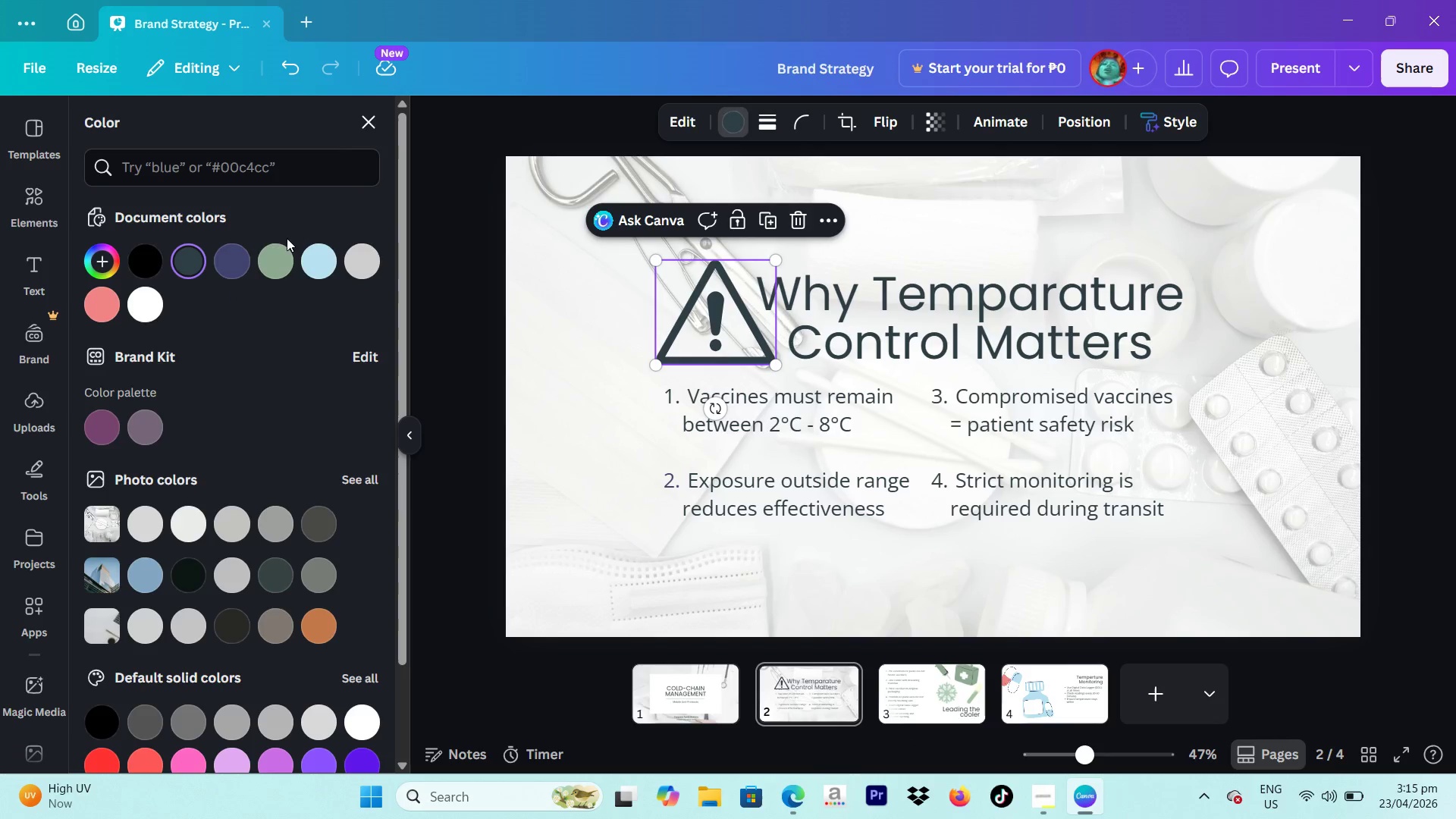 
left_click([281, 247])
 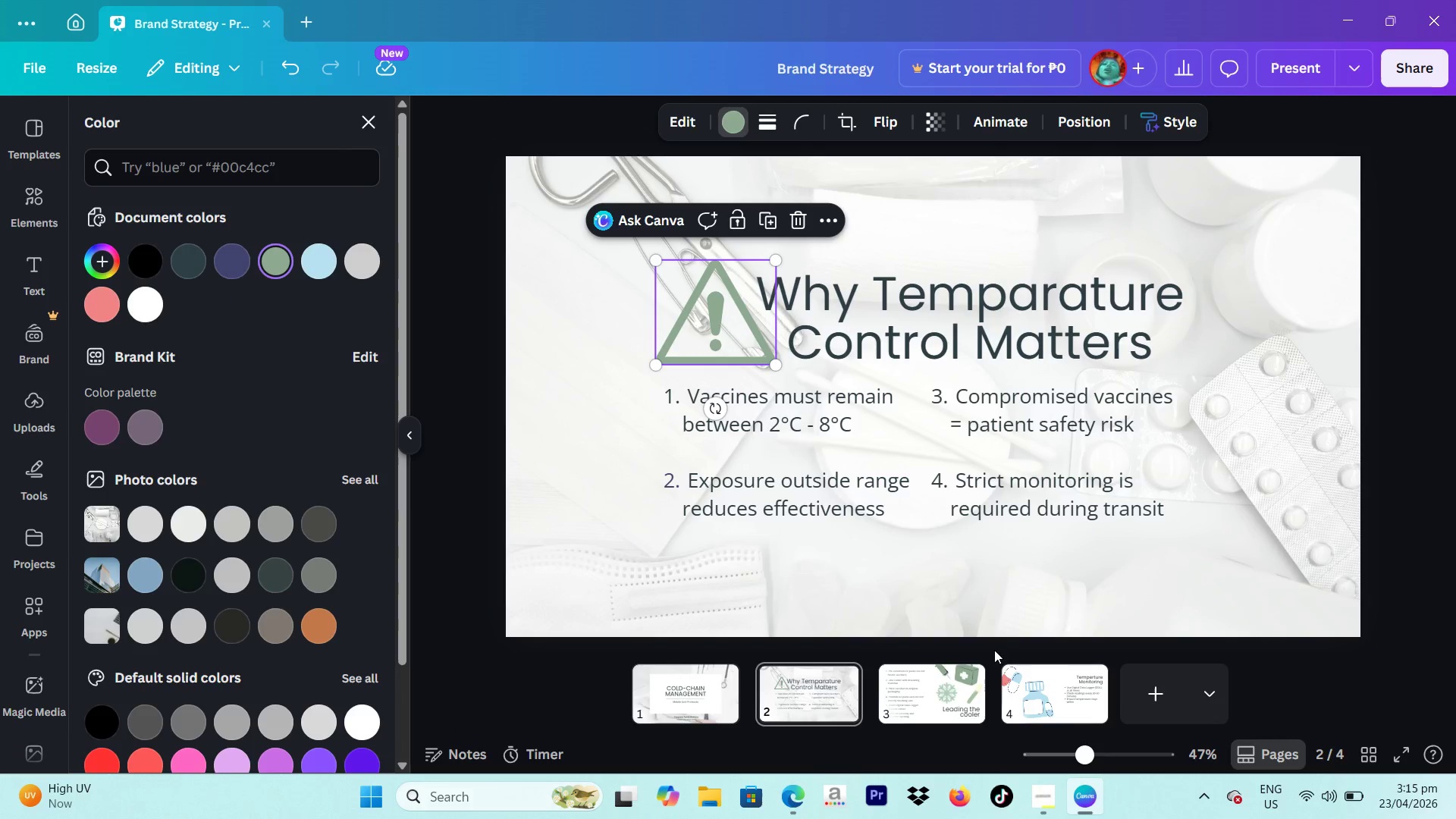 
left_click([952, 695])
 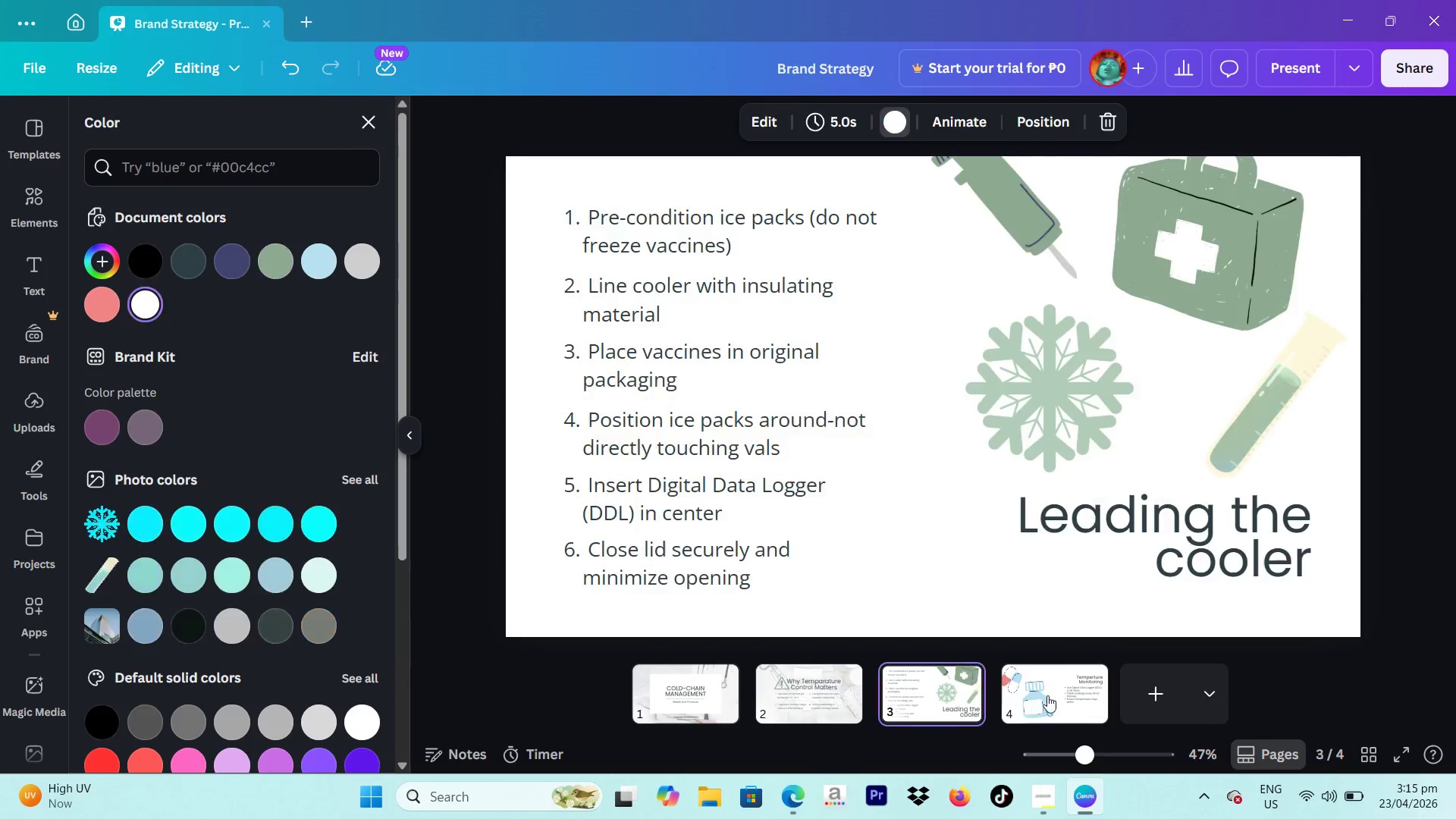 
left_click([1049, 695])
 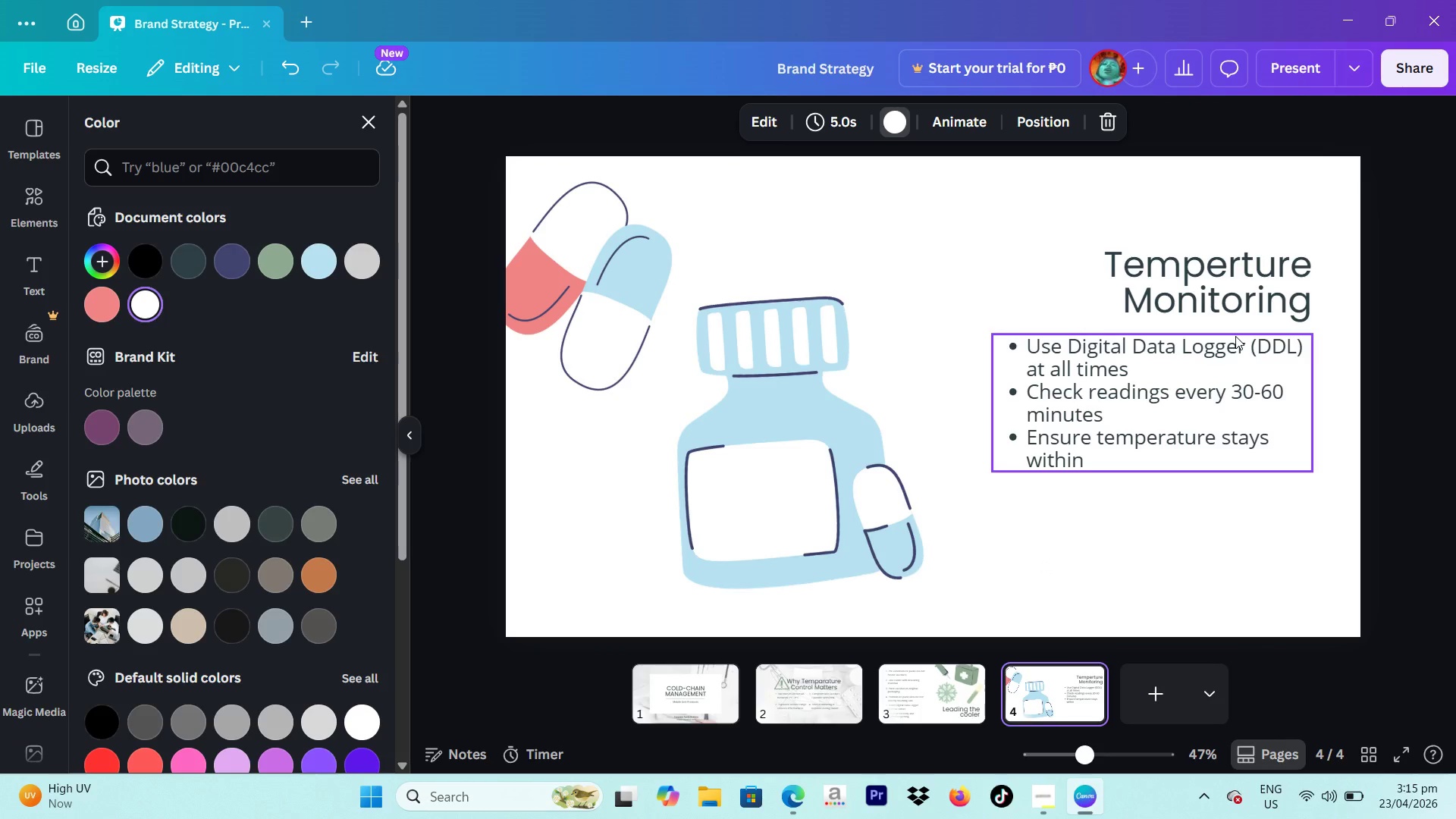 
left_click([1153, 366])
 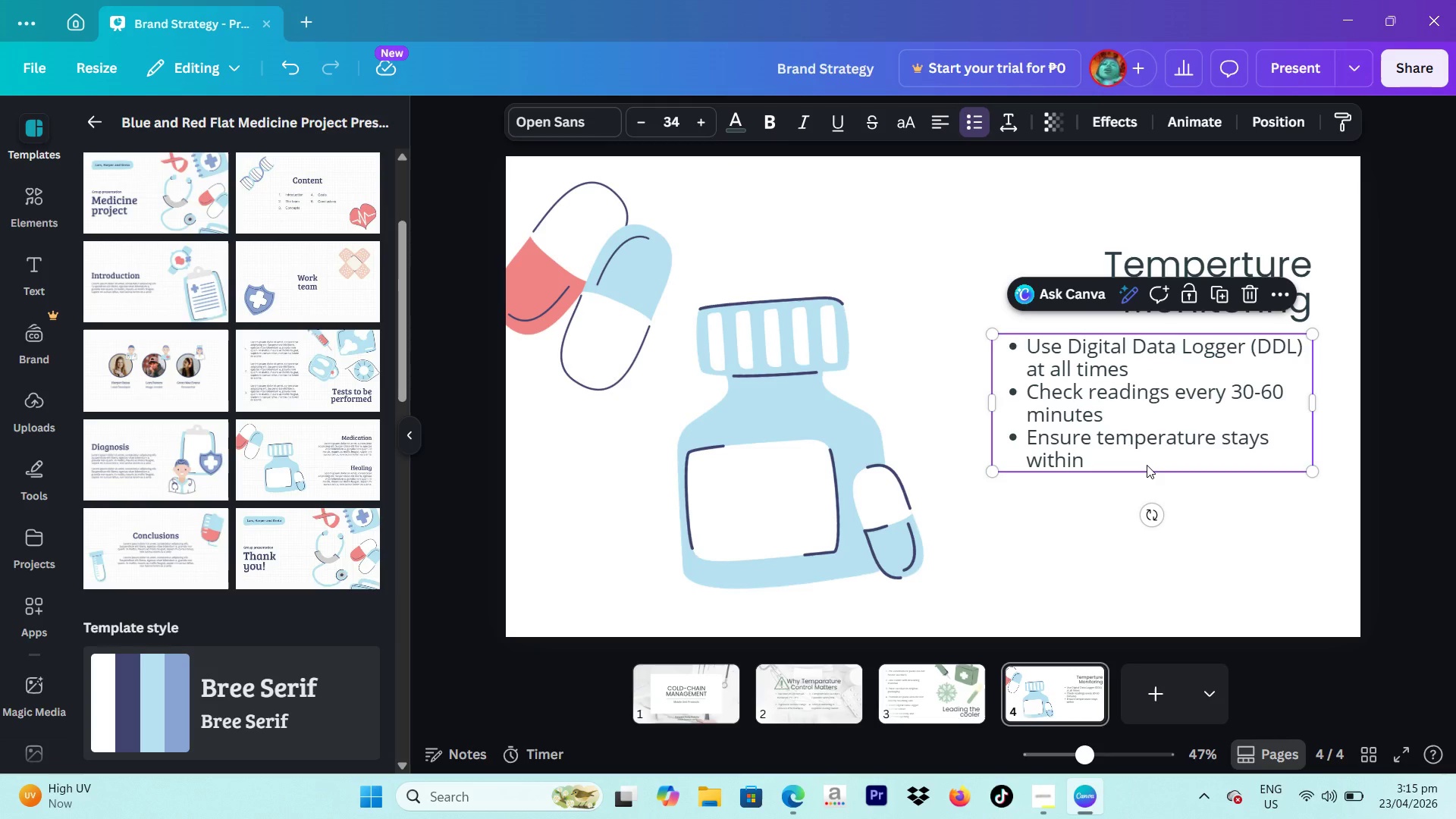 
left_click([1147, 465])
 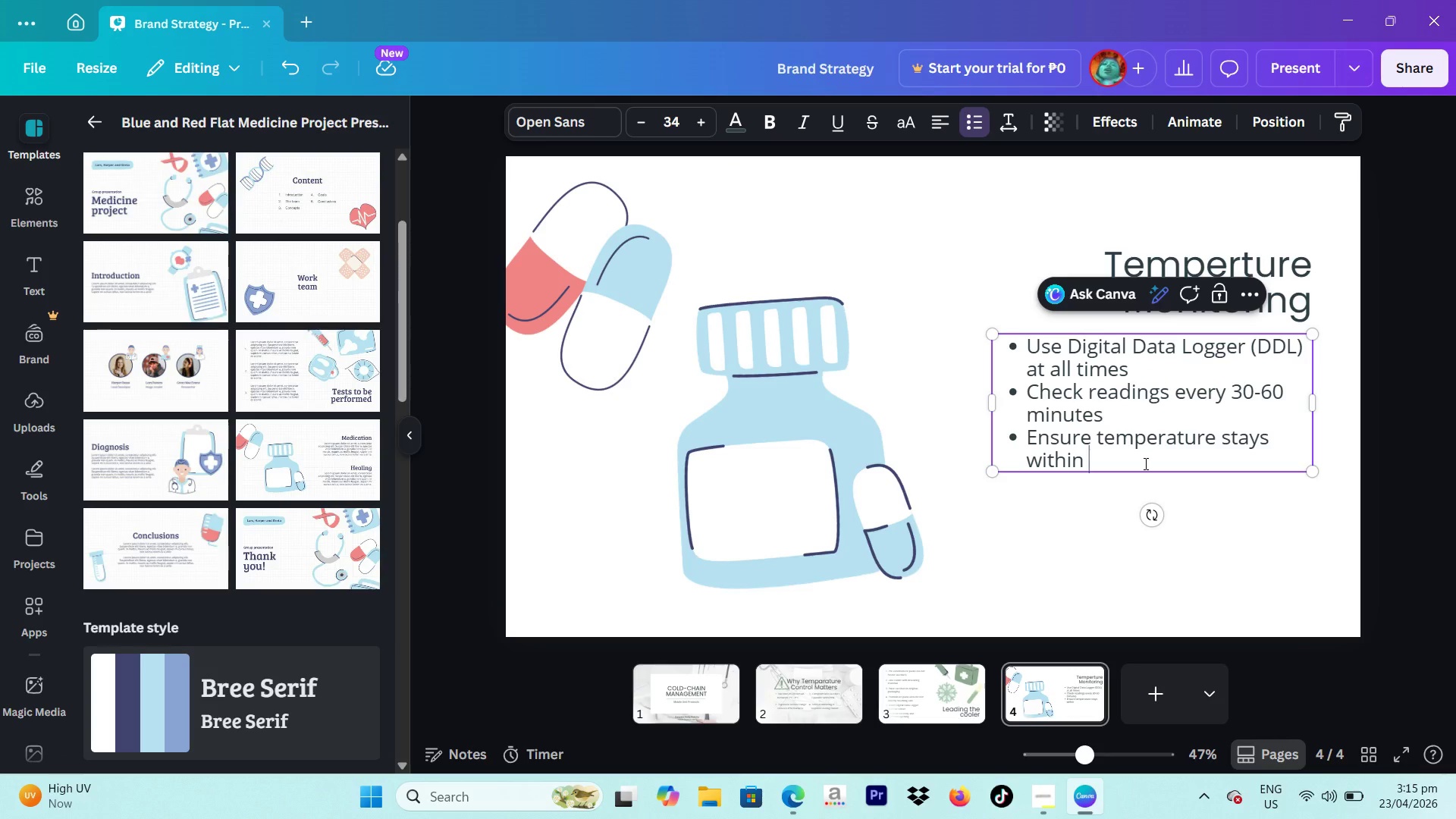 
key(Control+V)
 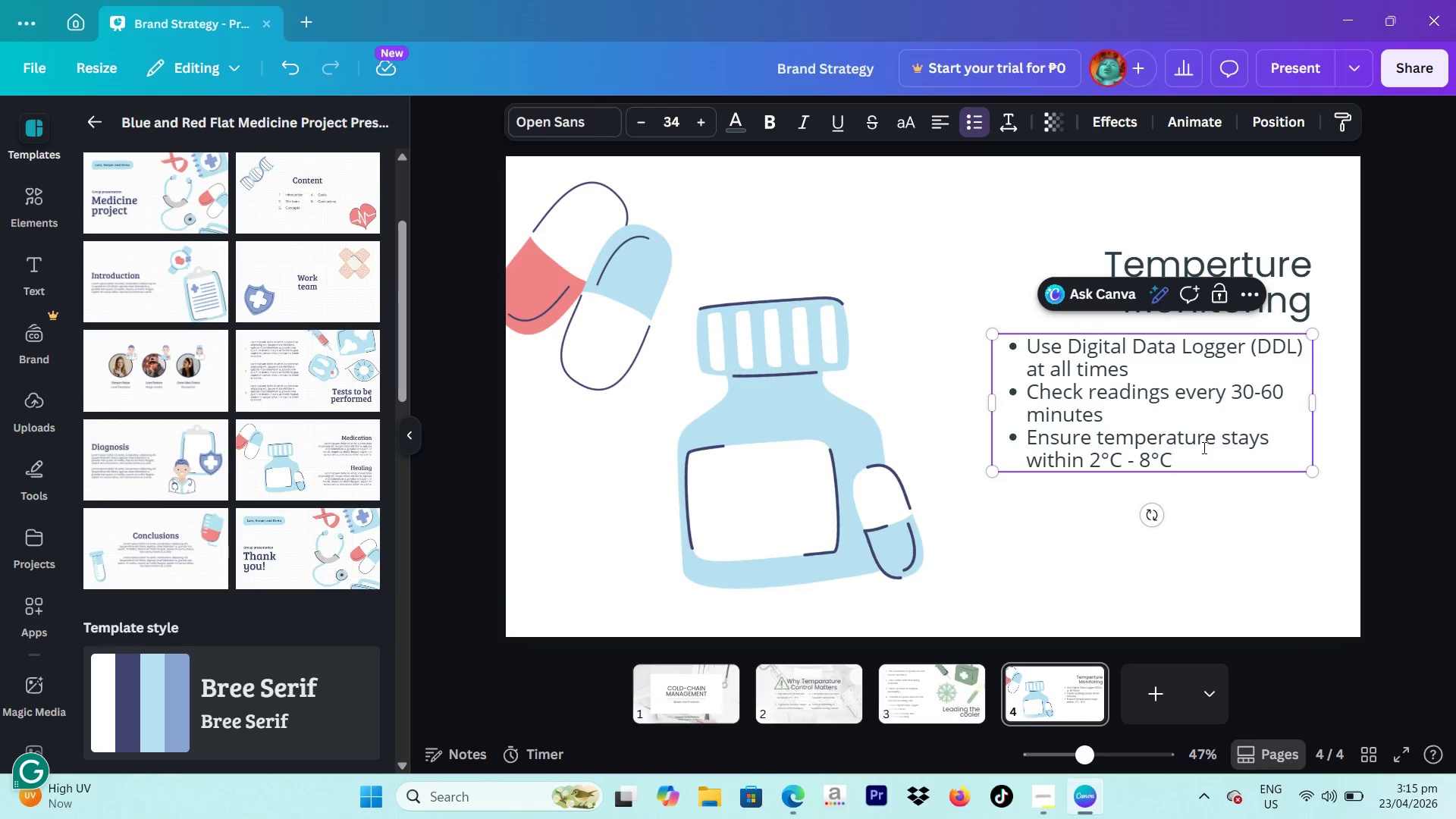 
key(Enter)
 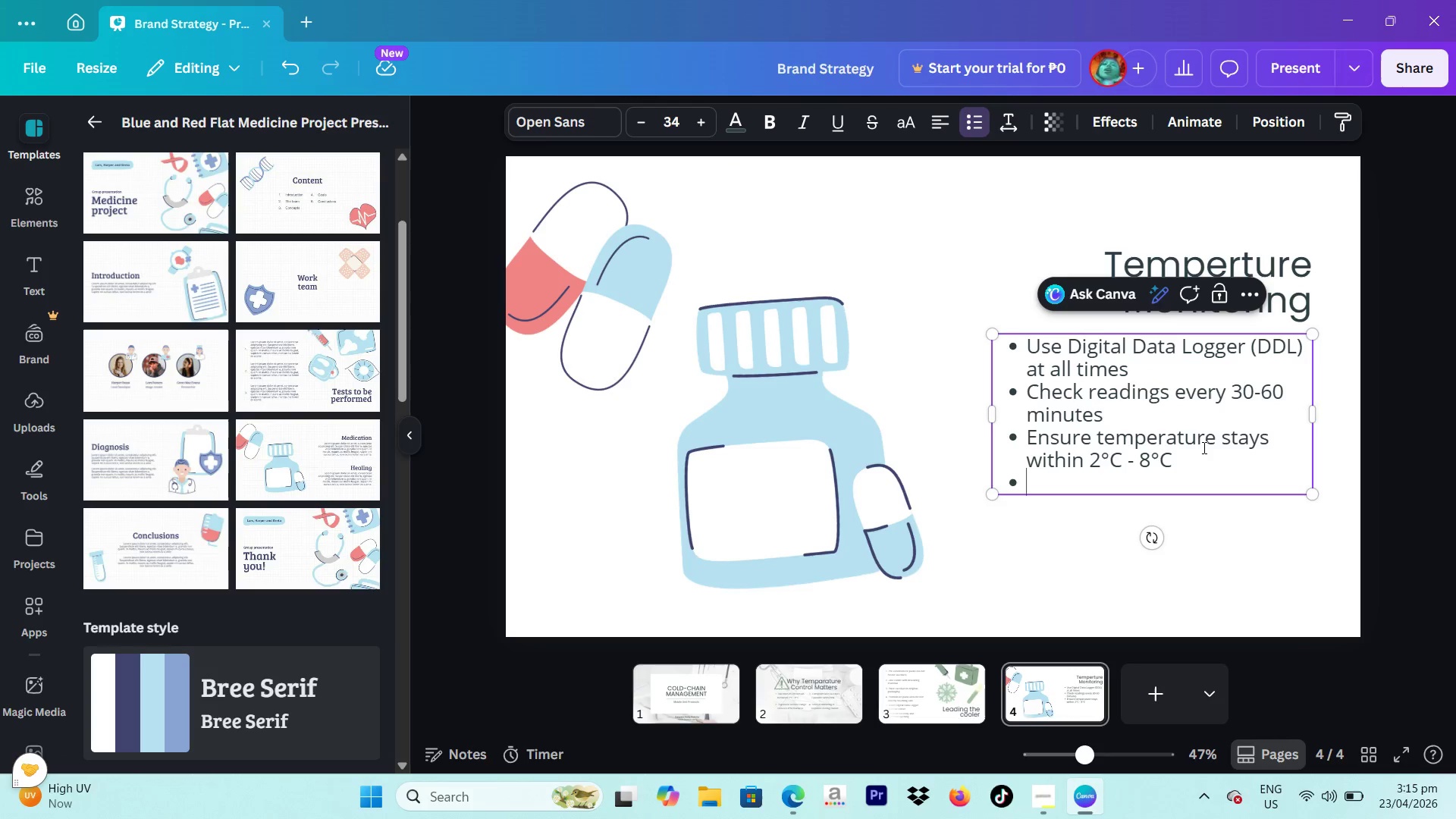 
type(Avoid direct sunlight exposure)
 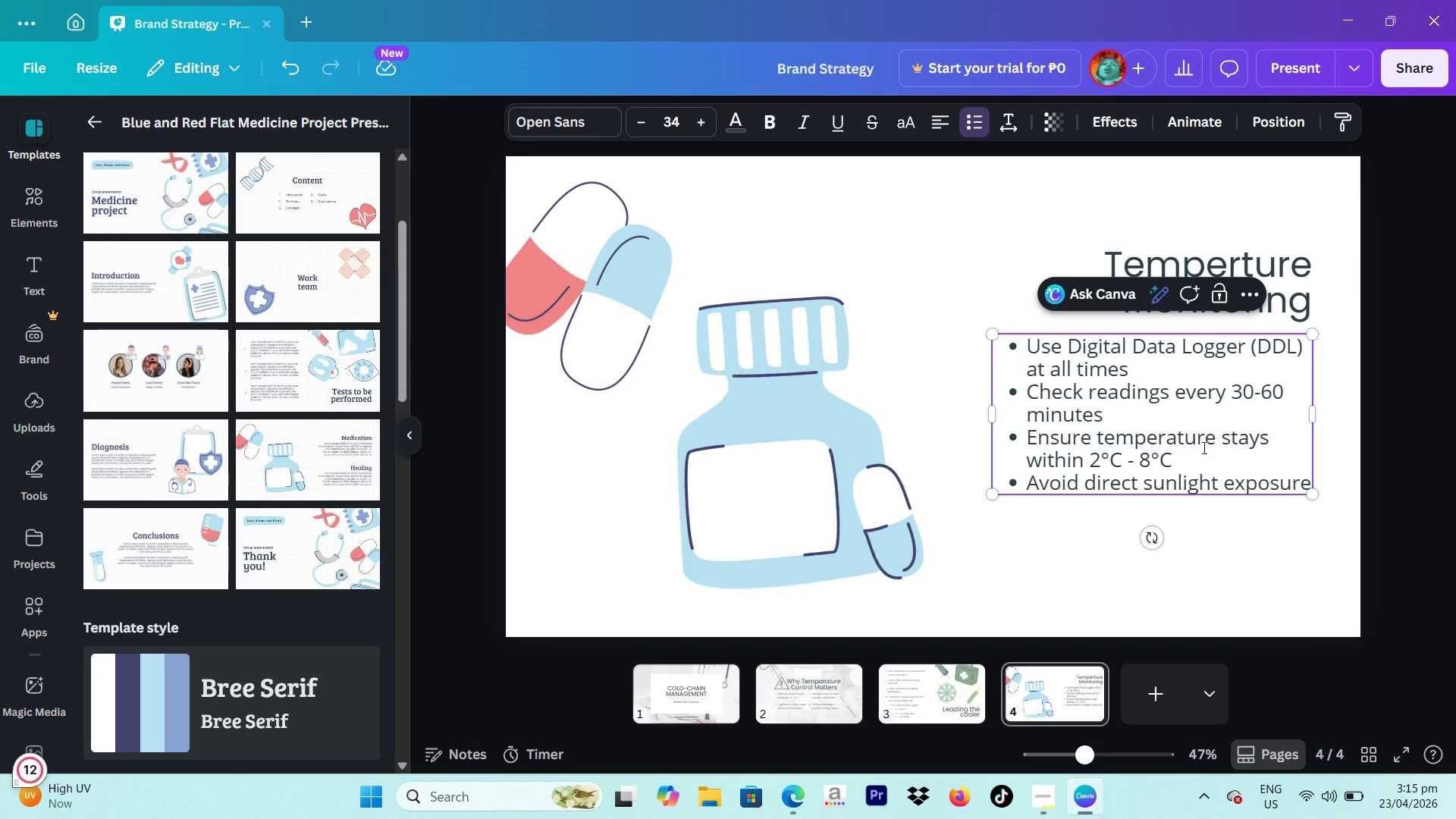 
key(Enter)
 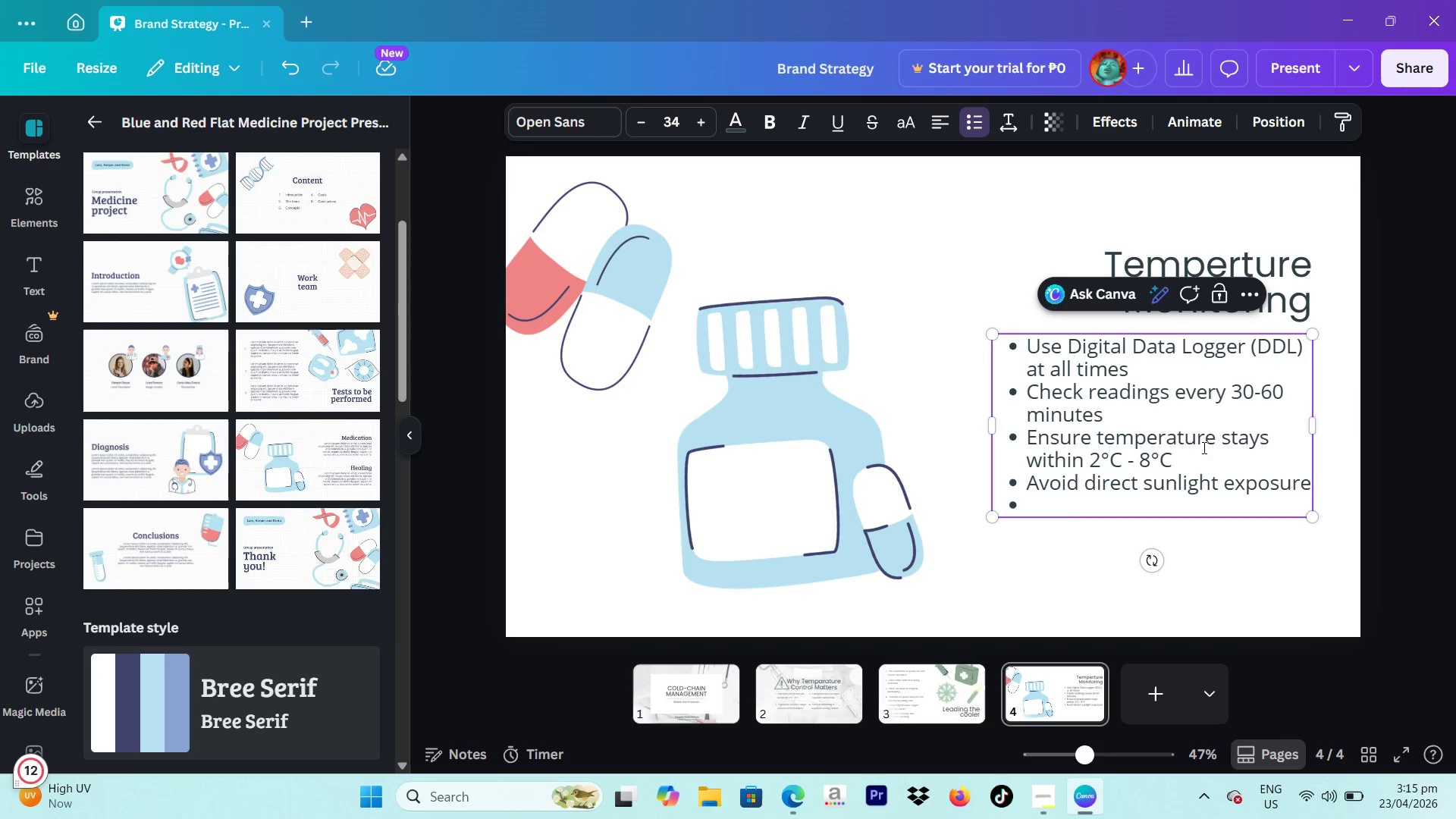 
type(Keep cooler closed as much as possible)
 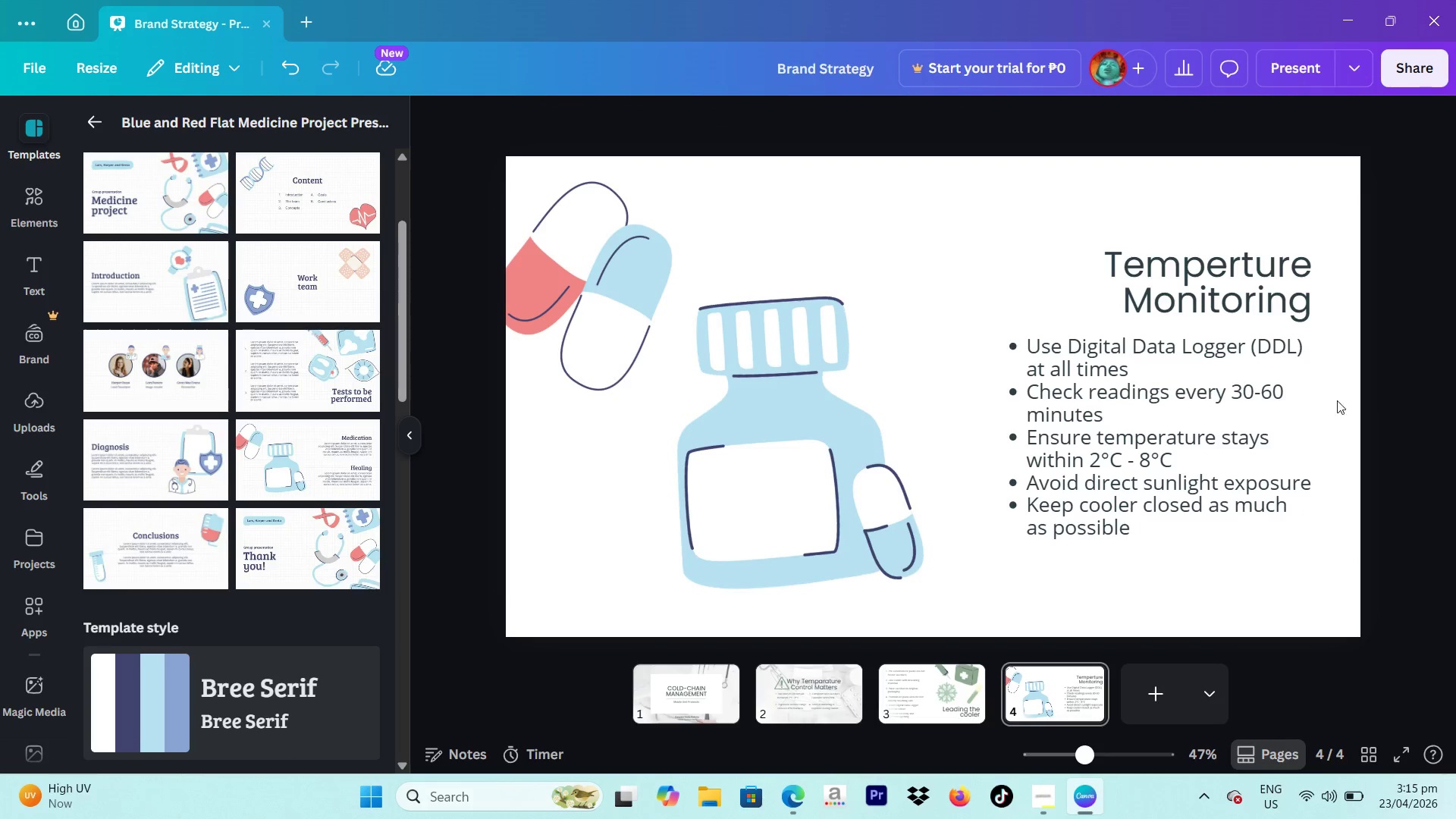 
left_click([1263, 378])
 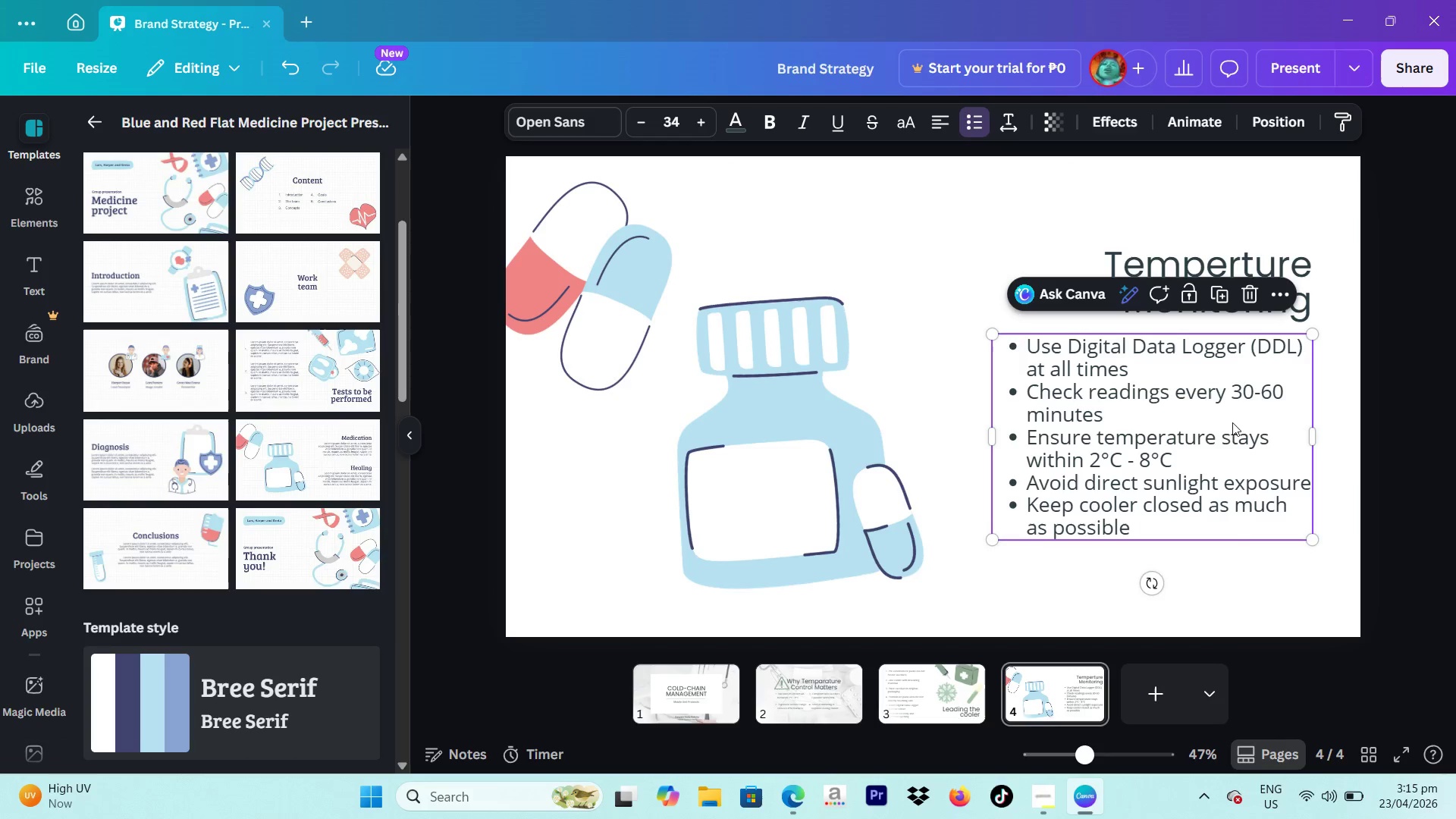 
left_click_drag(start_coordinate=[1178, 462], to_coordinate=[935, 384])
 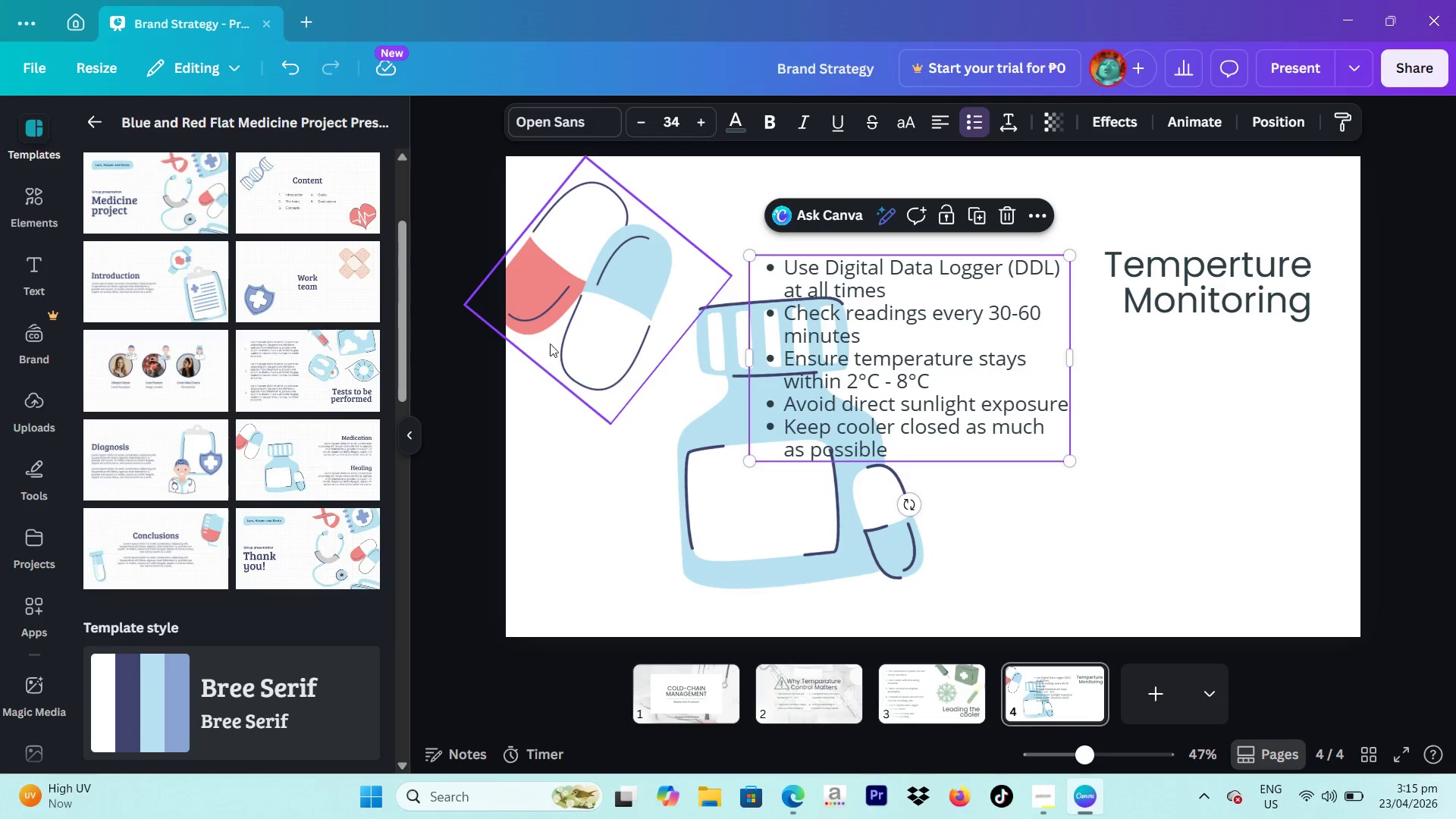 
key(Control+Z)
 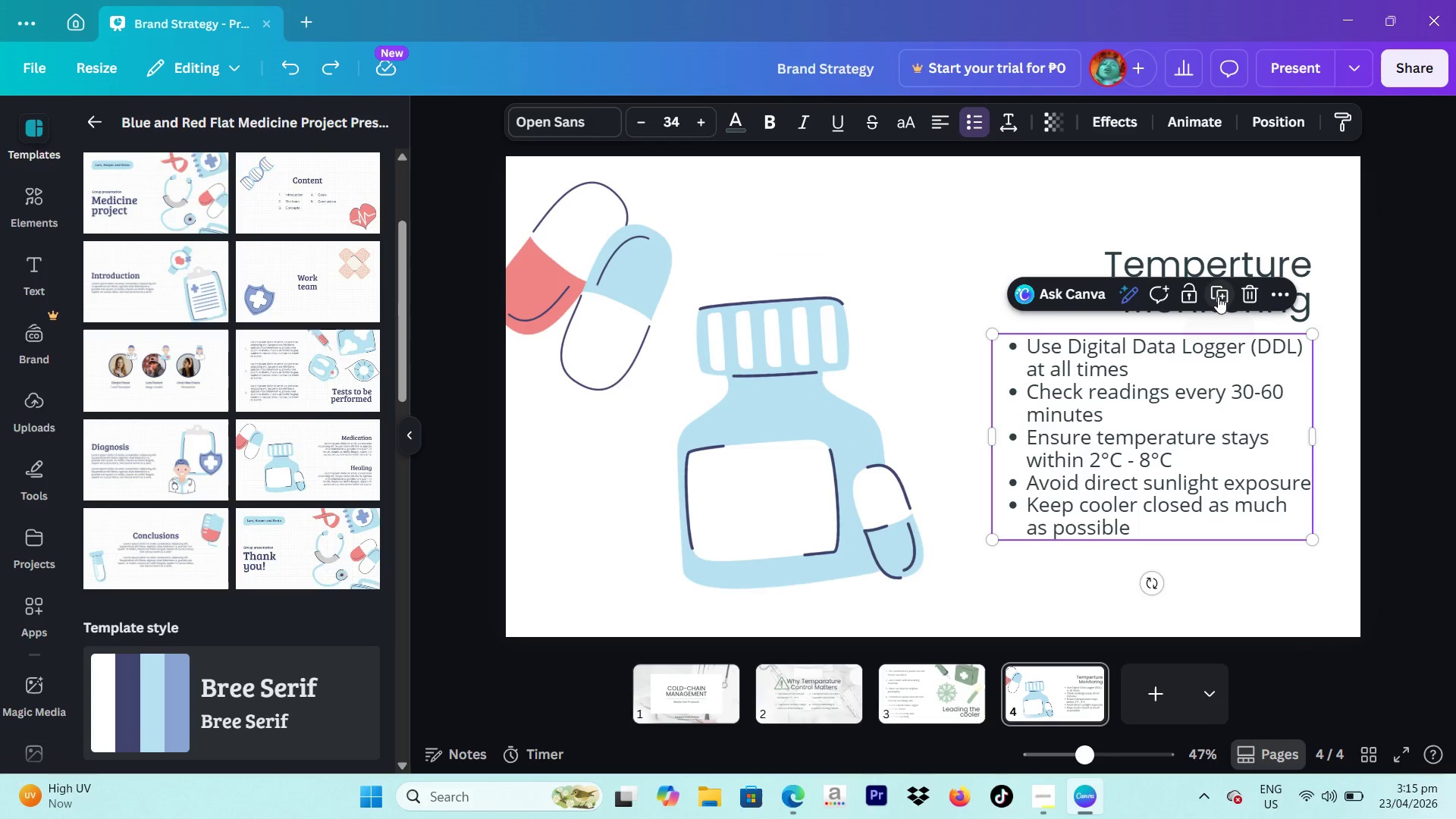 
left_click([1218, 297])
 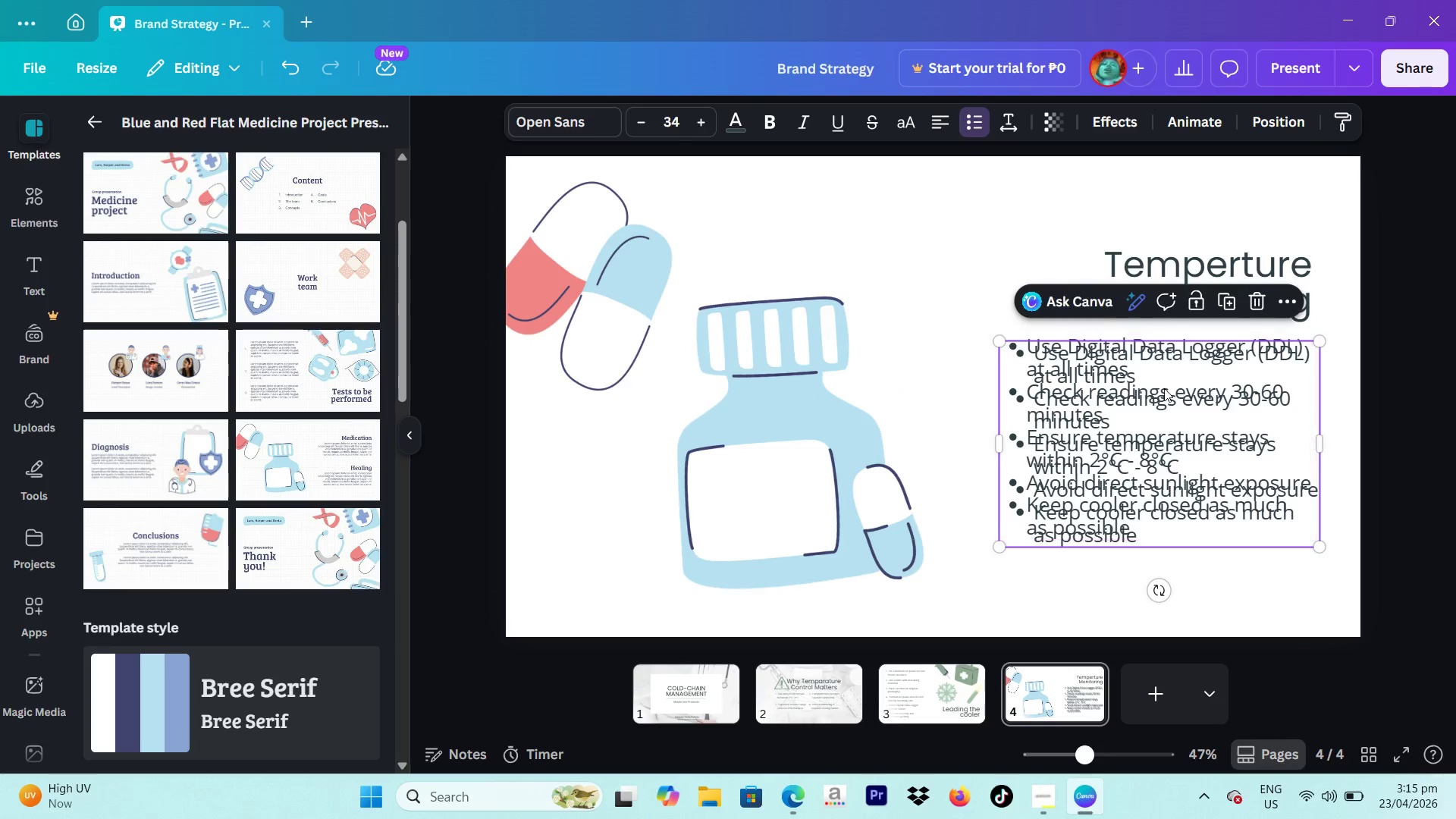 
left_click_drag(start_coordinate=[1152, 407], to_coordinate=[771, 320])
 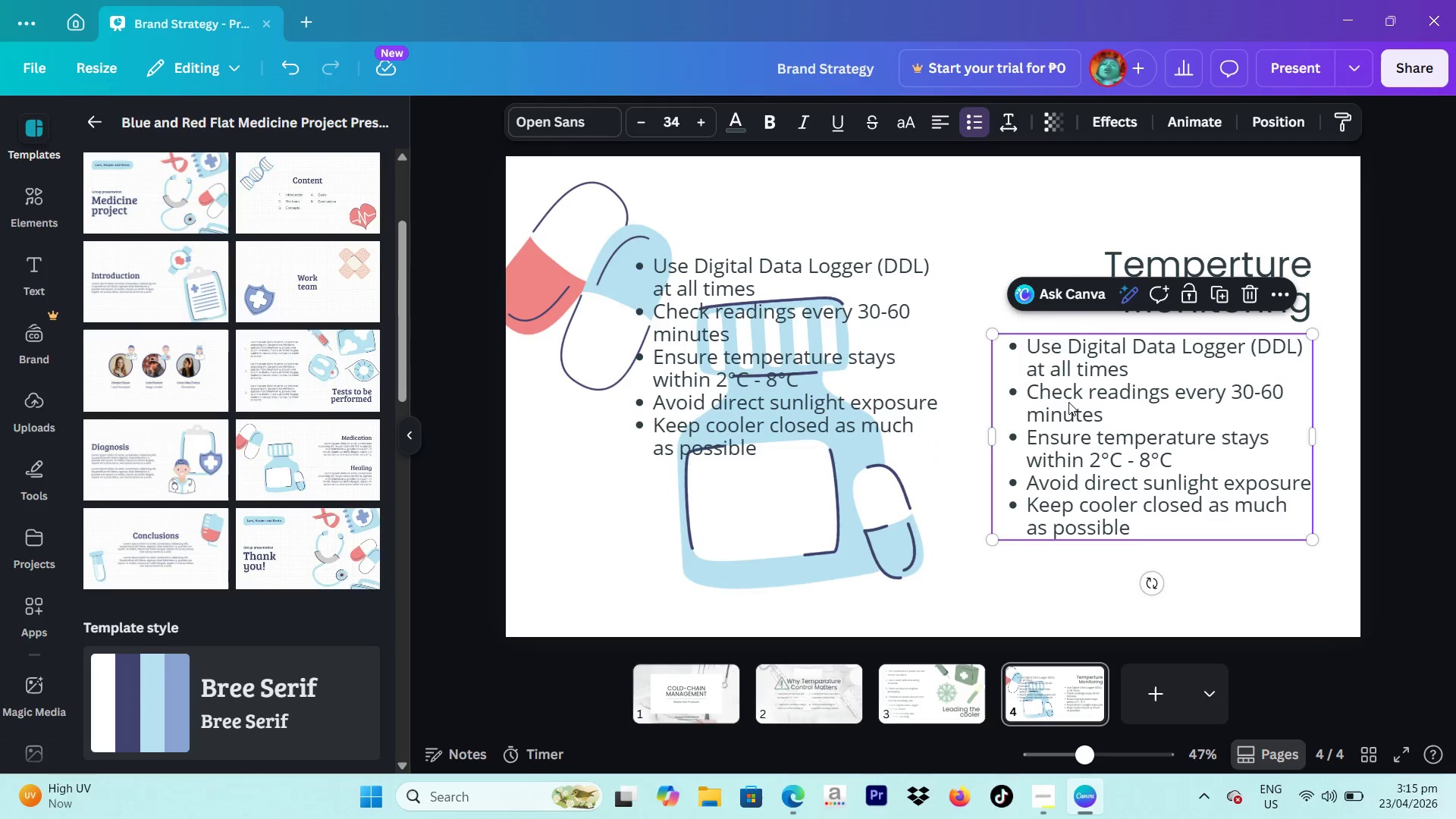 
double_click([1154, 408])
 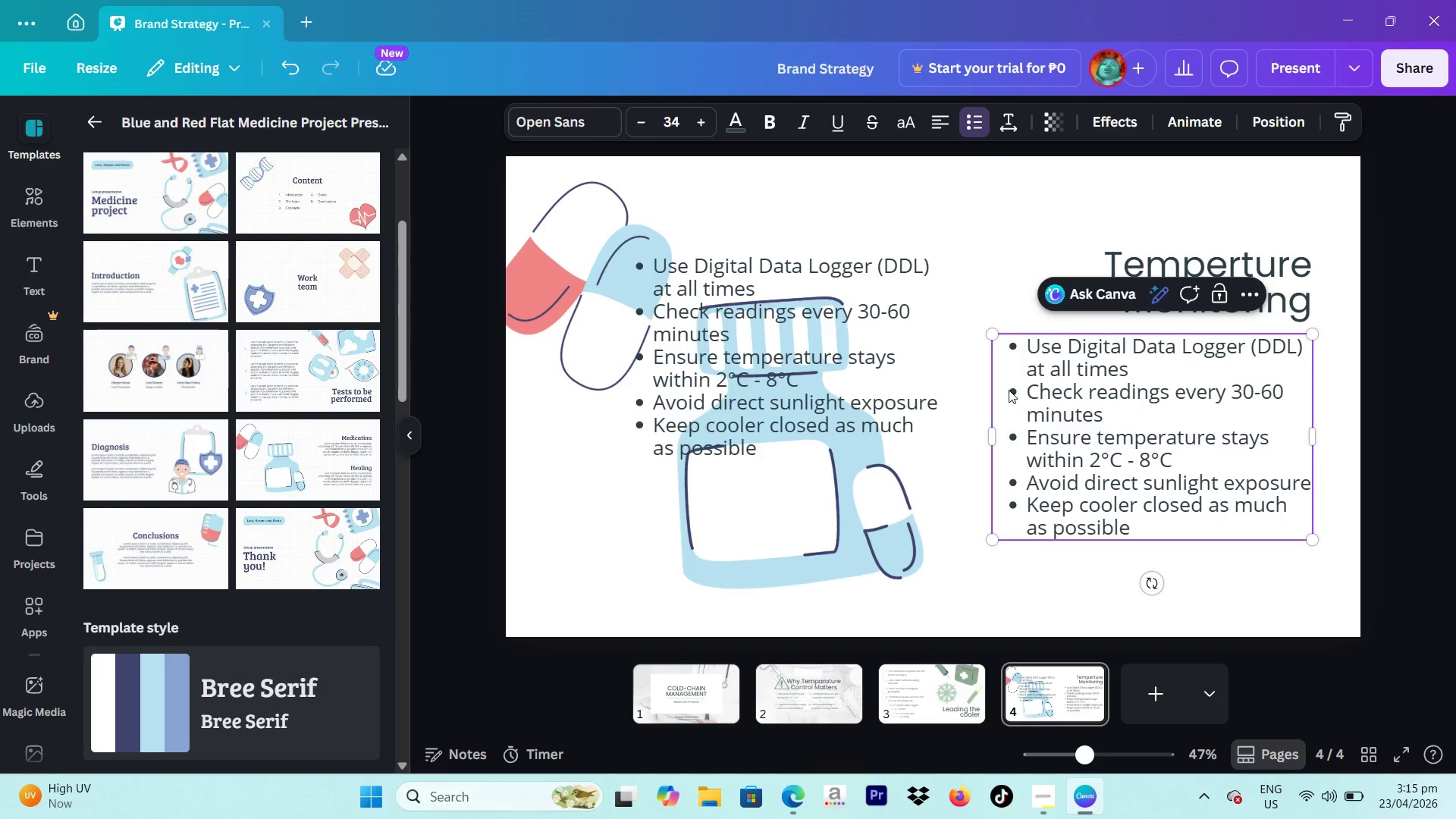 
left_click([1008, 388])
 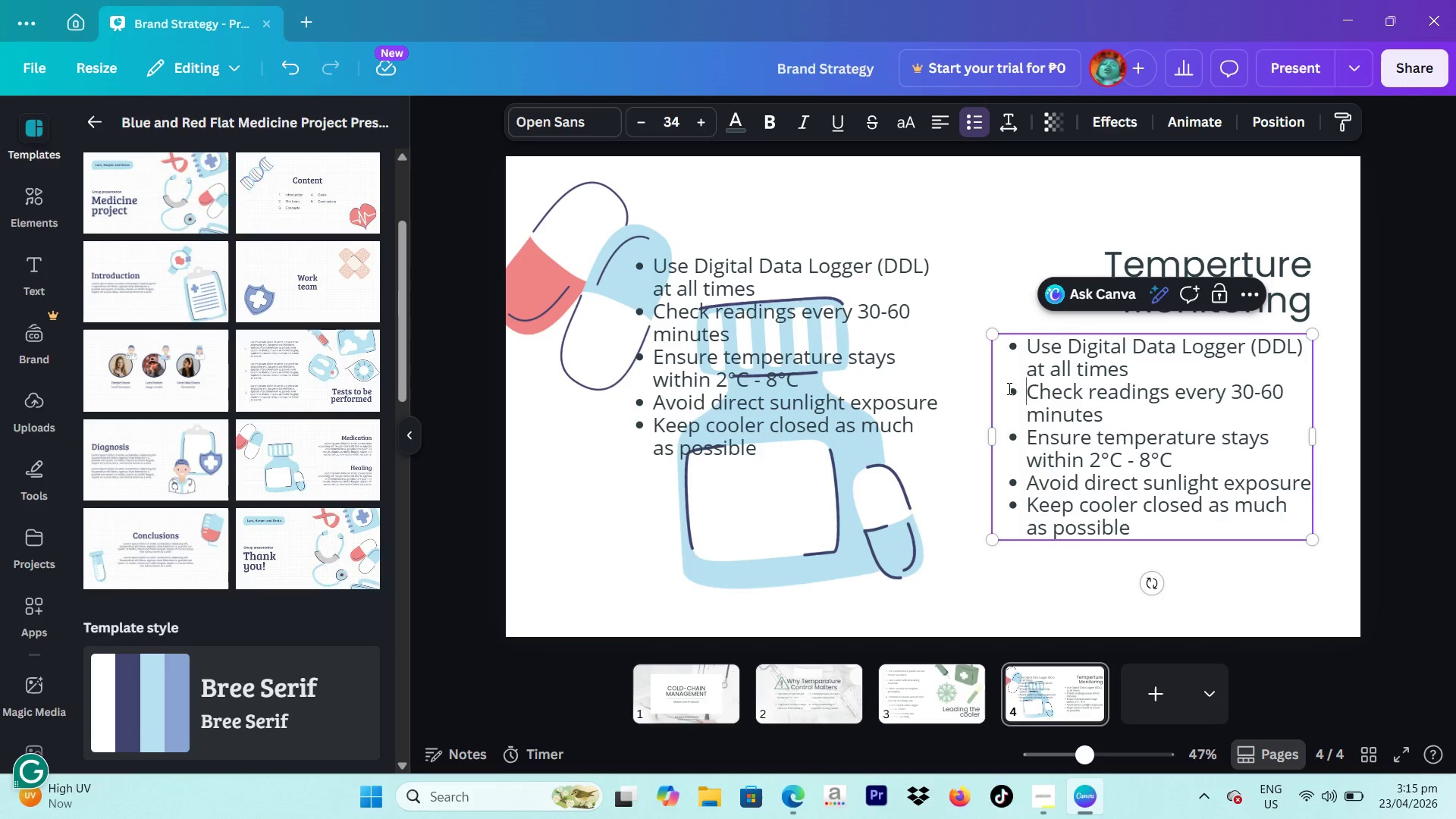 
left_click_drag(start_coordinate=[1008, 388], to_coordinate=[1145, 529])
 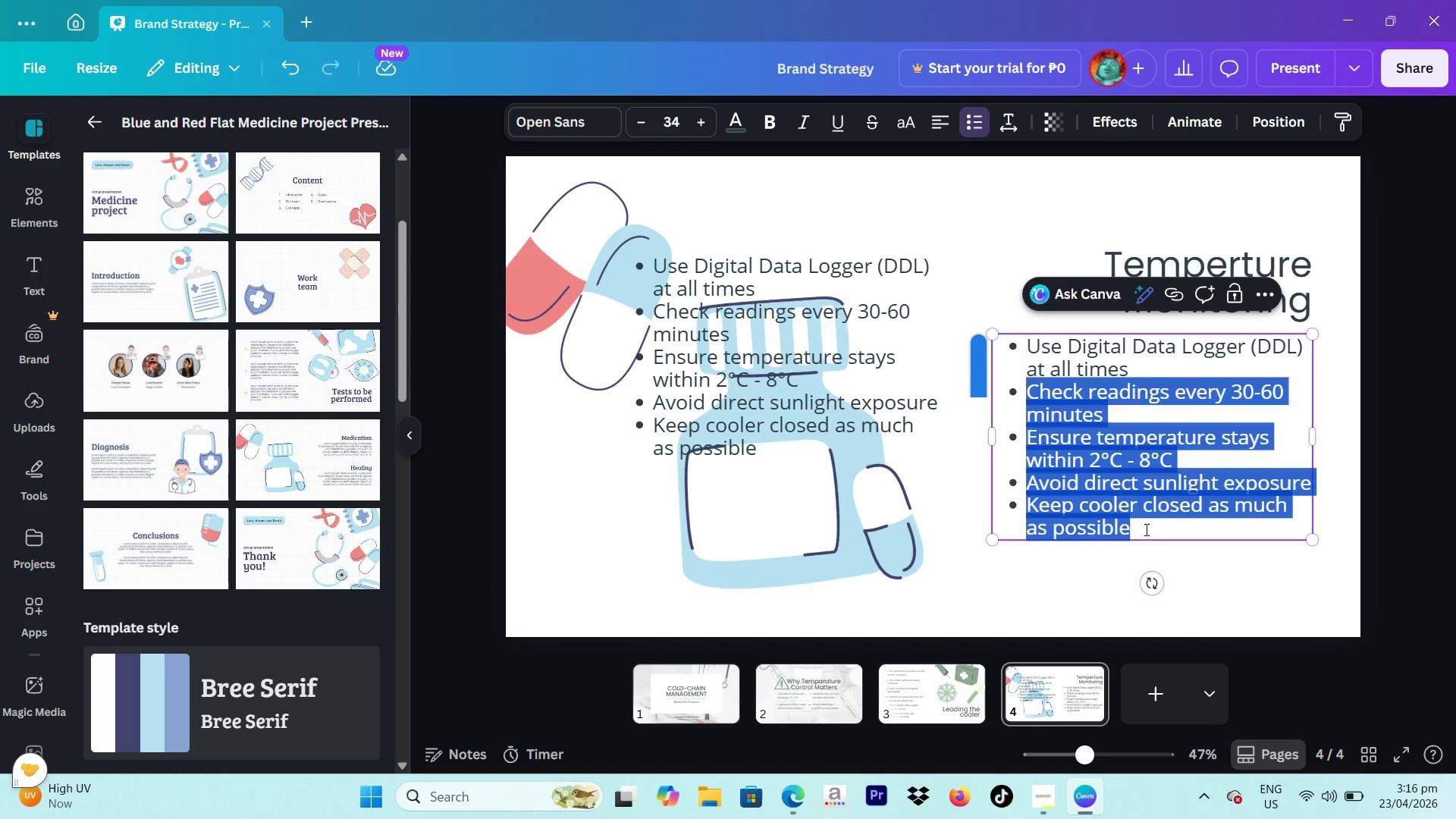 
key(Backspace)
 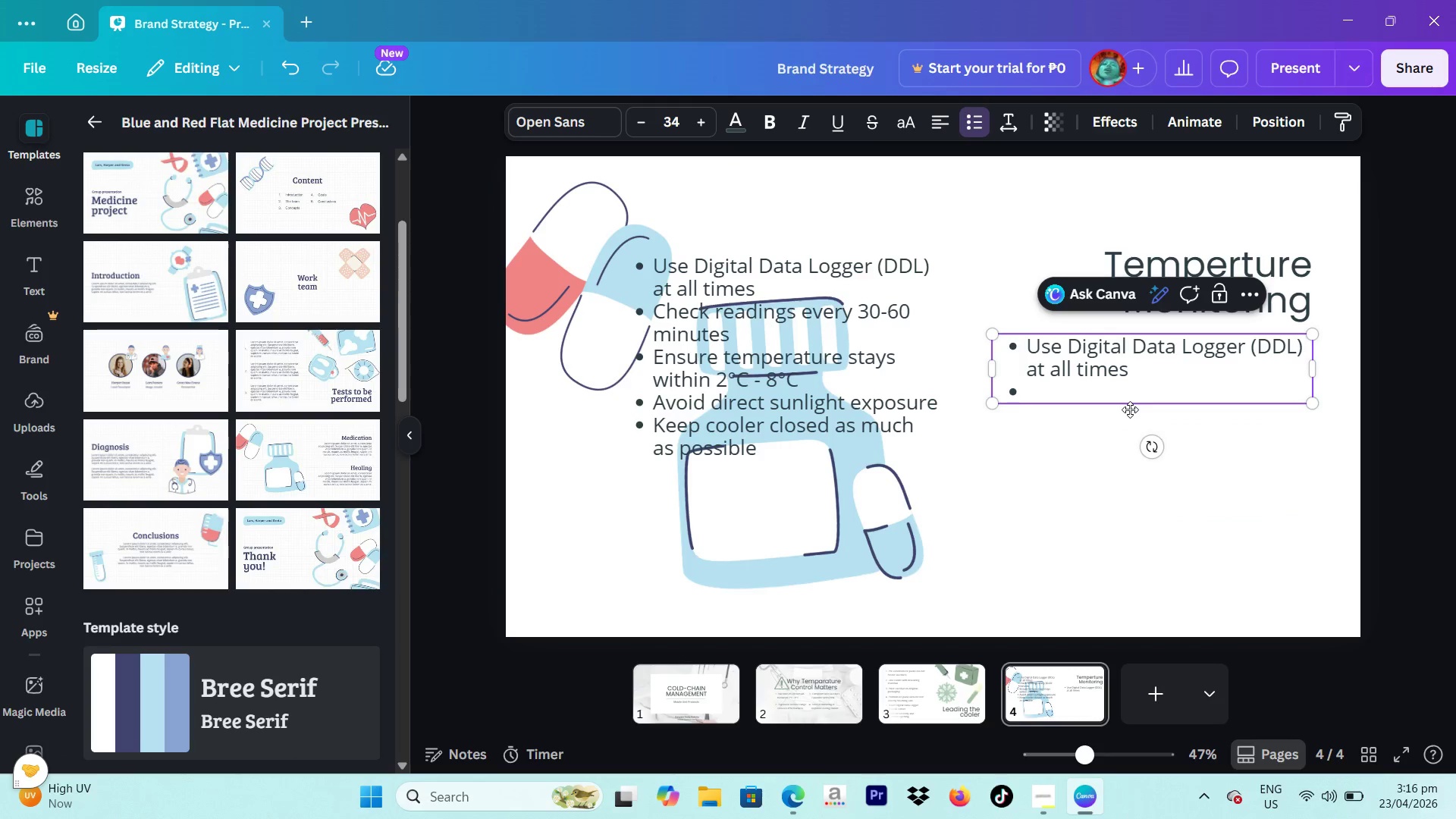 
key(Backspace)
 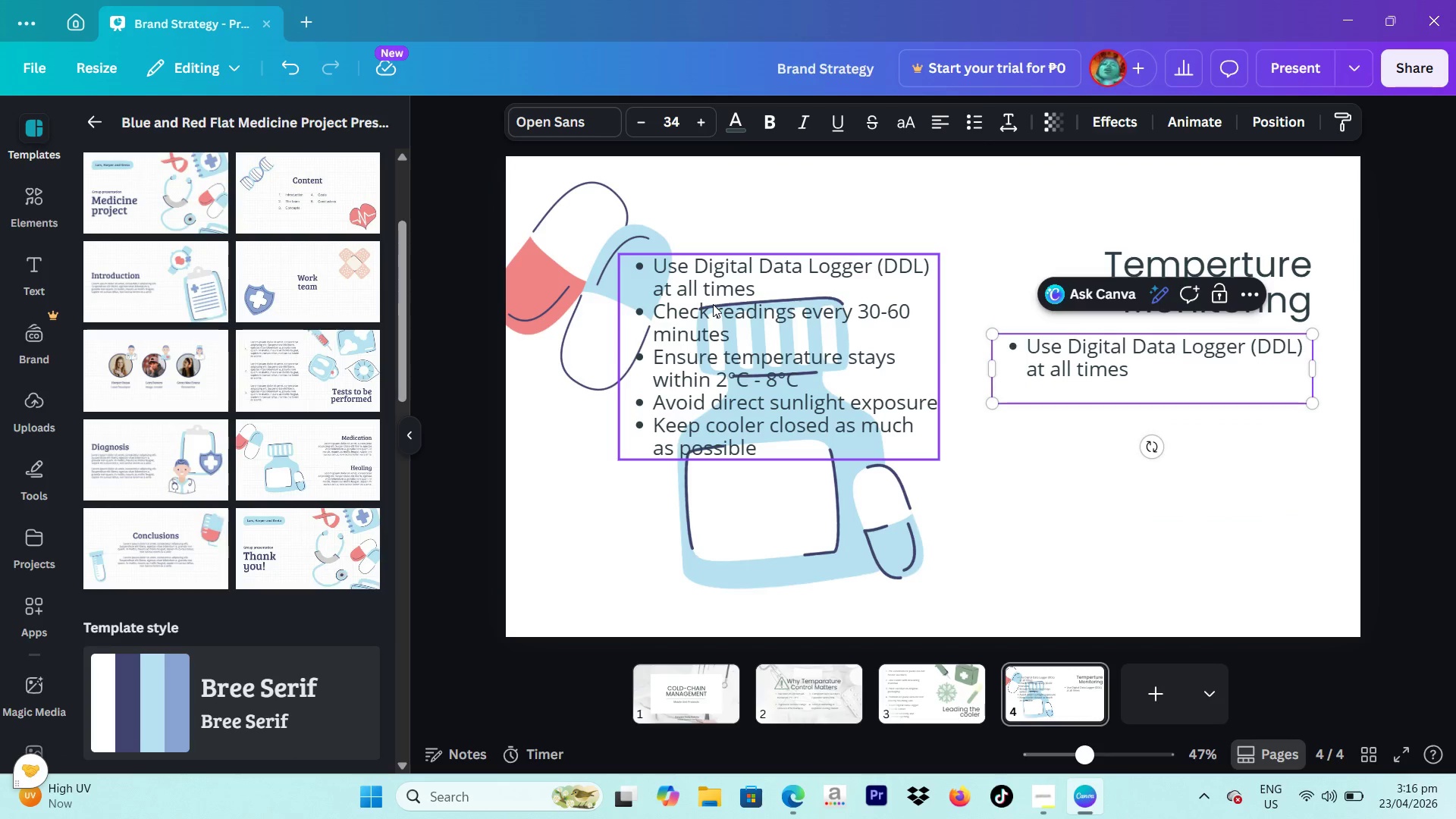 
double_click([769, 298])
 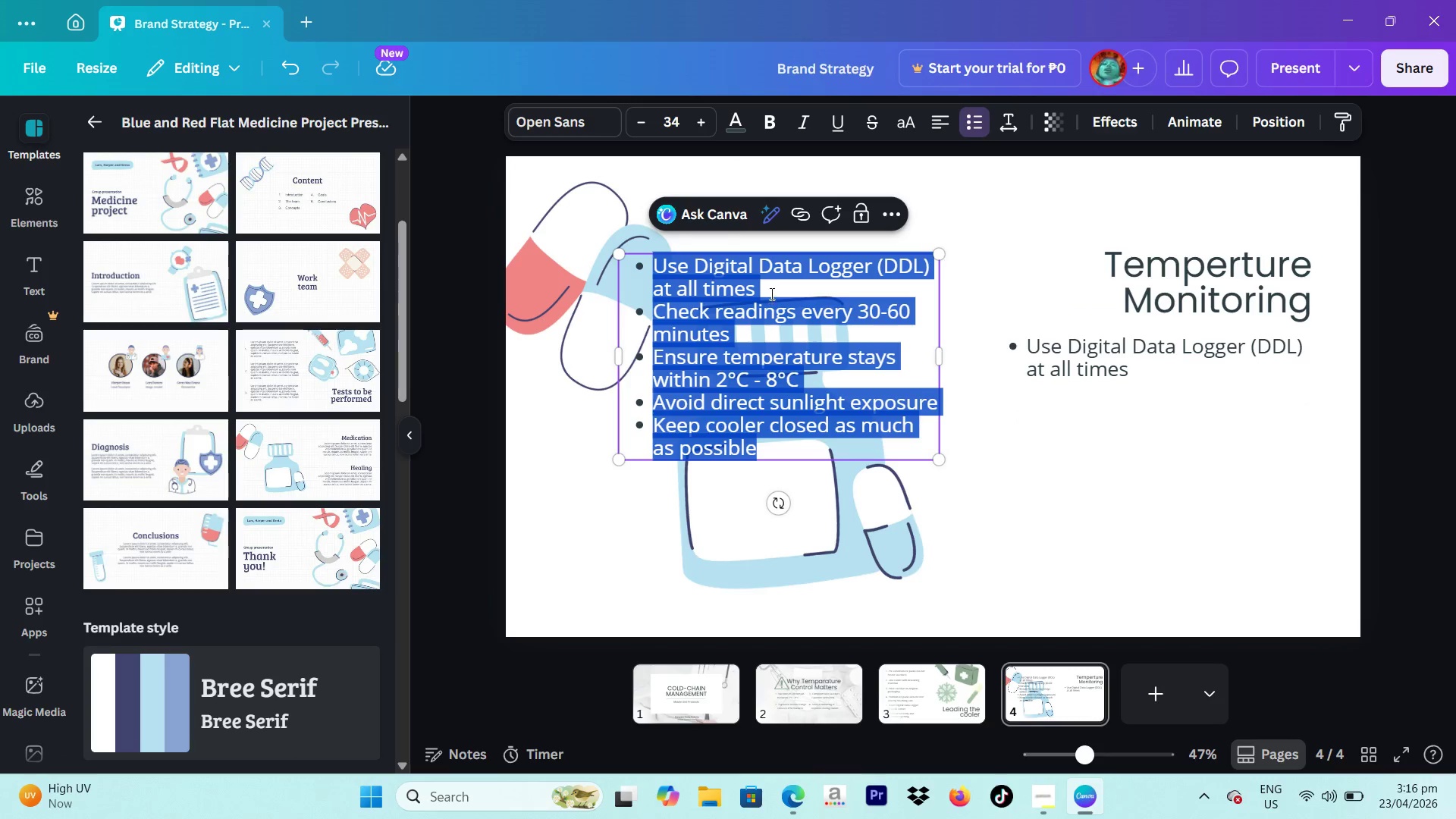 
left_click([770, 293])
 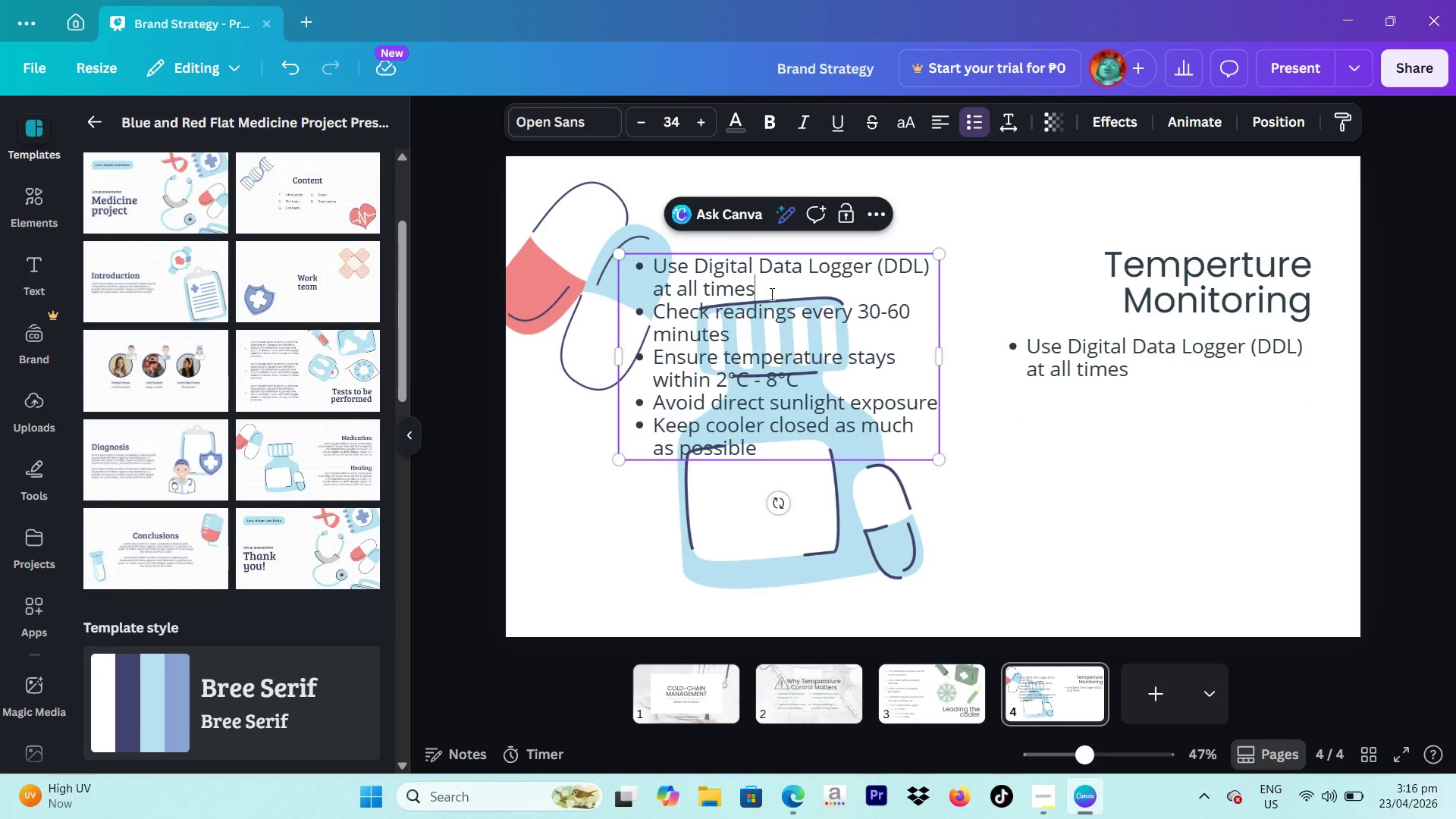 
left_click_drag(start_coordinate=[770, 293], to_coordinate=[656, 269])
 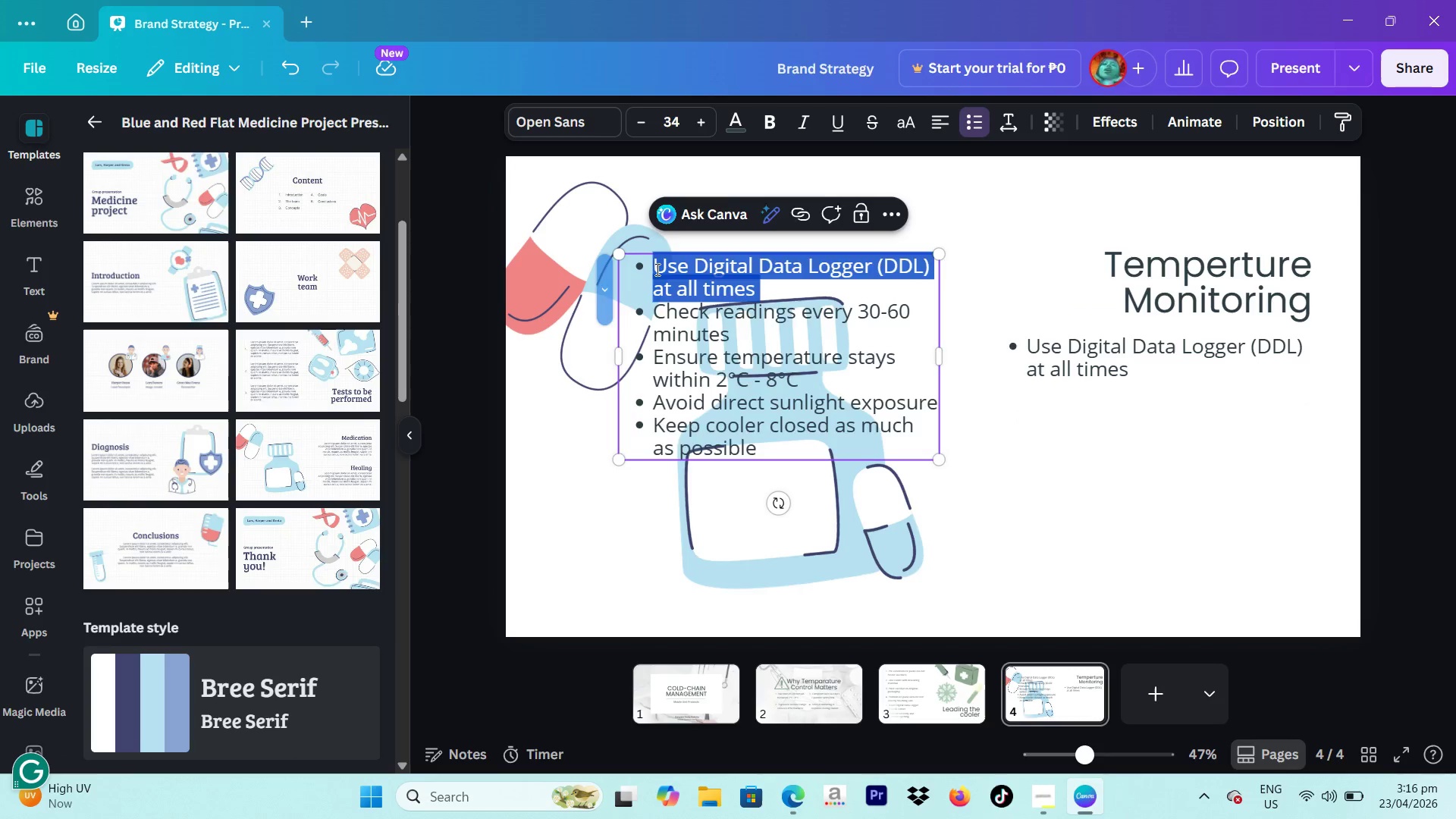 
key(Backspace)
 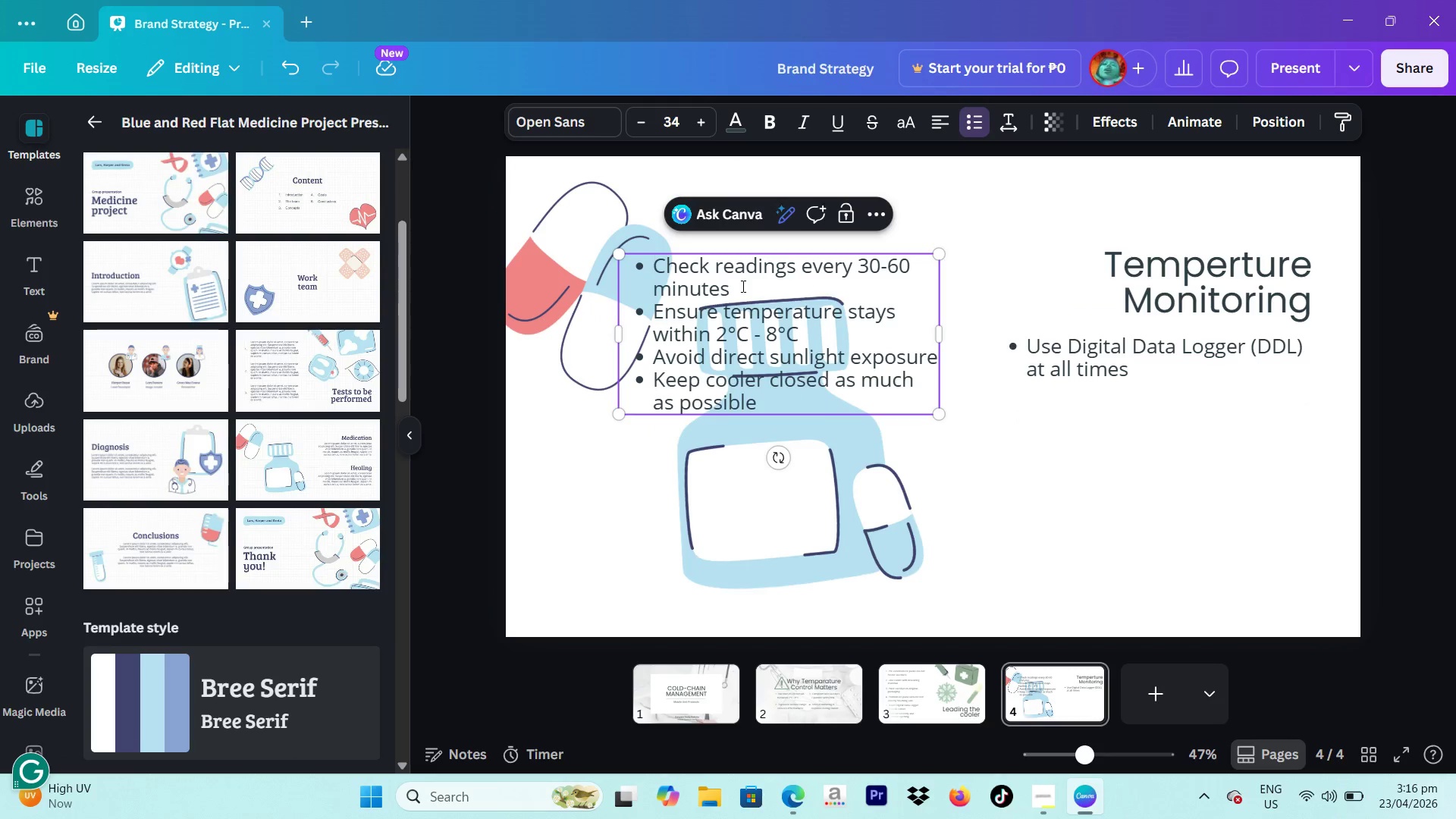 
left_click_drag(start_coordinate=[742, 289], to_coordinate=[627, 268])
 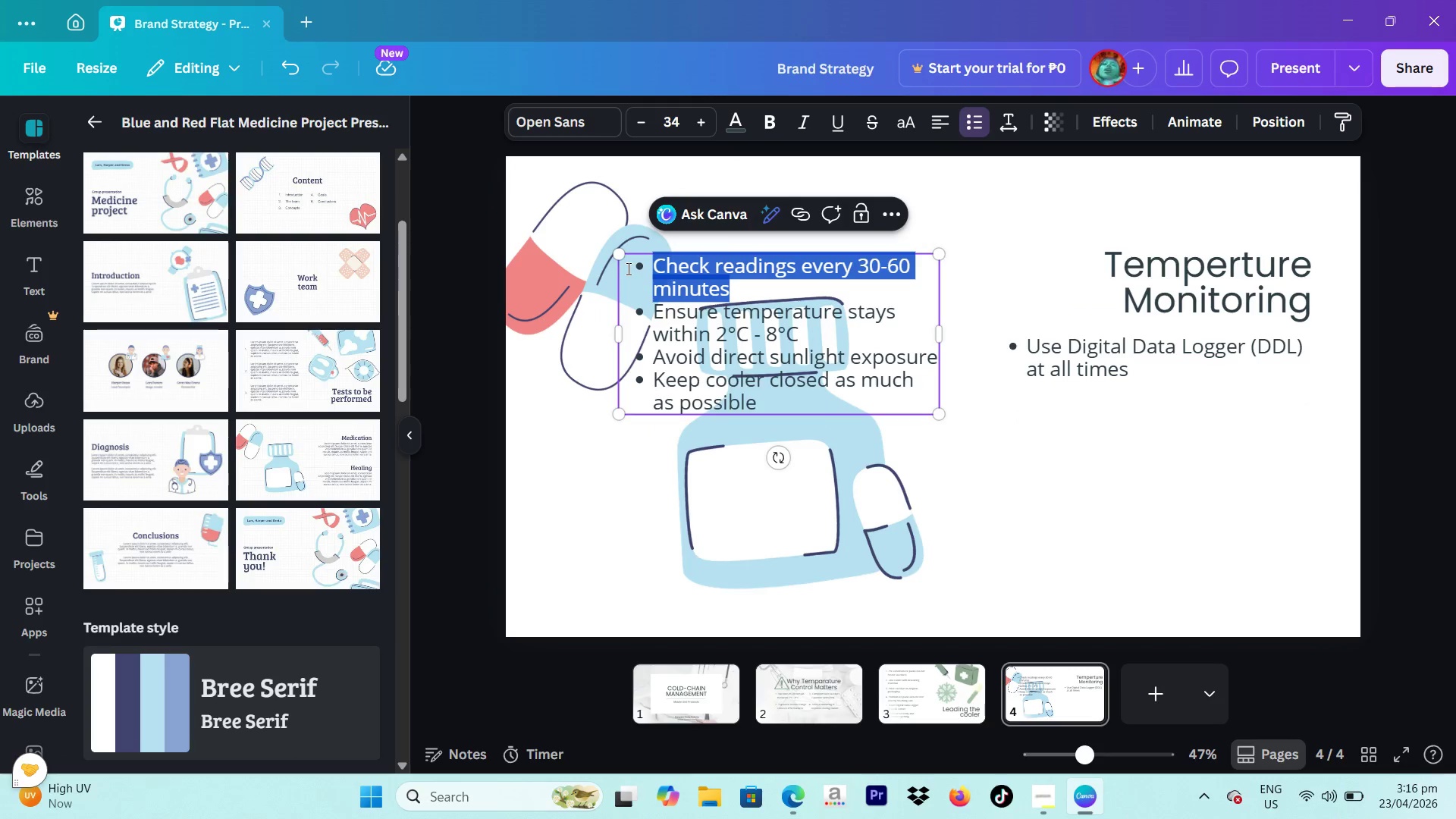 
key(Control+C)
 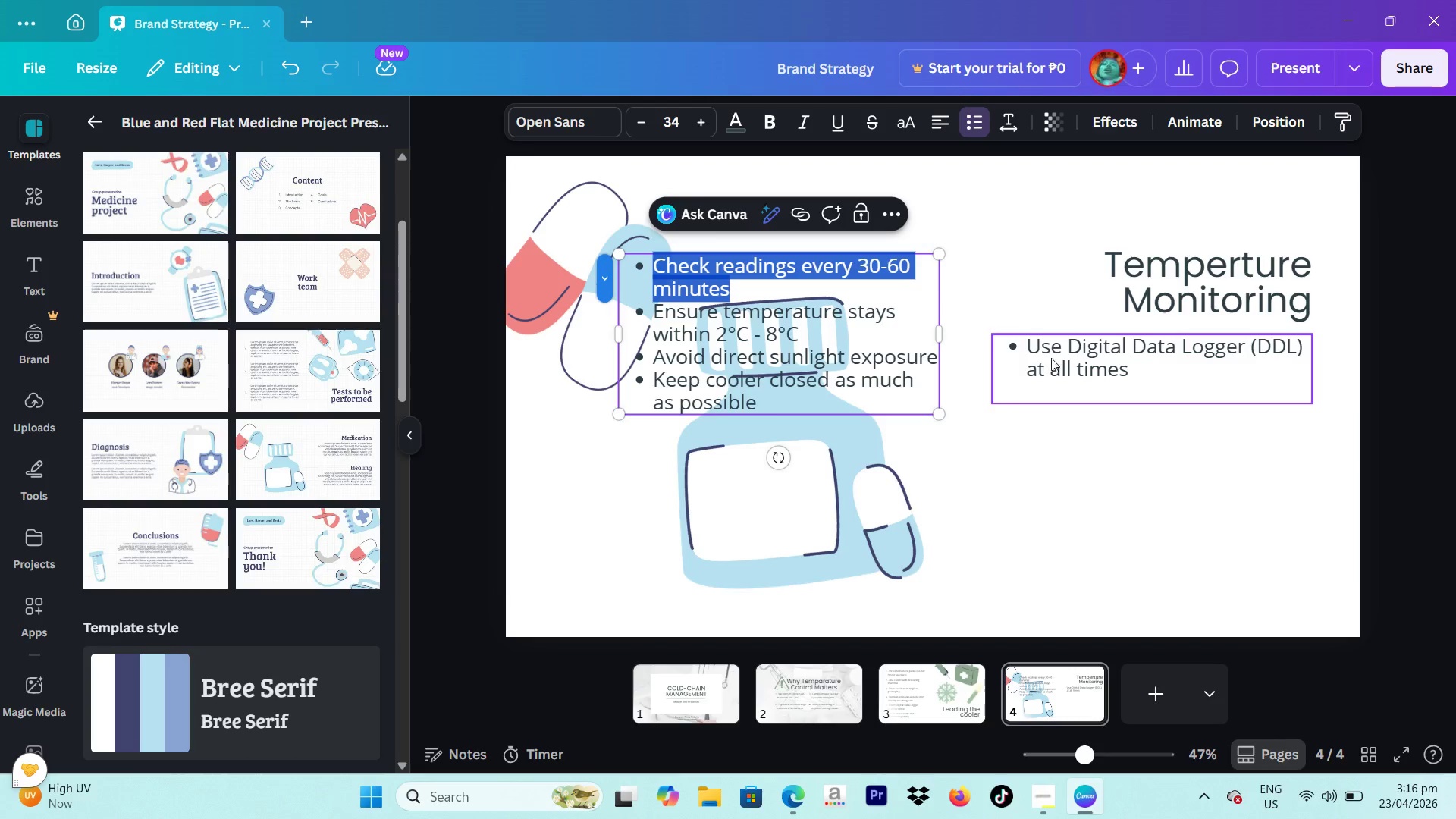 
left_click([1084, 419])
 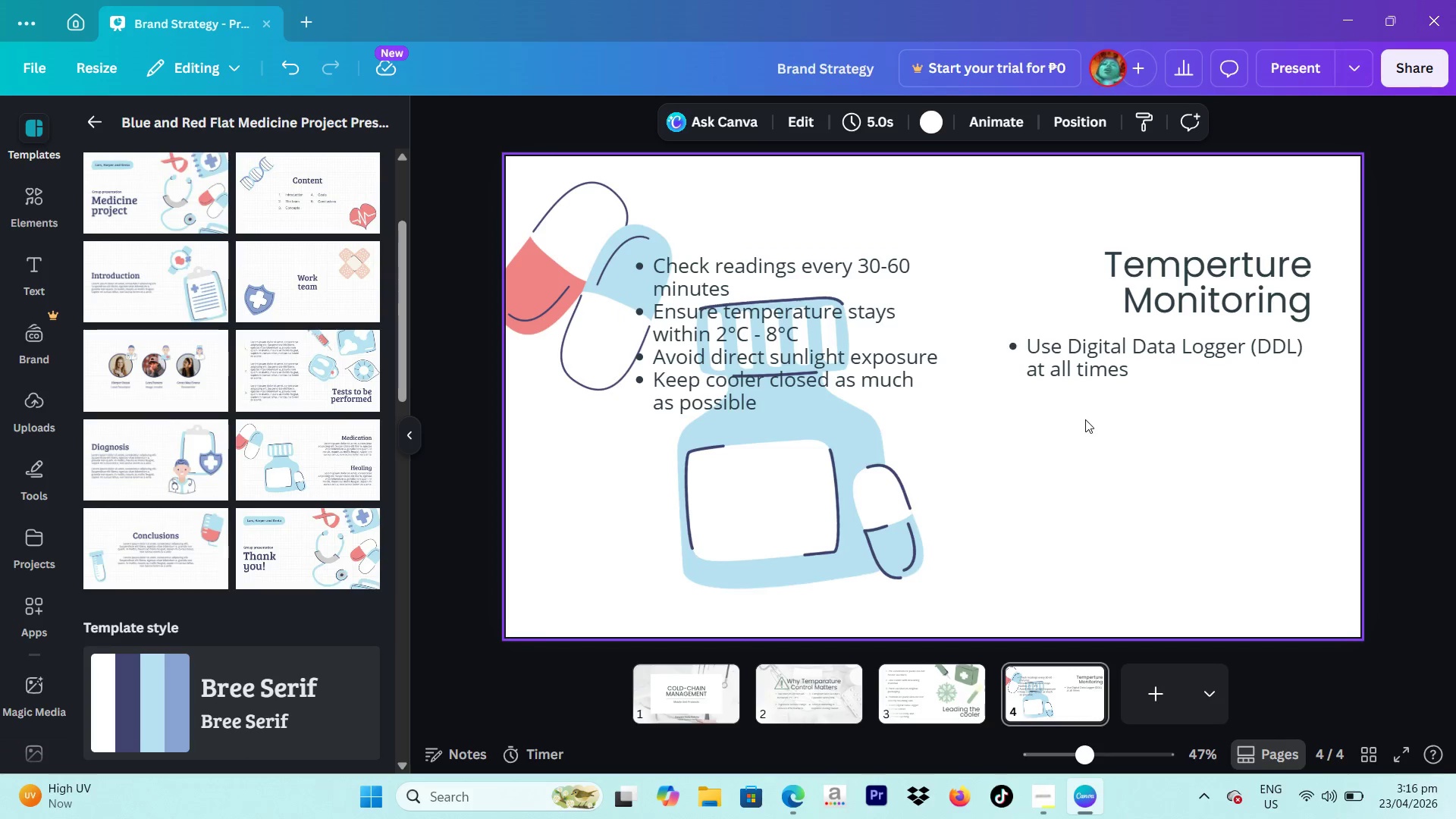 
key(Control+V)
 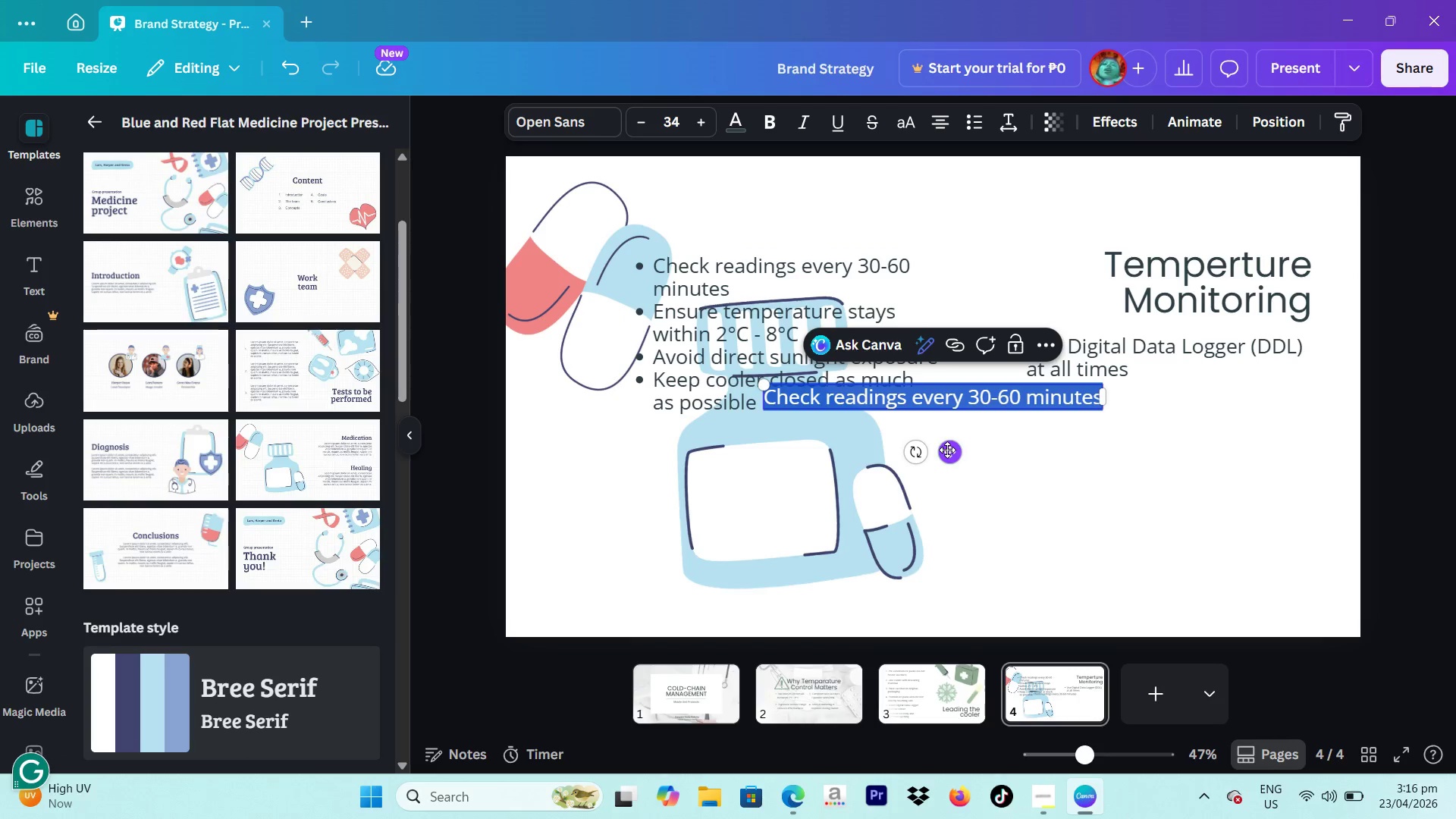 
left_click_drag(start_coordinate=[947, 453], to_coordinate=[1195, 460])
 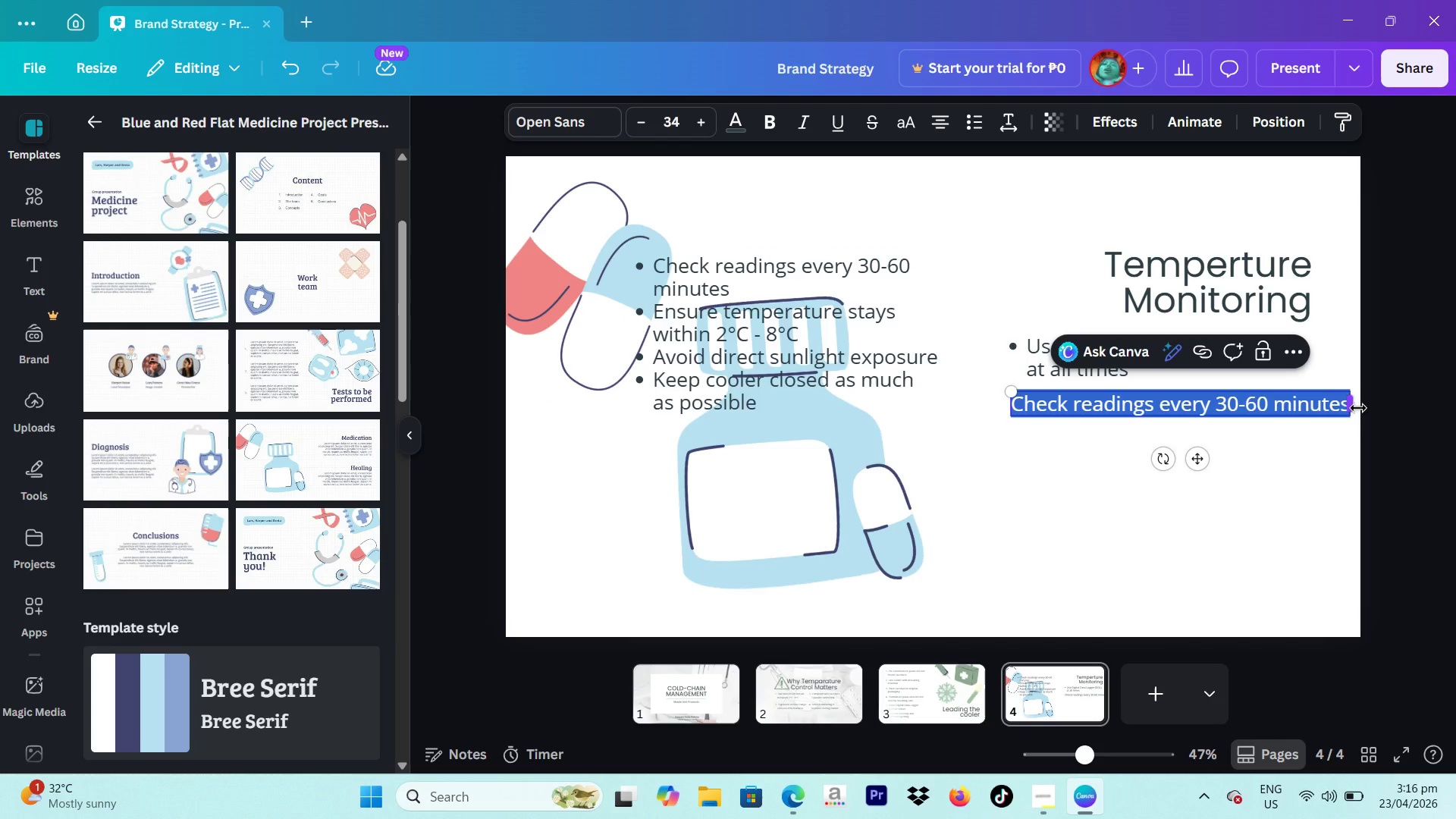 
left_click_drag(start_coordinate=[1358, 408], to_coordinate=[1315, 410])
 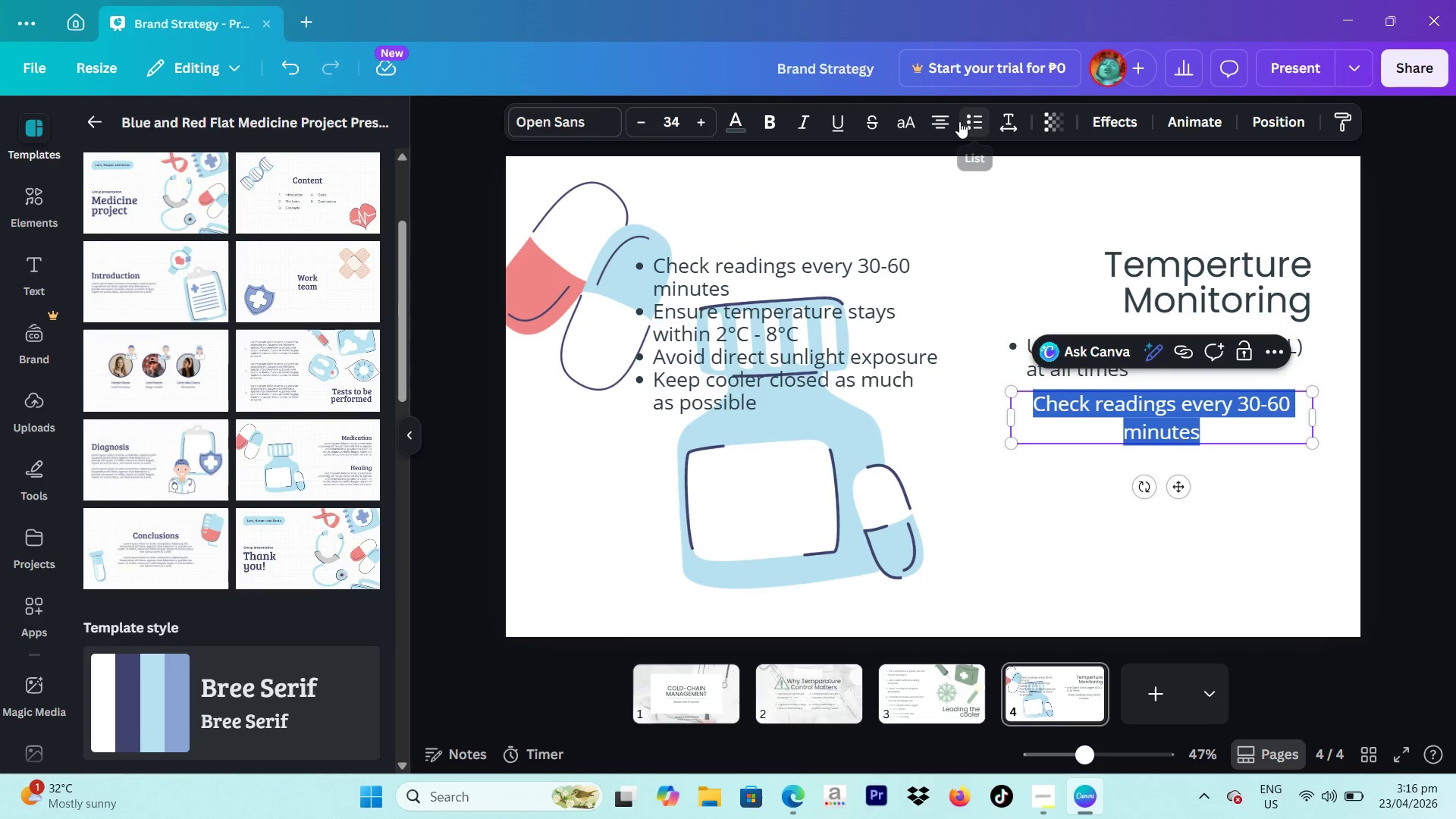 
left_click([940, 122])
 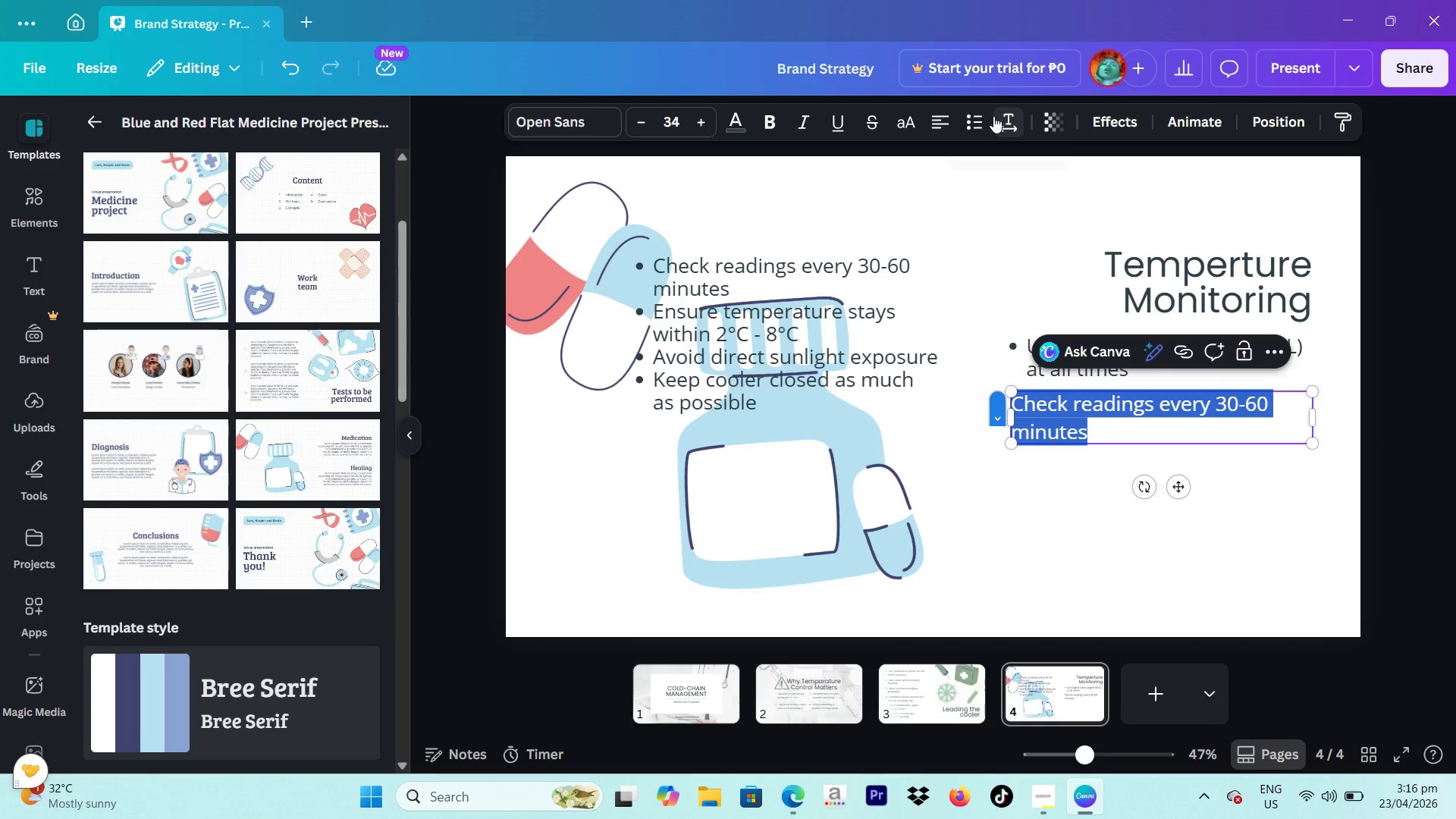 
left_click([982, 124])
 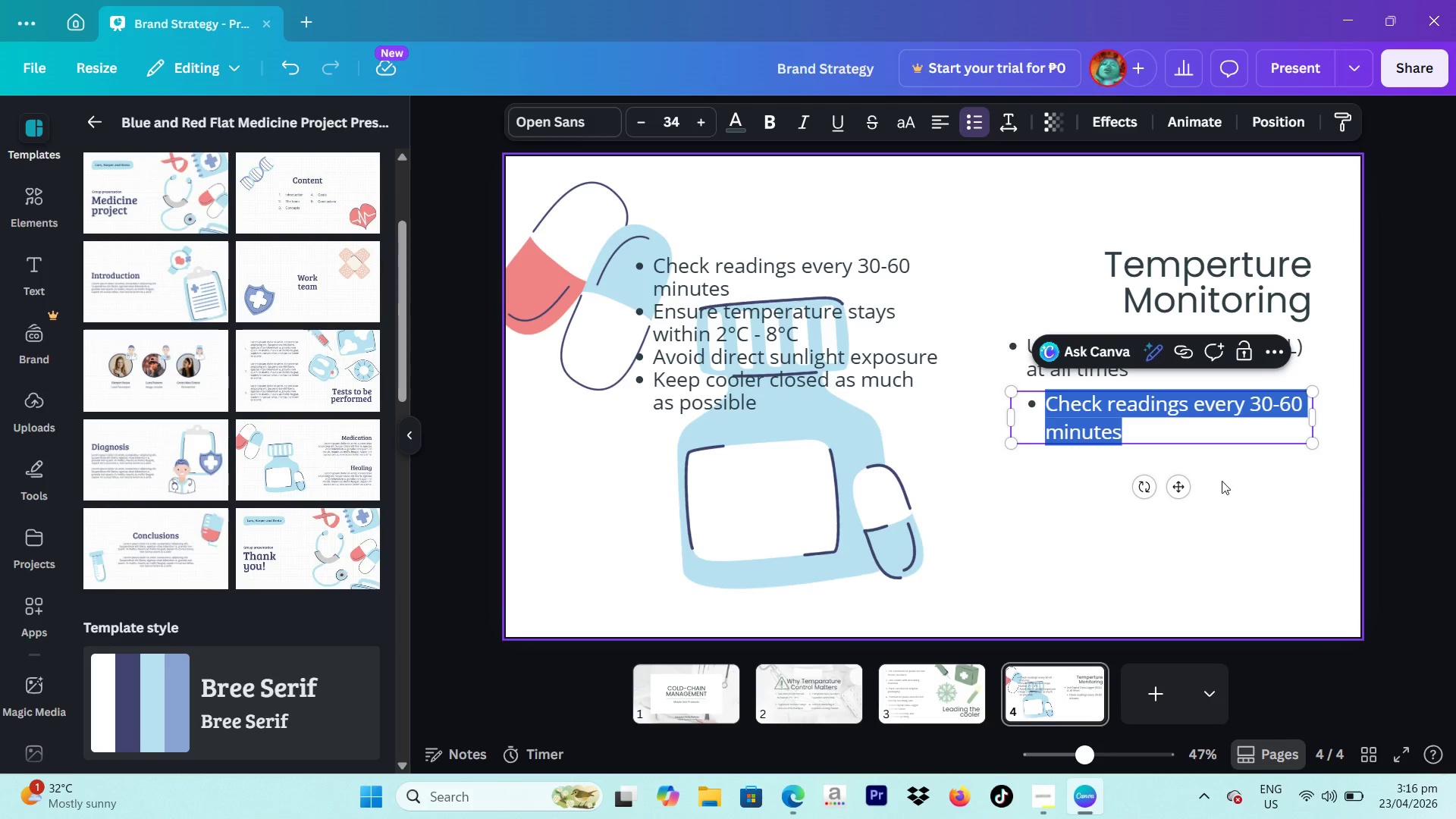 
left_click([1359, 470])
 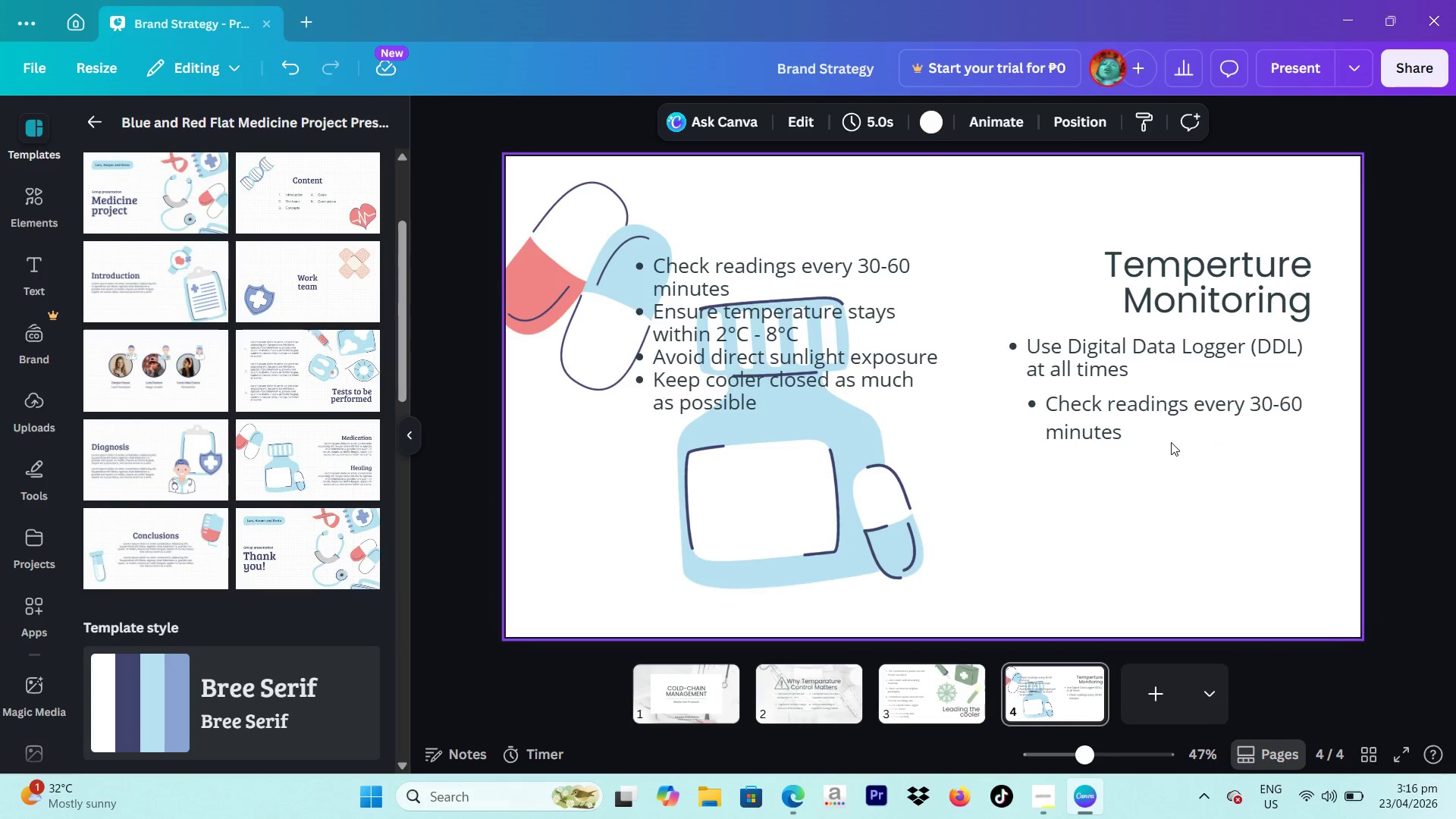 
left_click([1145, 422])
 